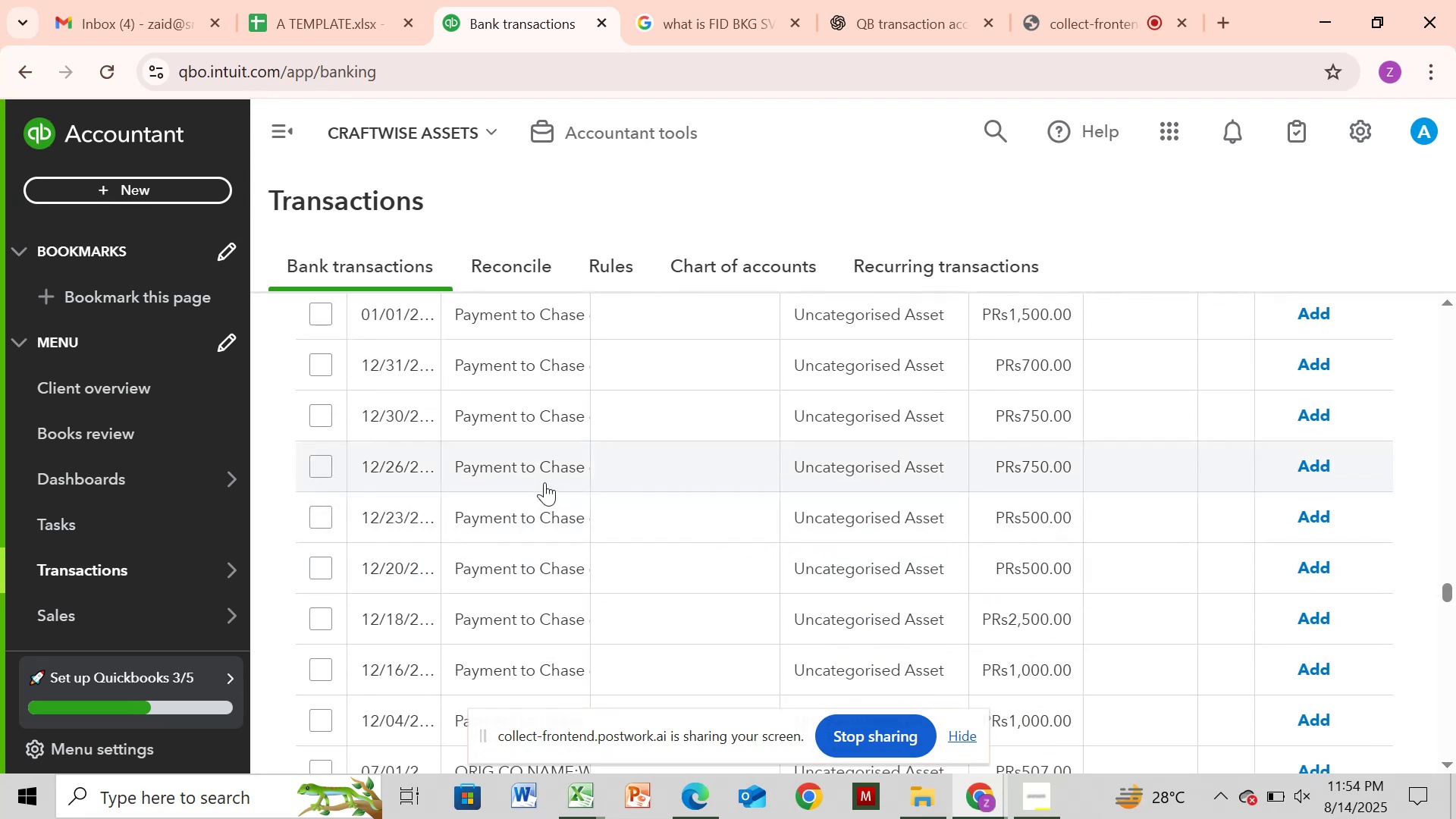 
left_click([555, 530])
 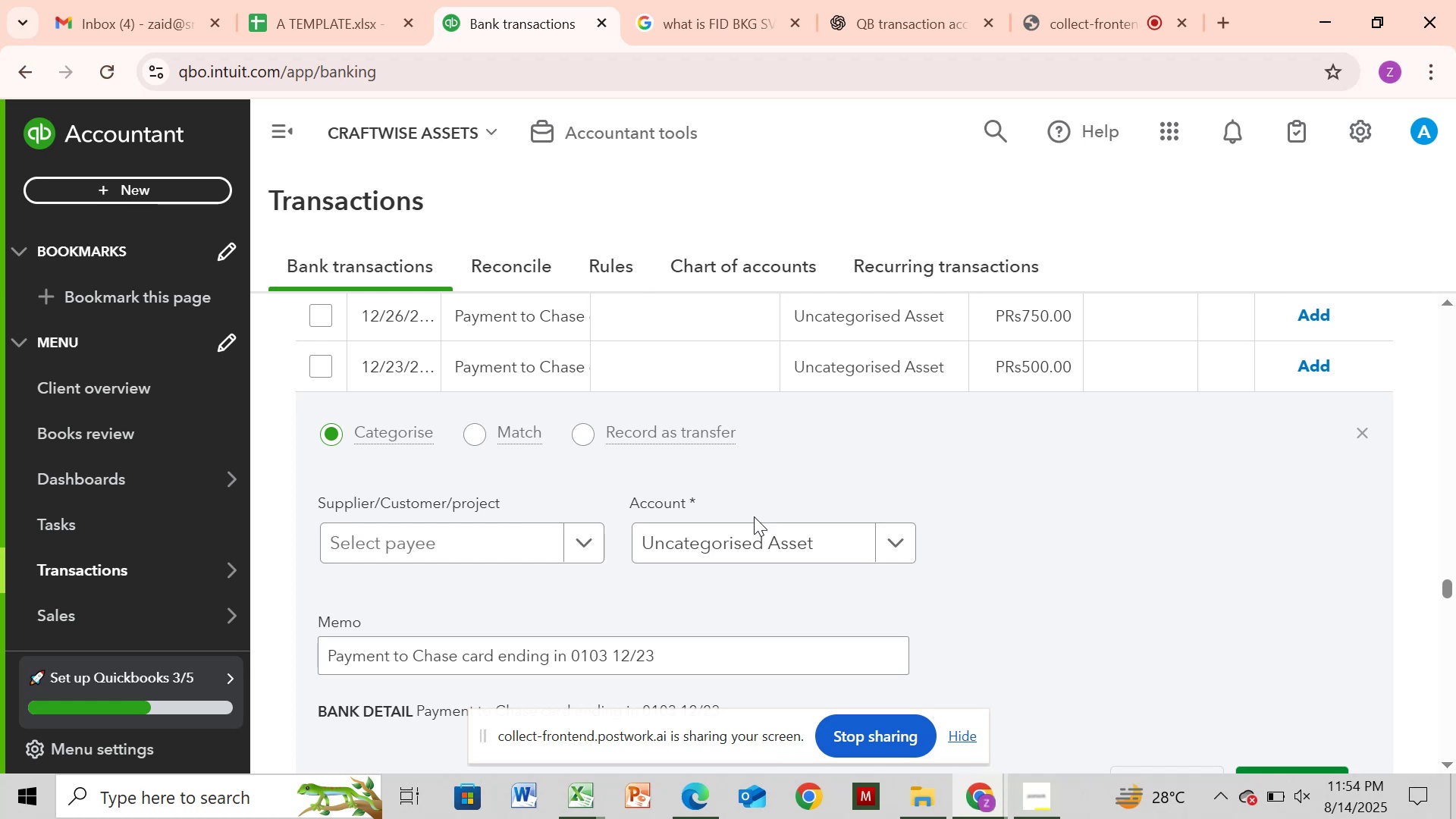 
wait(5.76)
 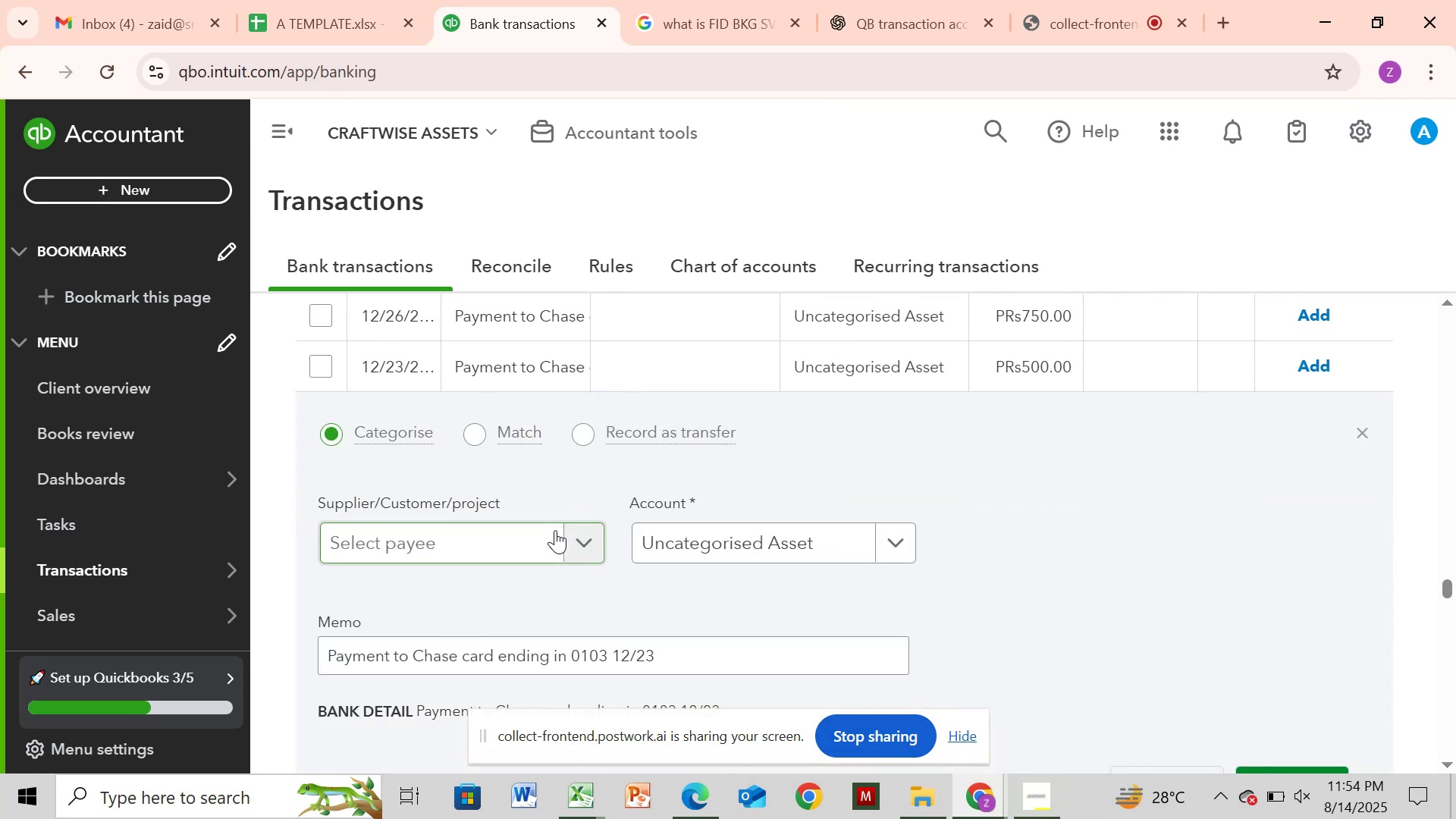 
left_click([1362, 437])
 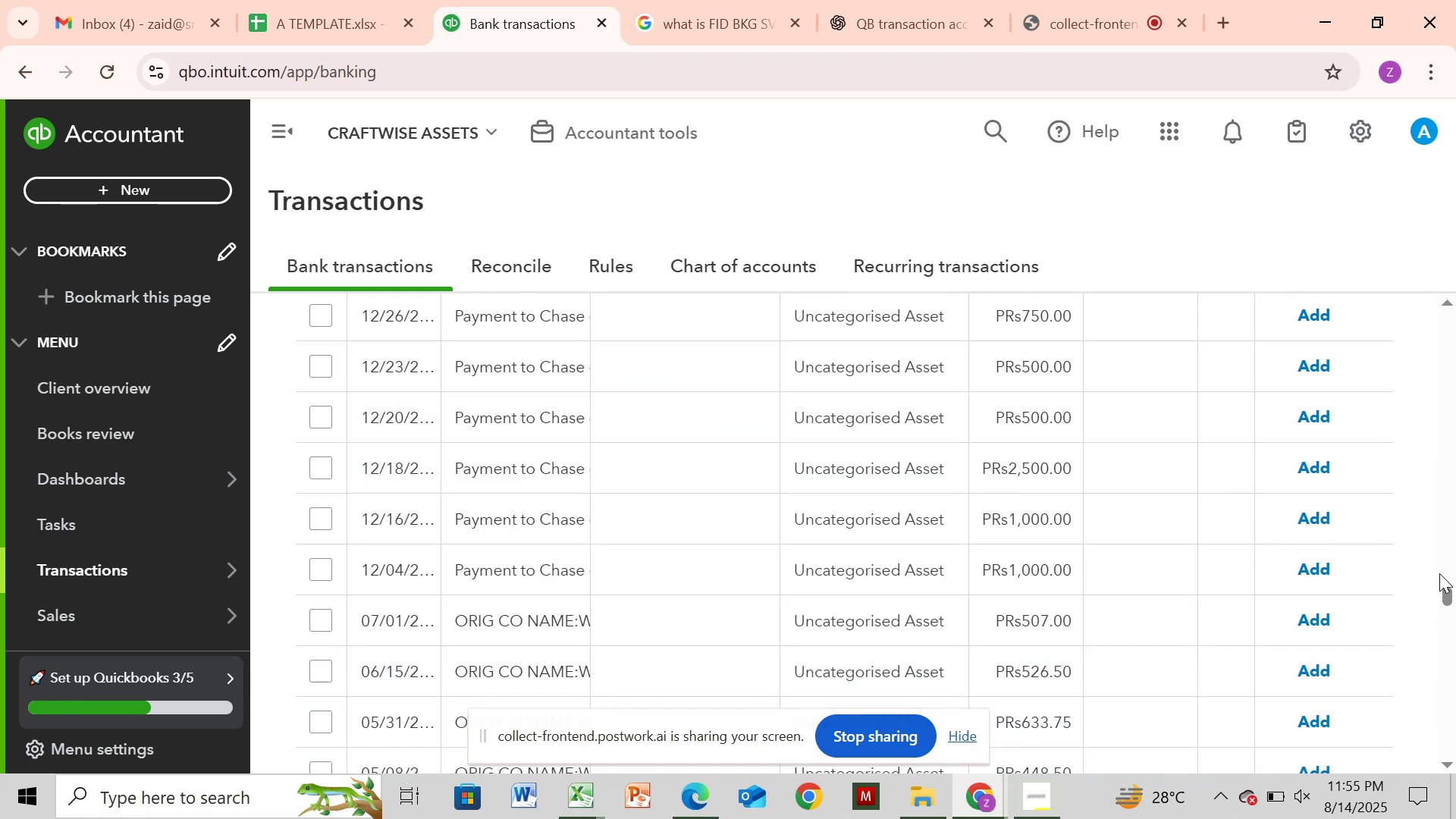 
wait(5.02)
 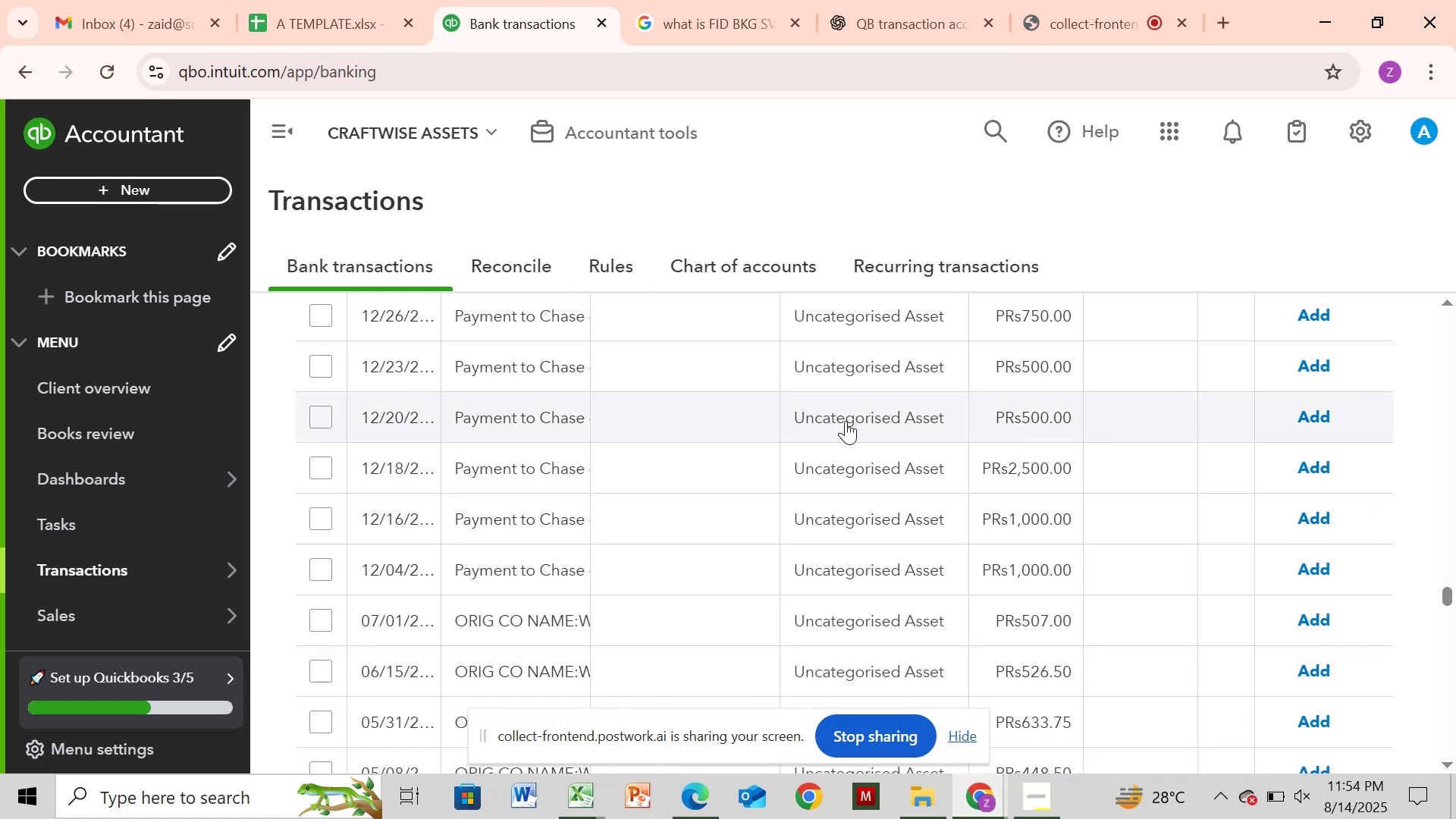 
left_click_drag(start_coordinate=[1448, 591], to_coordinate=[1451, 641])
 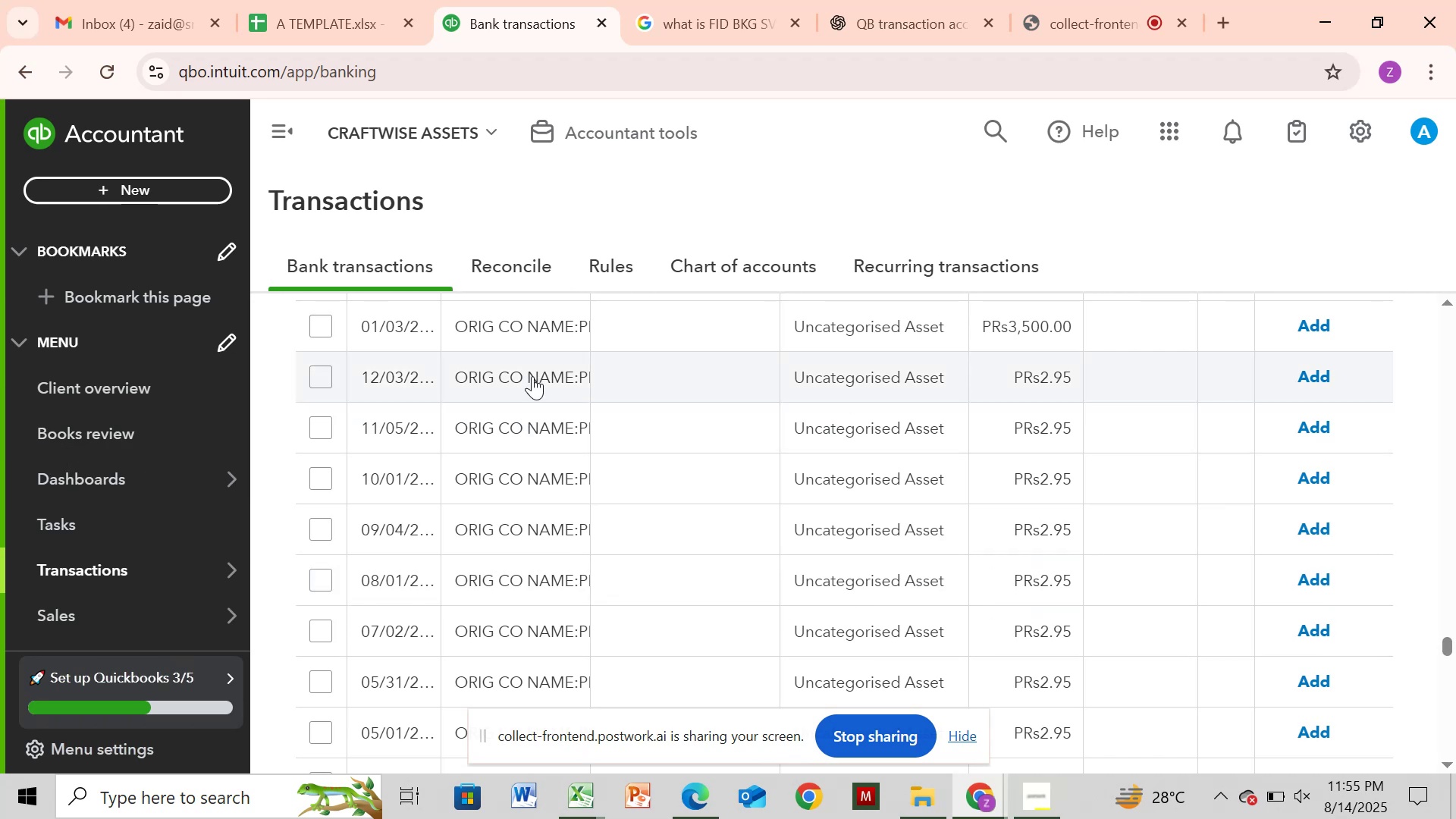 
left_click([533, 375])
 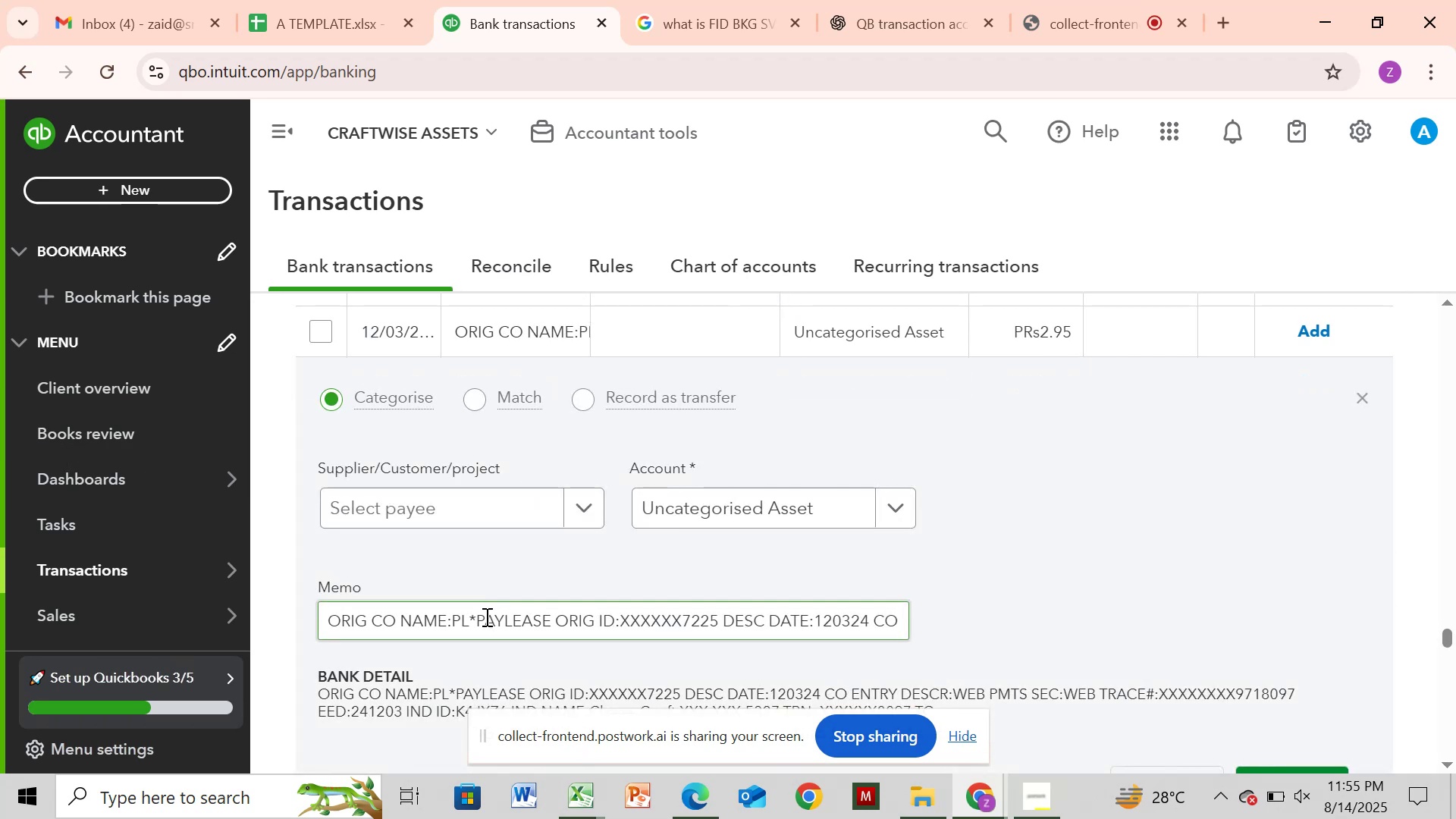 
left_click_drag(start_coordinate=[478, 619], to_coordinate=[552, 620])
 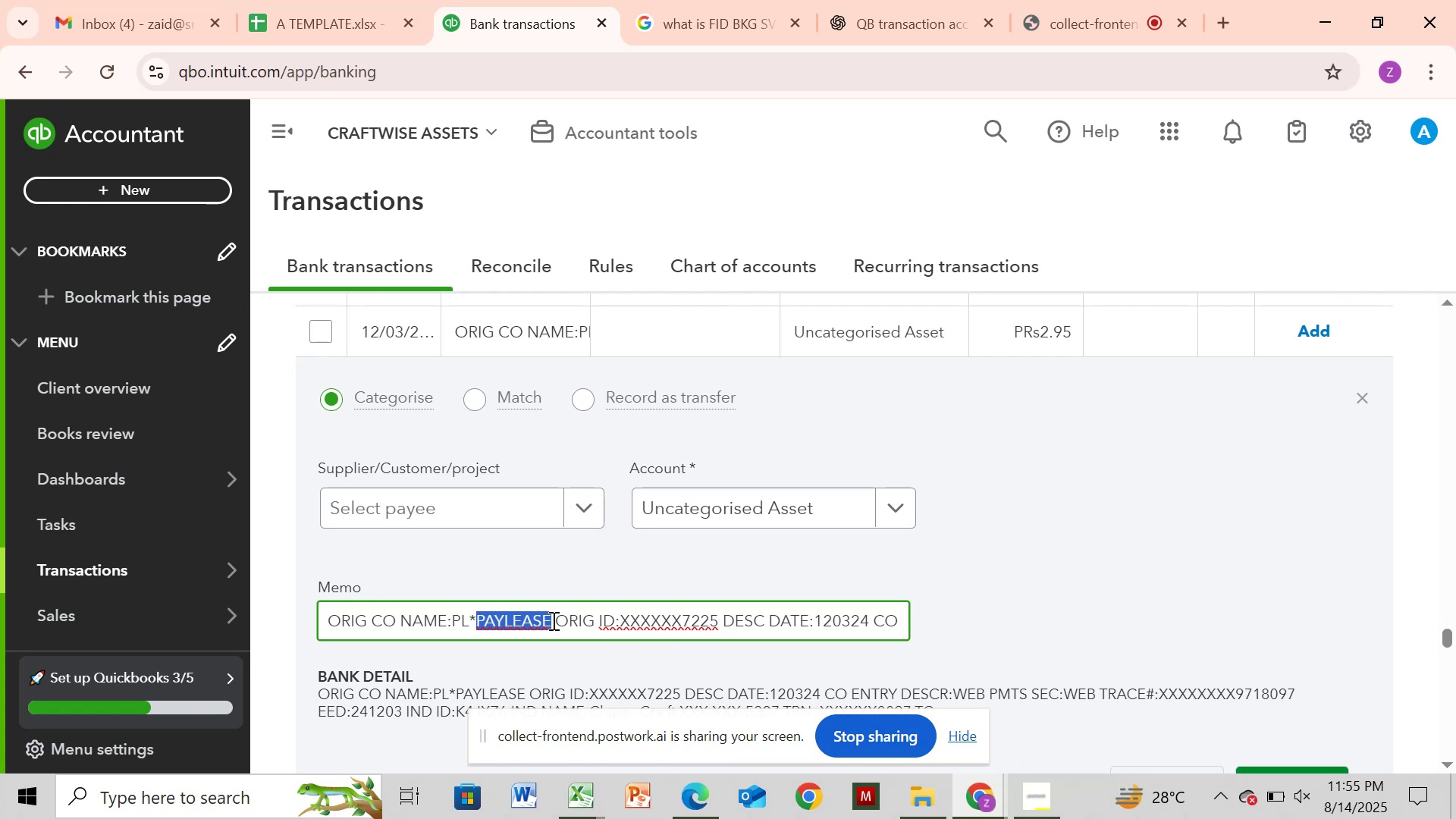 
key(Control+C)
 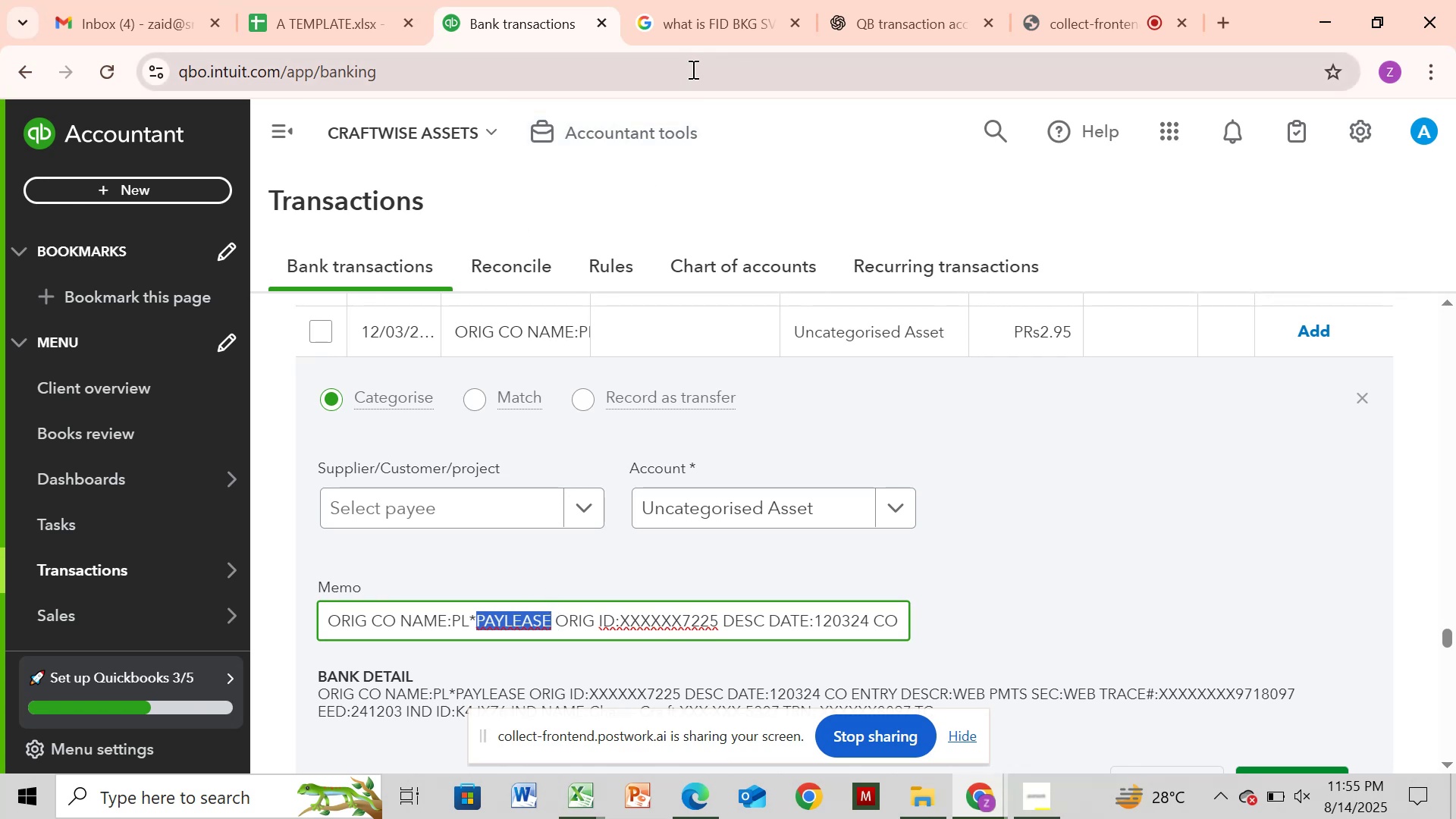 
left_click([699, 35])
 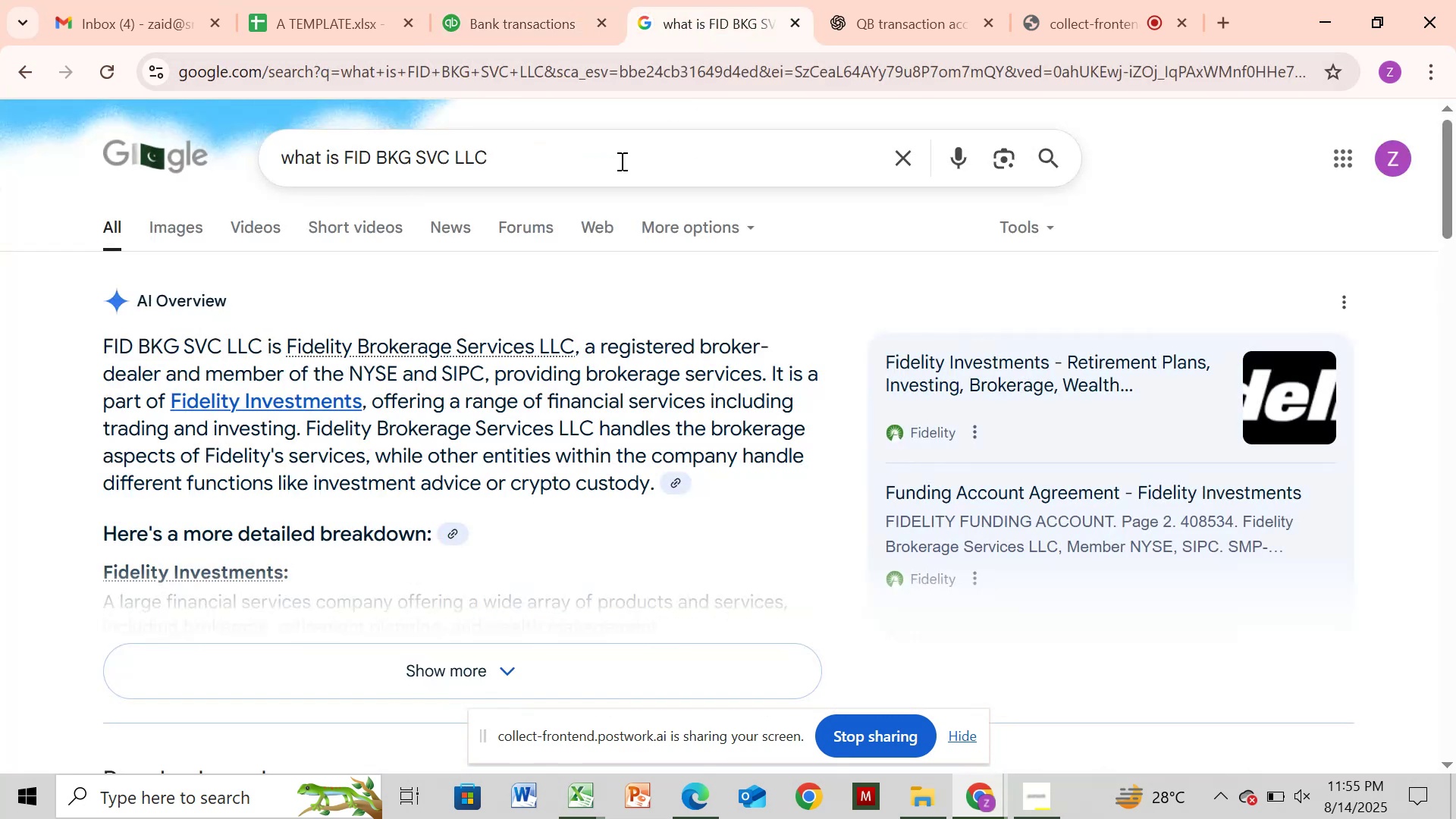 
left_click([623, 161])
 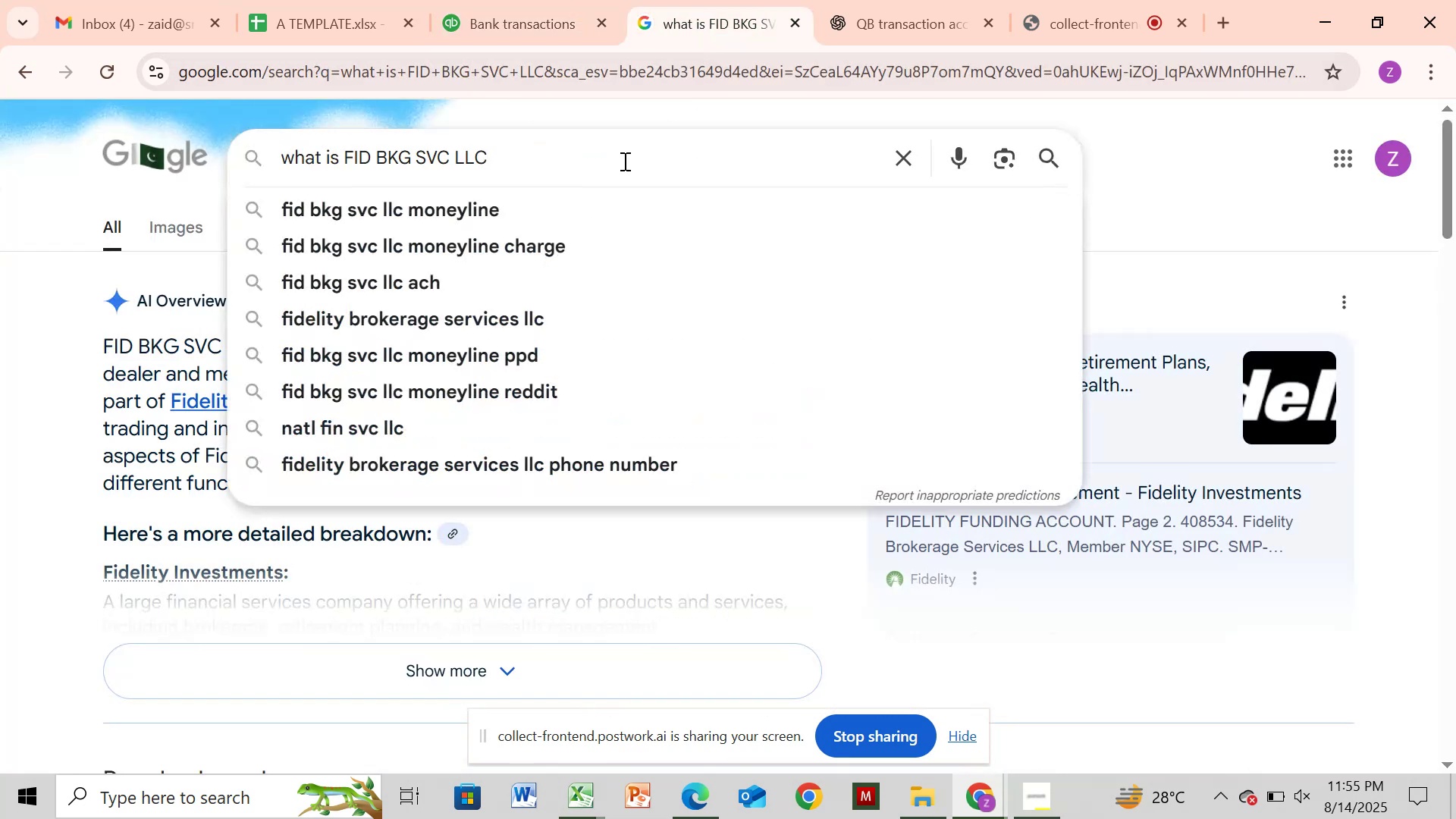 
hold_key(key=Backspace, duration=0.95)
 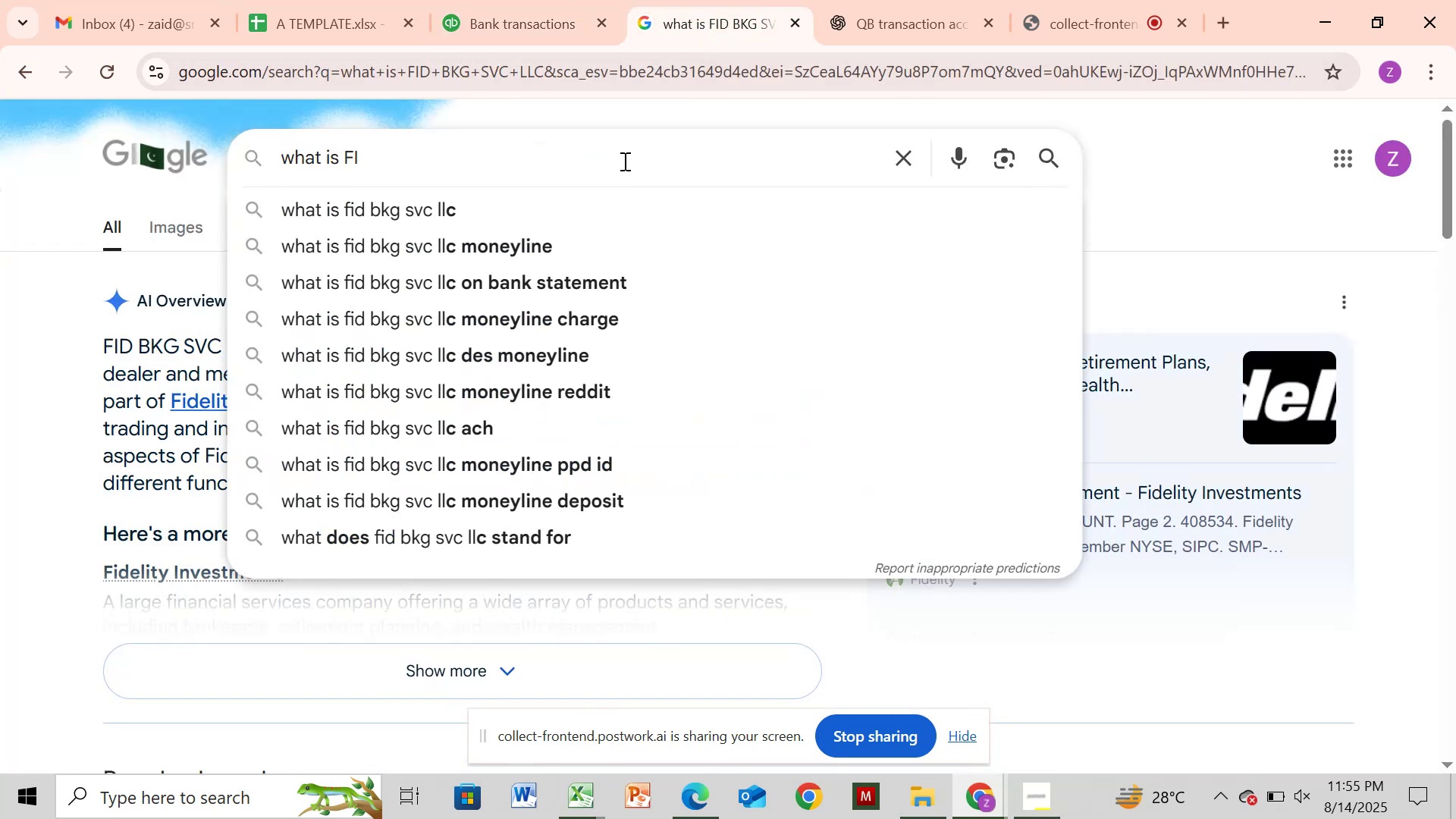 
key(Backspace)
 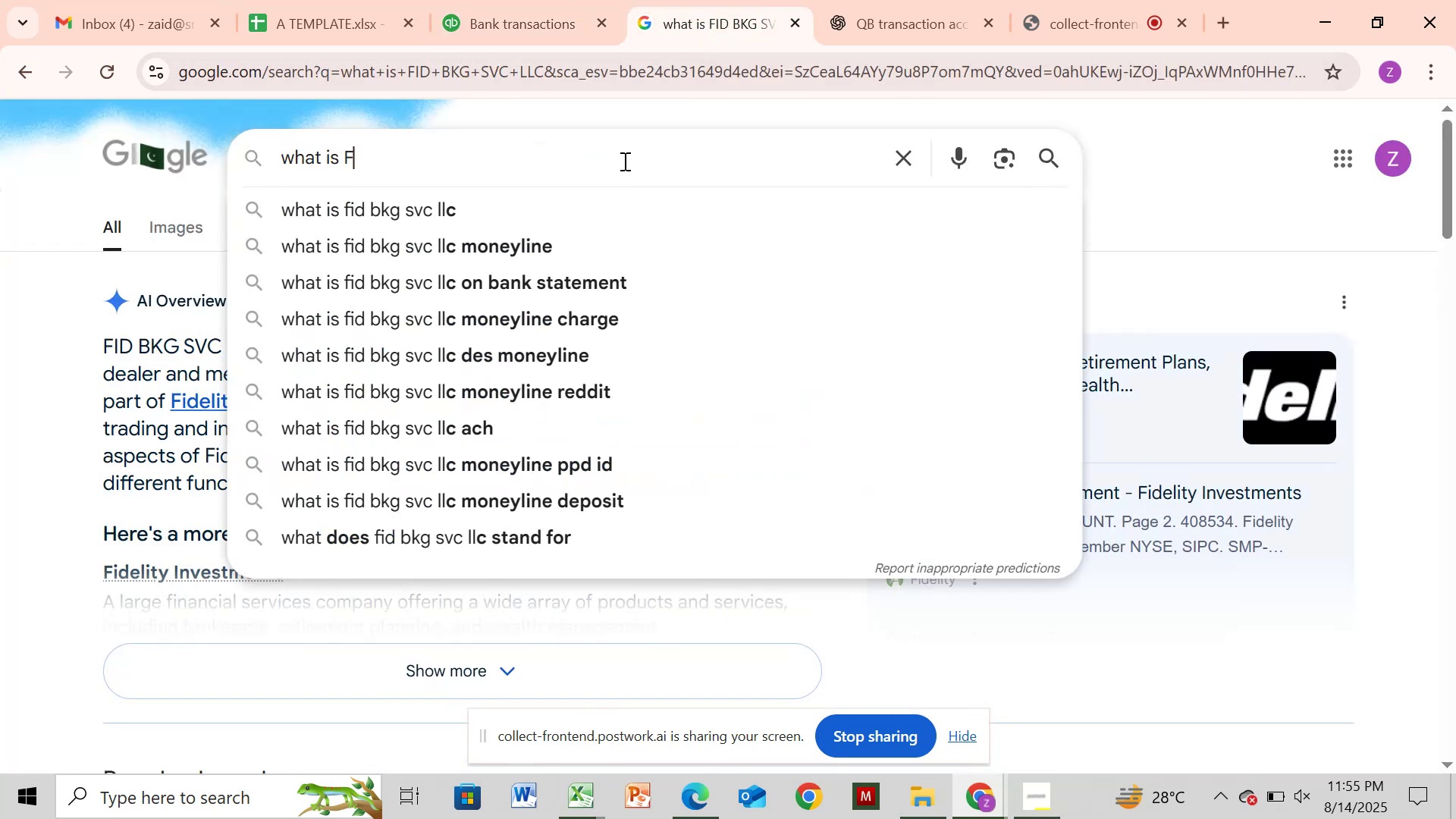 
key(Backspace)
 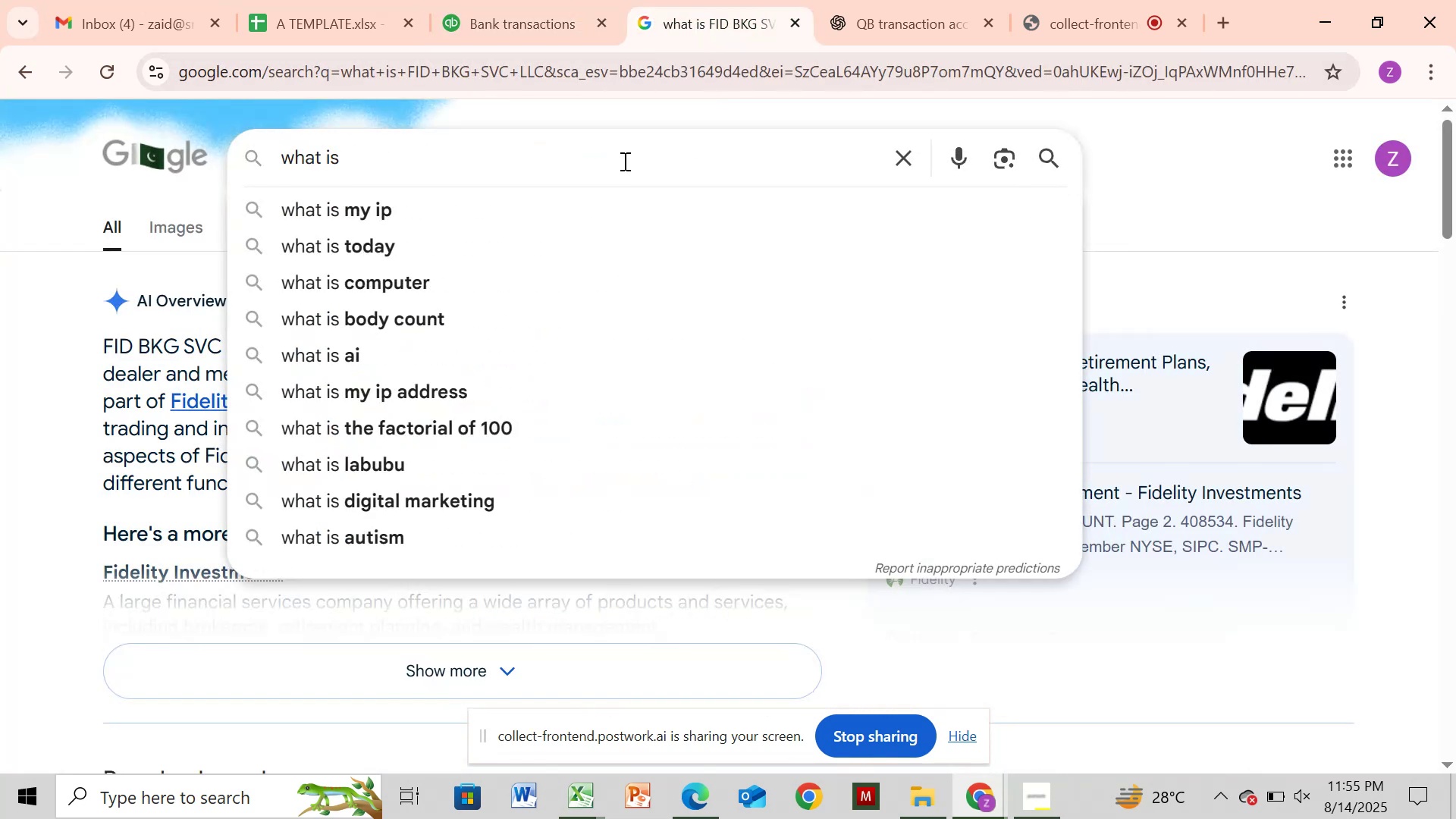 
key(Control+V)
 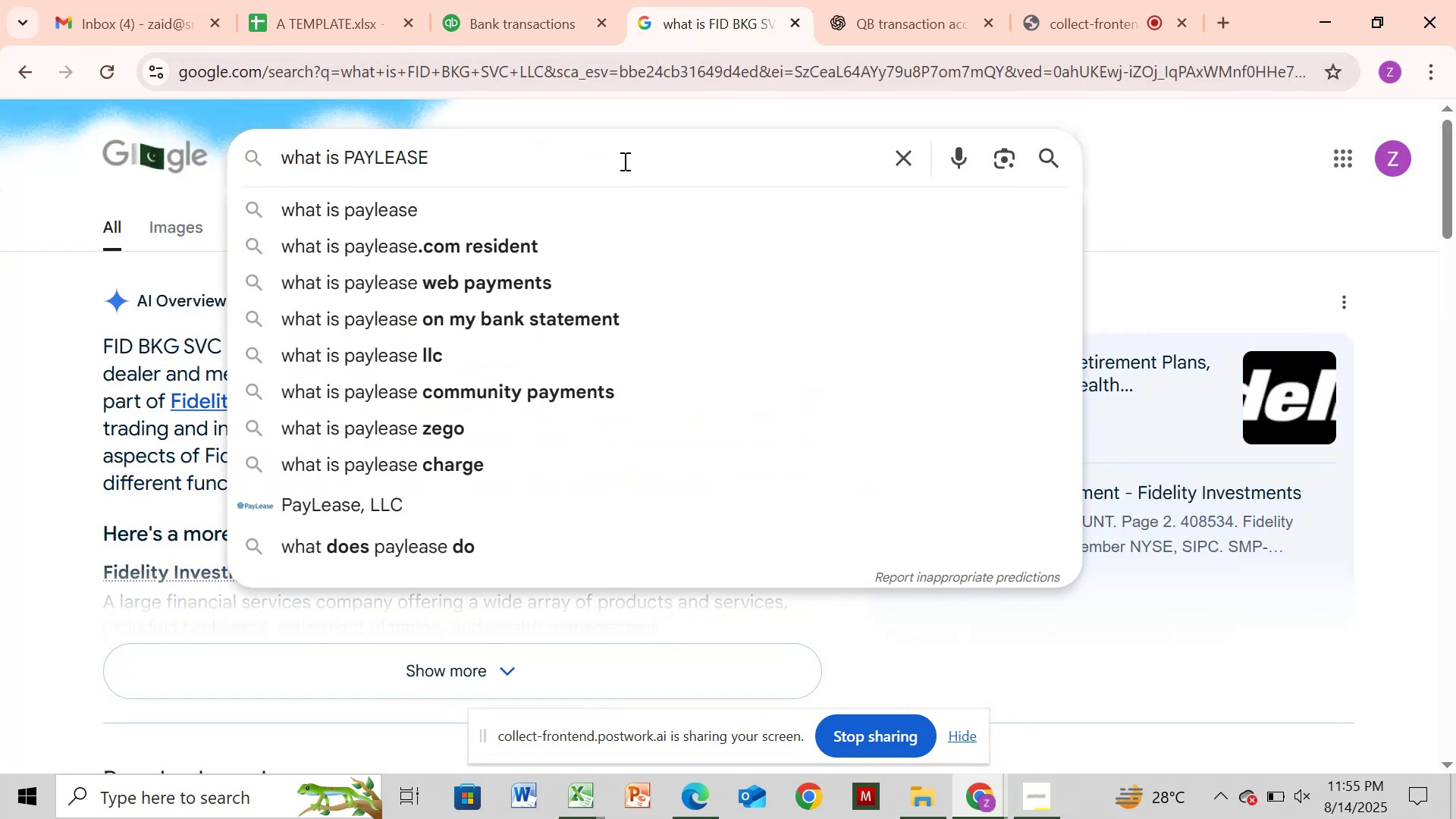 
key(Enter)
 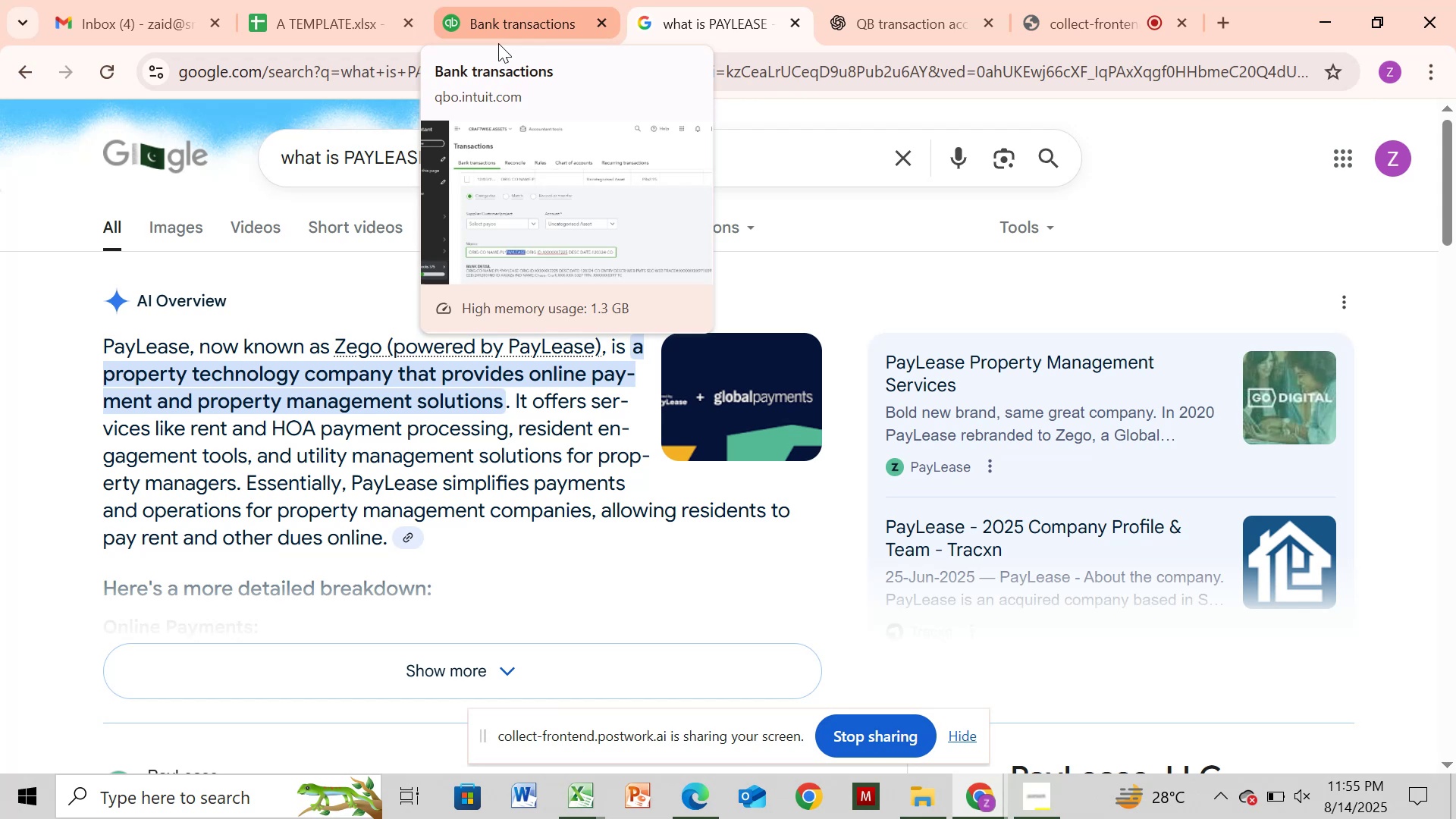 
wait(34.38)
 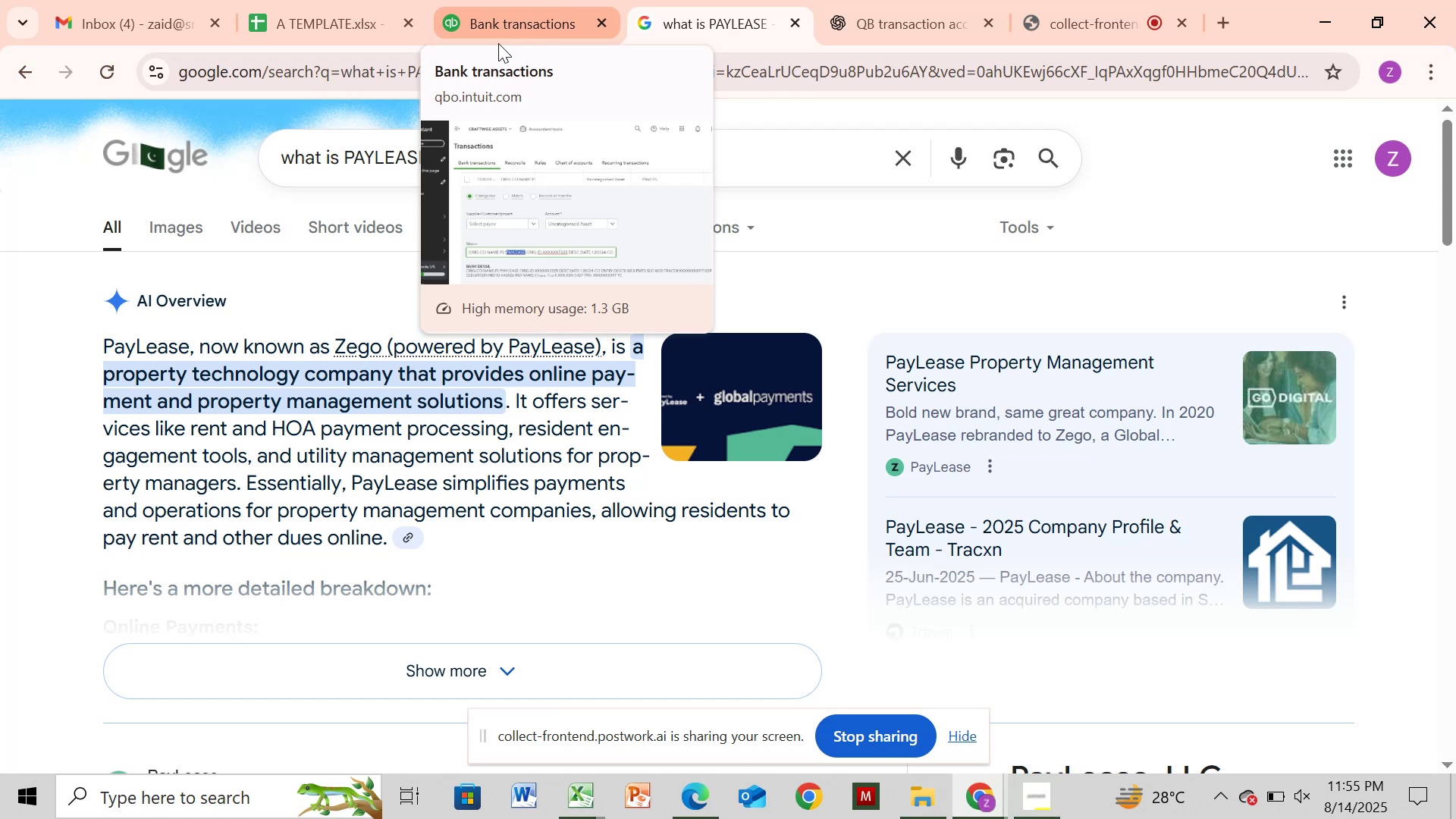 
left_click([509, 34])
 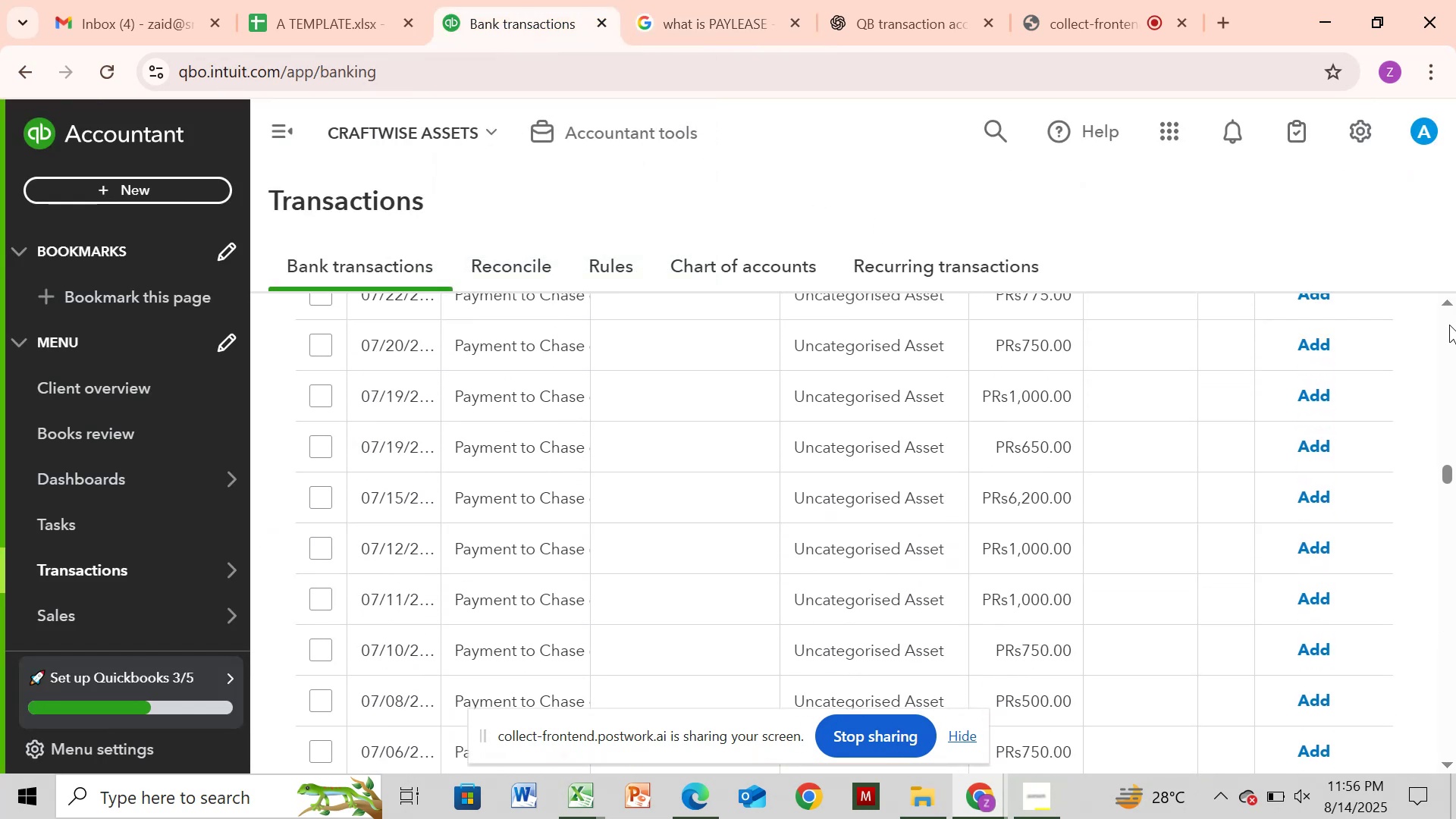 
left_click([1449, 325])
 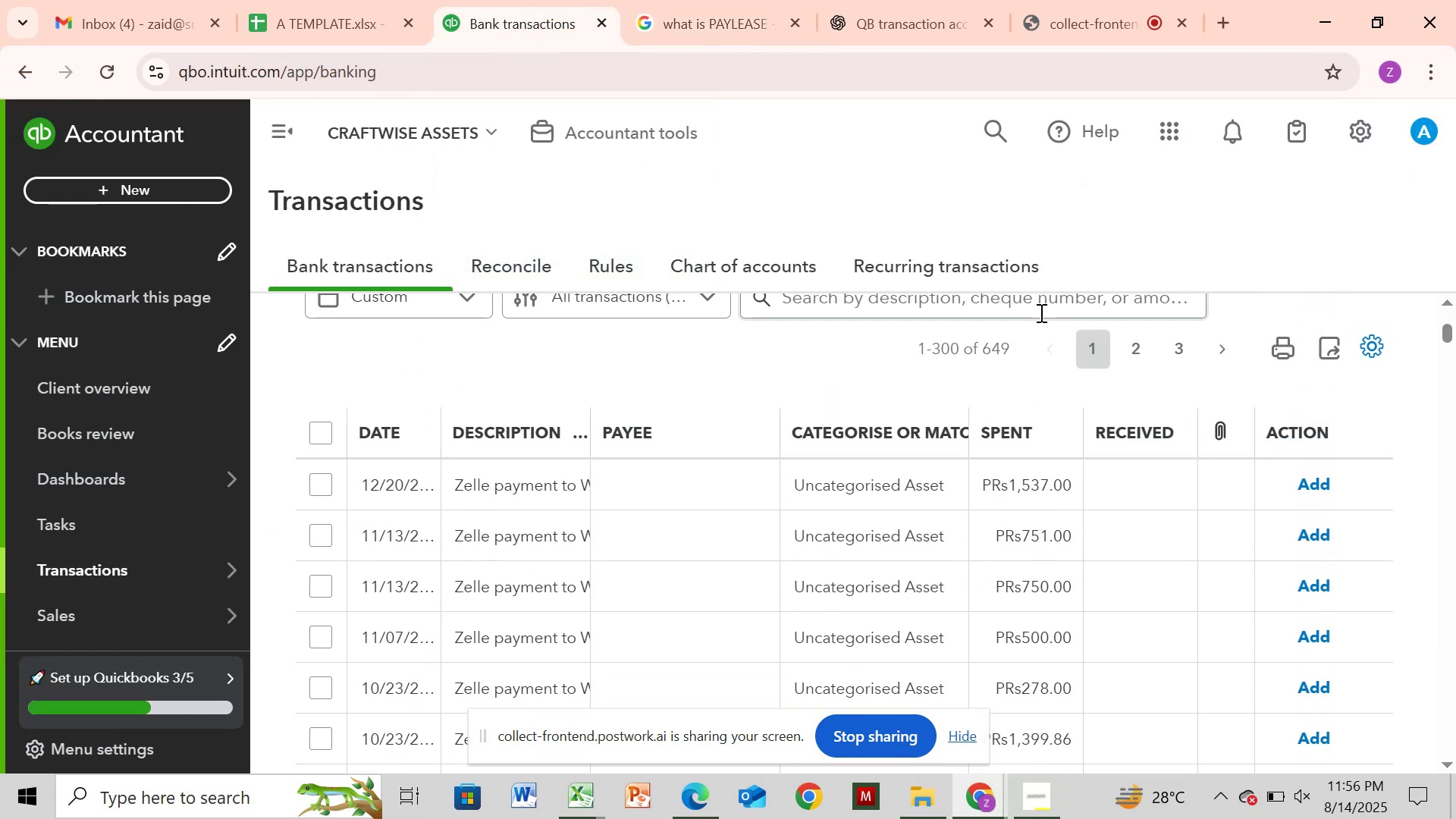 
left_click([1038, 310])
 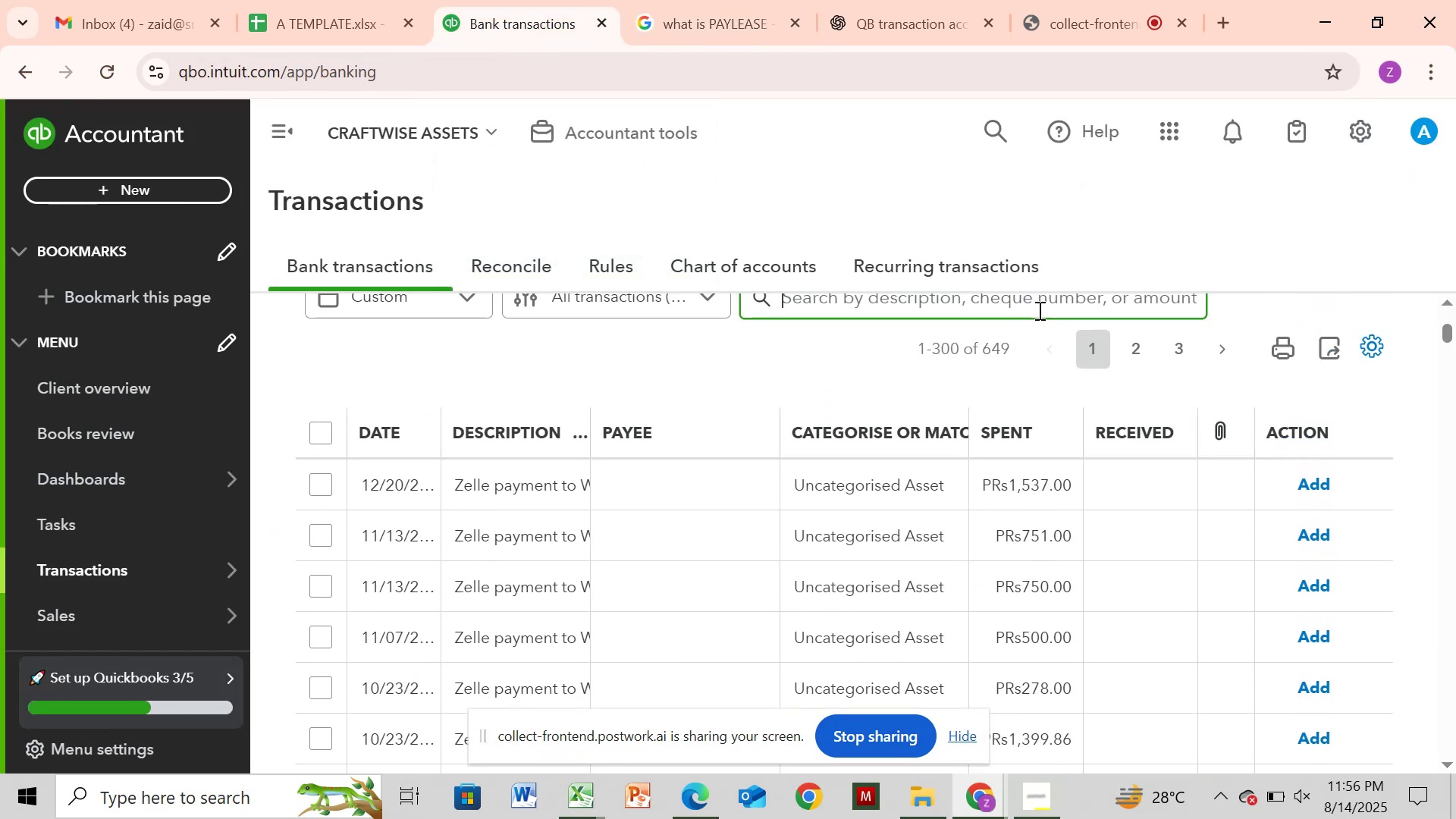 
key(Control+V)
 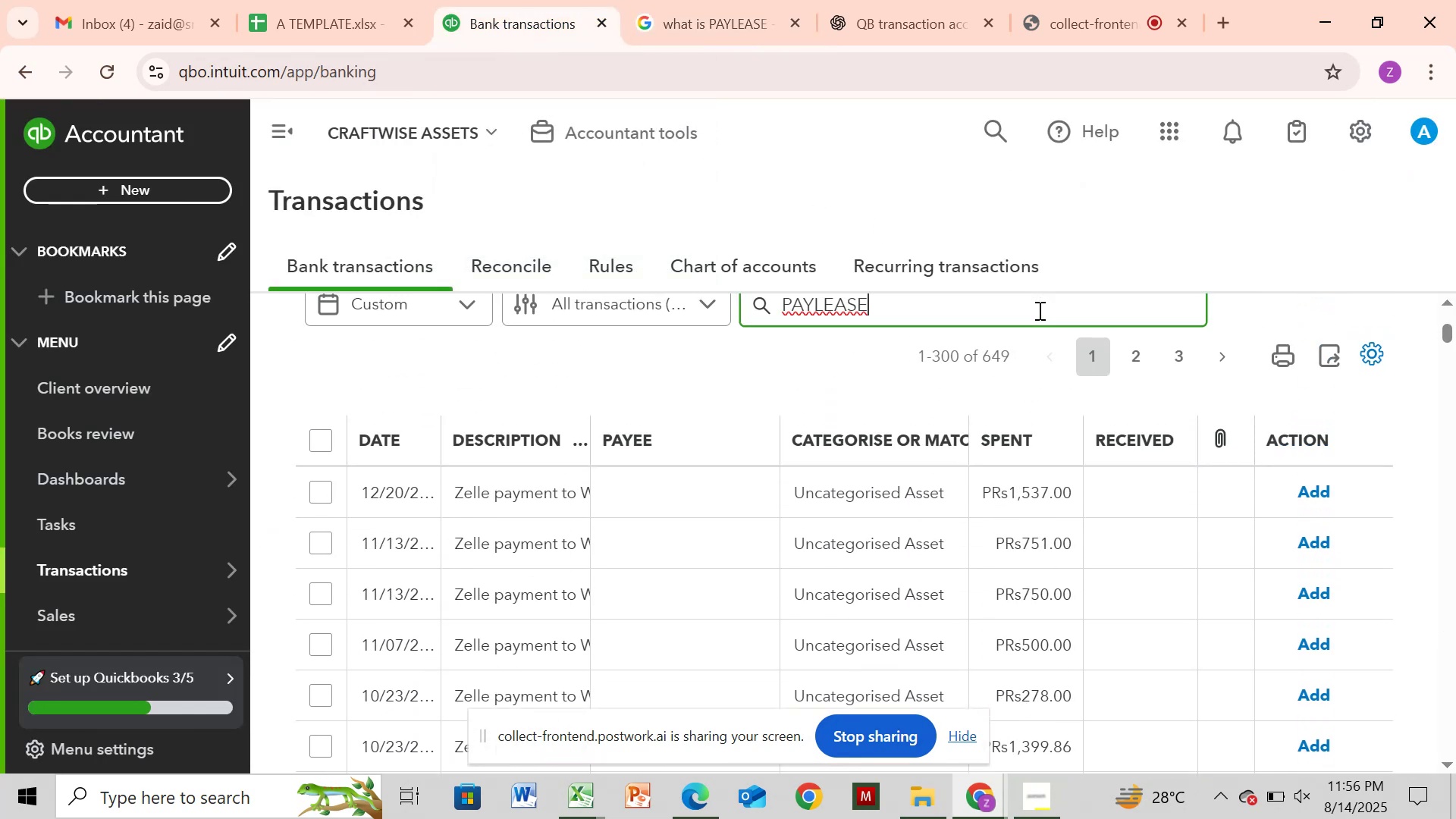 
key(Enter)
 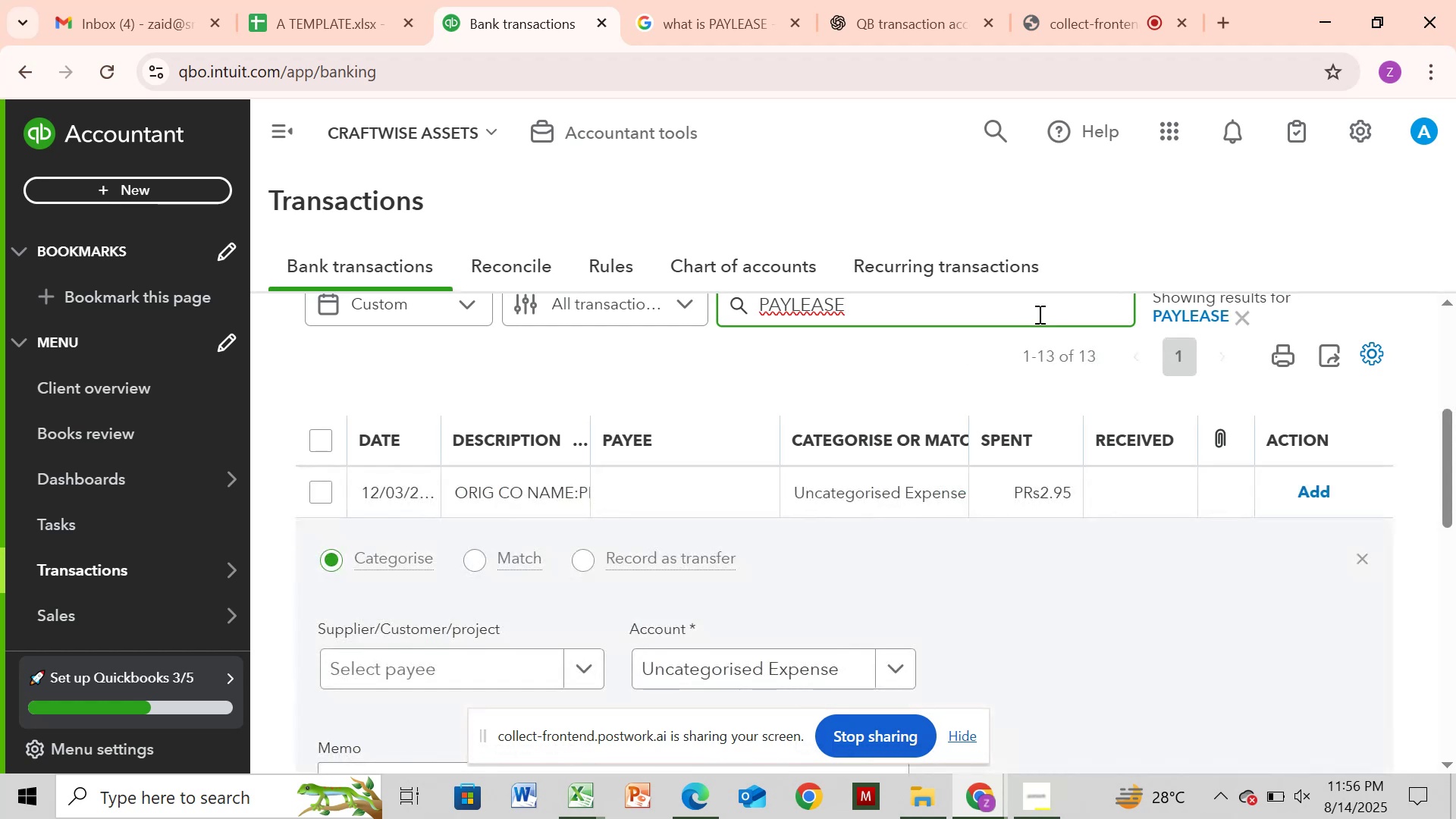 
wait(8.24)
 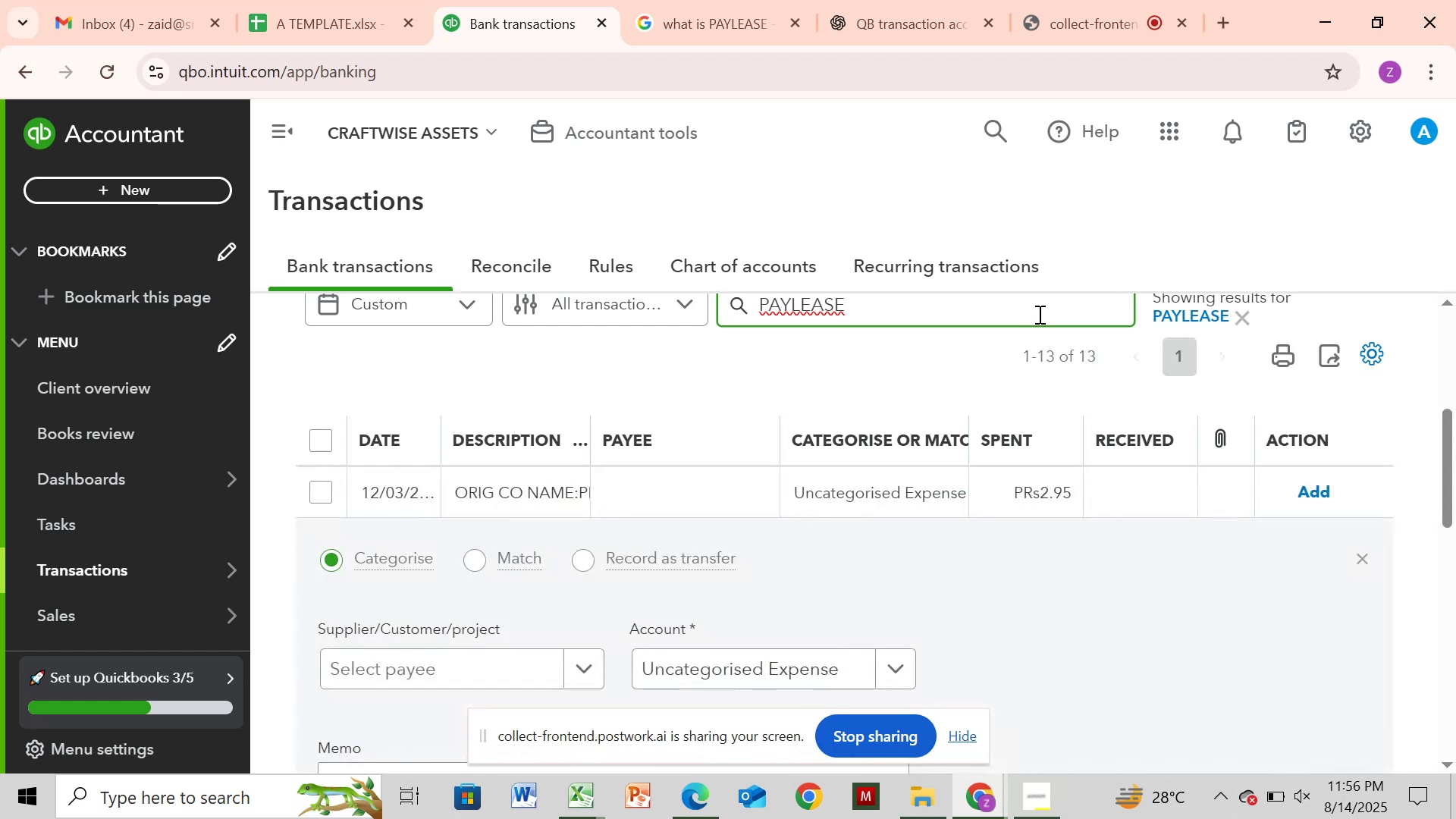 
left_click([1367, 560])
 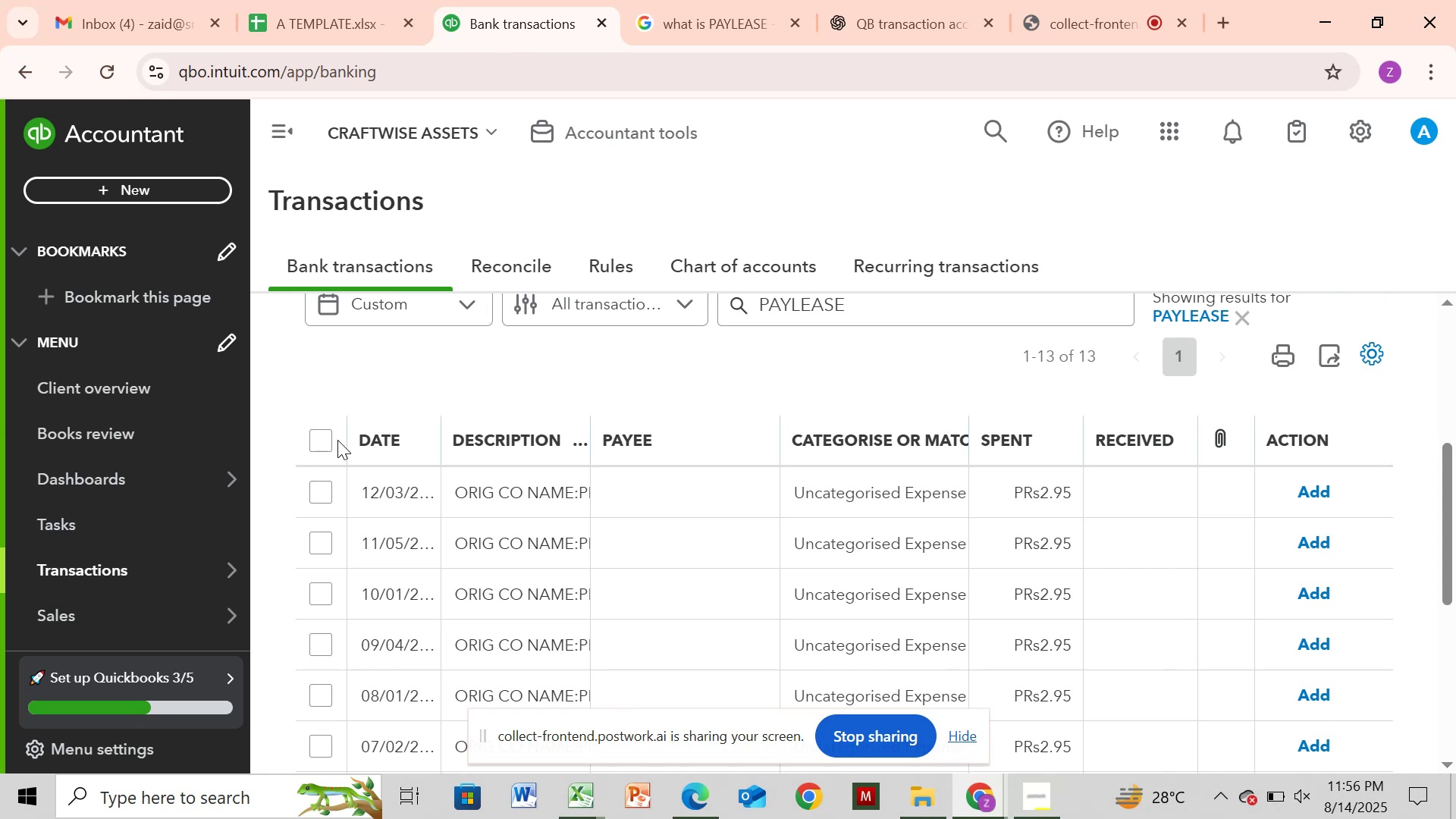 
left_click([326, 441])
 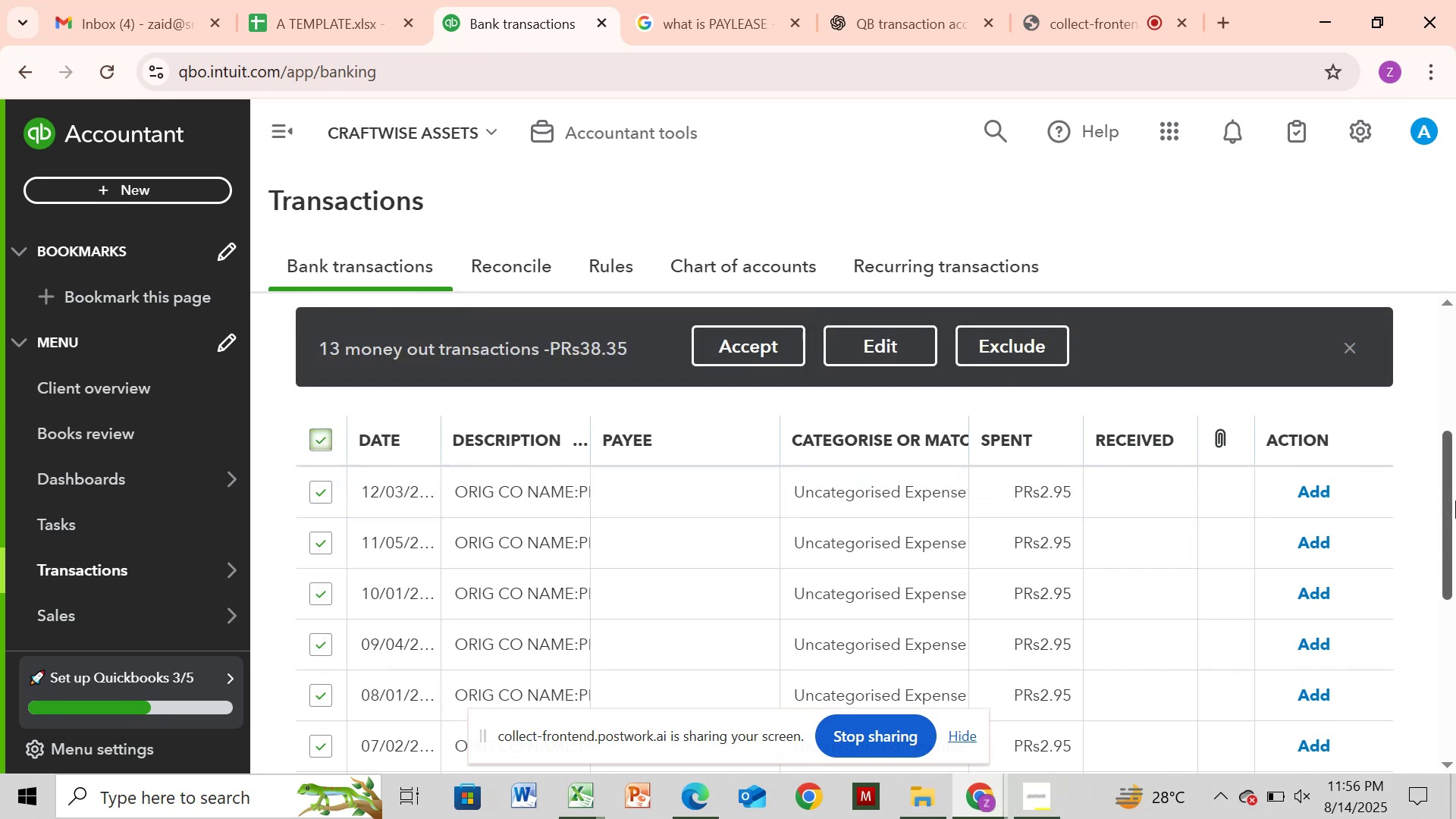 
left_click_drag(start_coordinate=[1452, 512], to_coordinate=[1455, 673])
 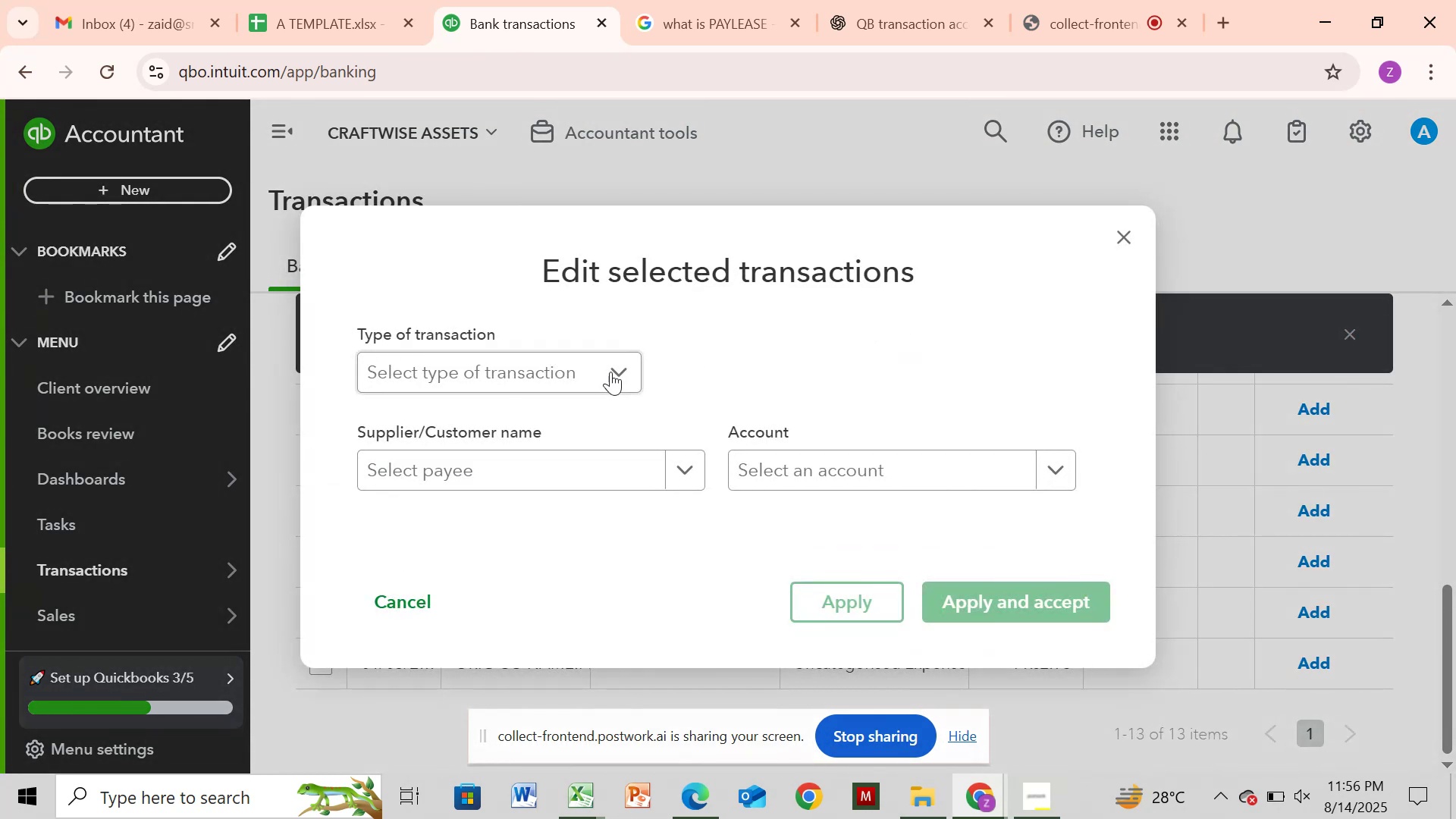 
left_click([538, 383])
 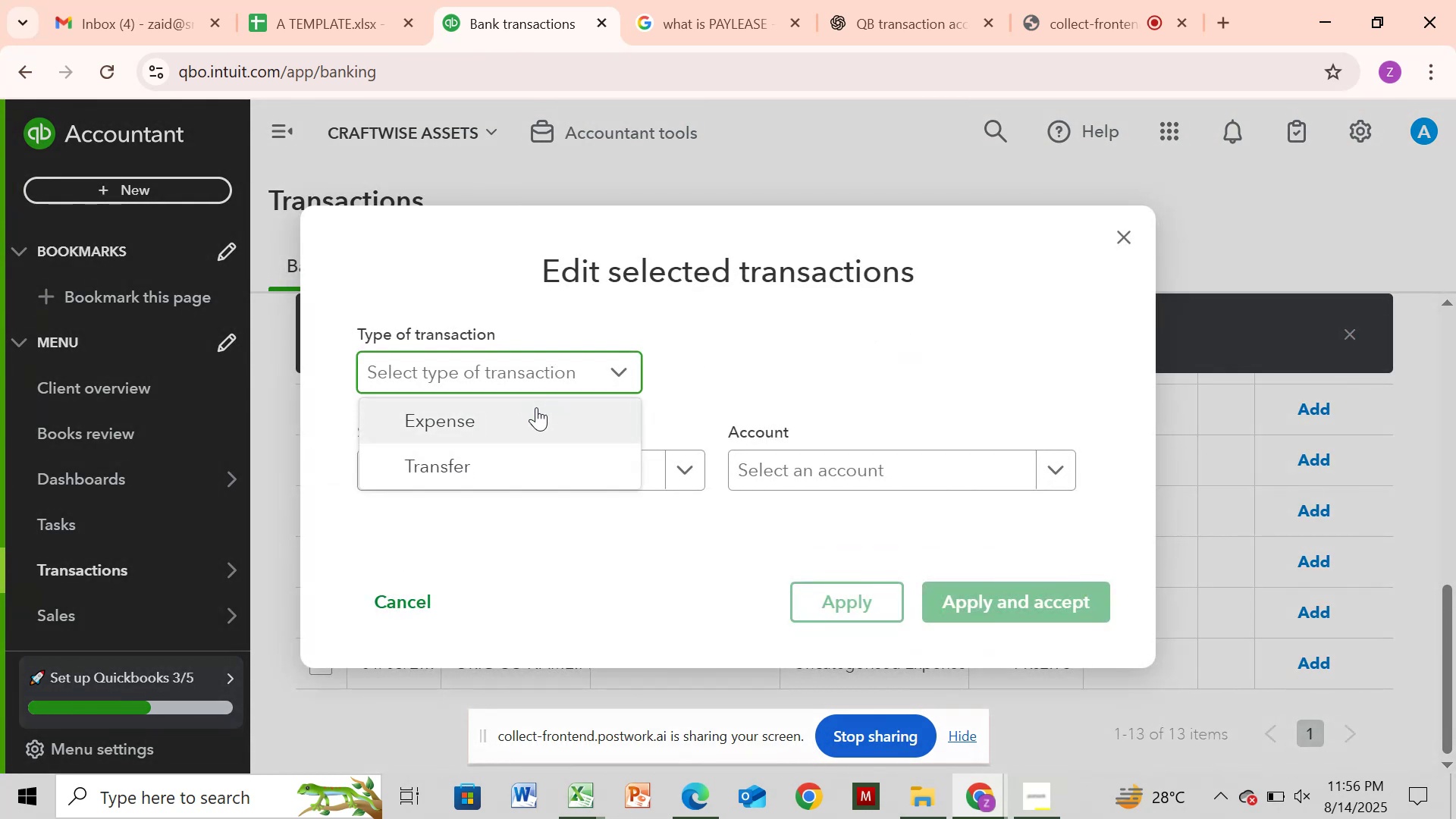 
left_click([532, 416])
 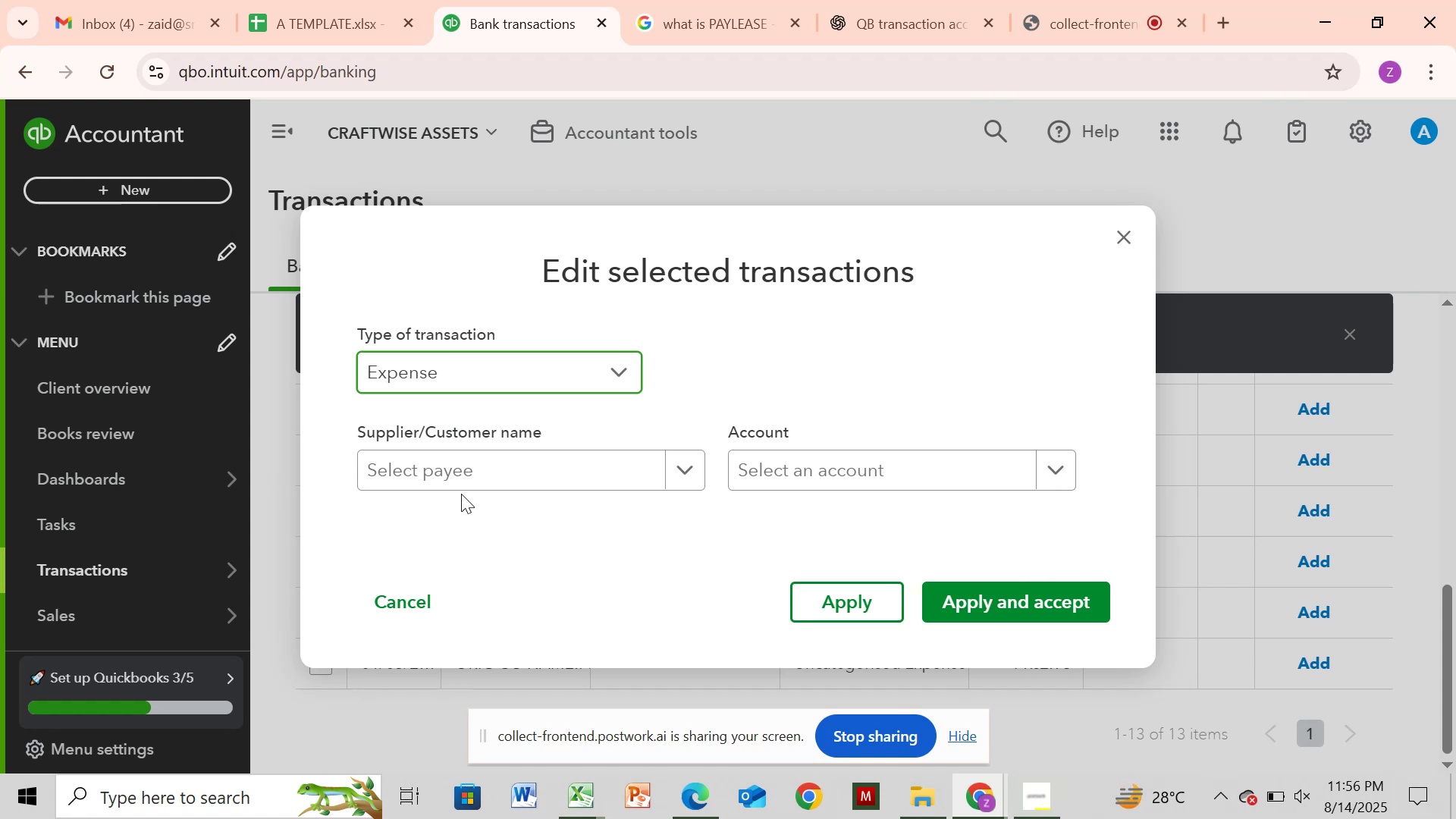 
left_click([472, 473])
 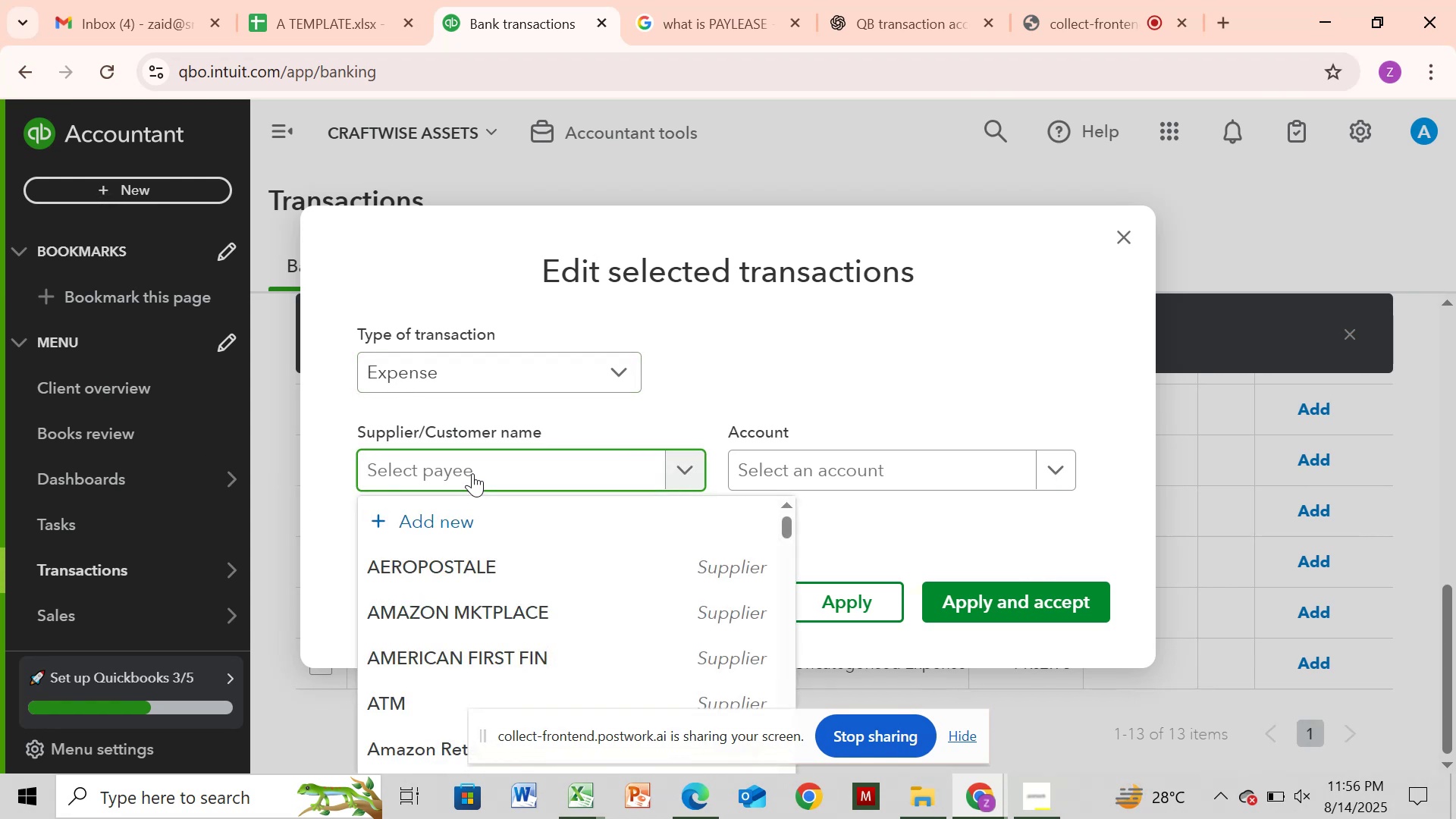 
key(Control+V)
 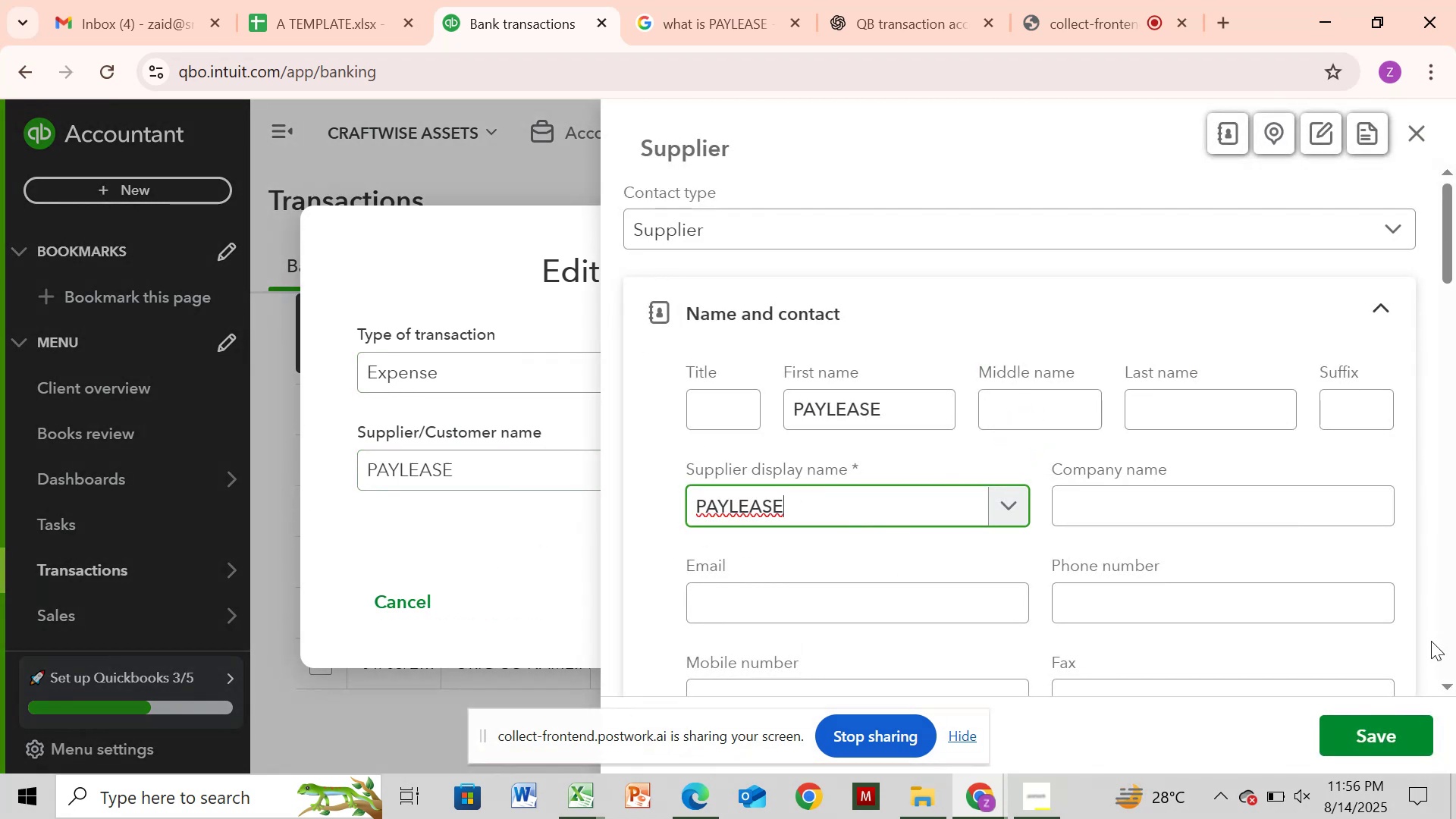 
wait(7.01)
 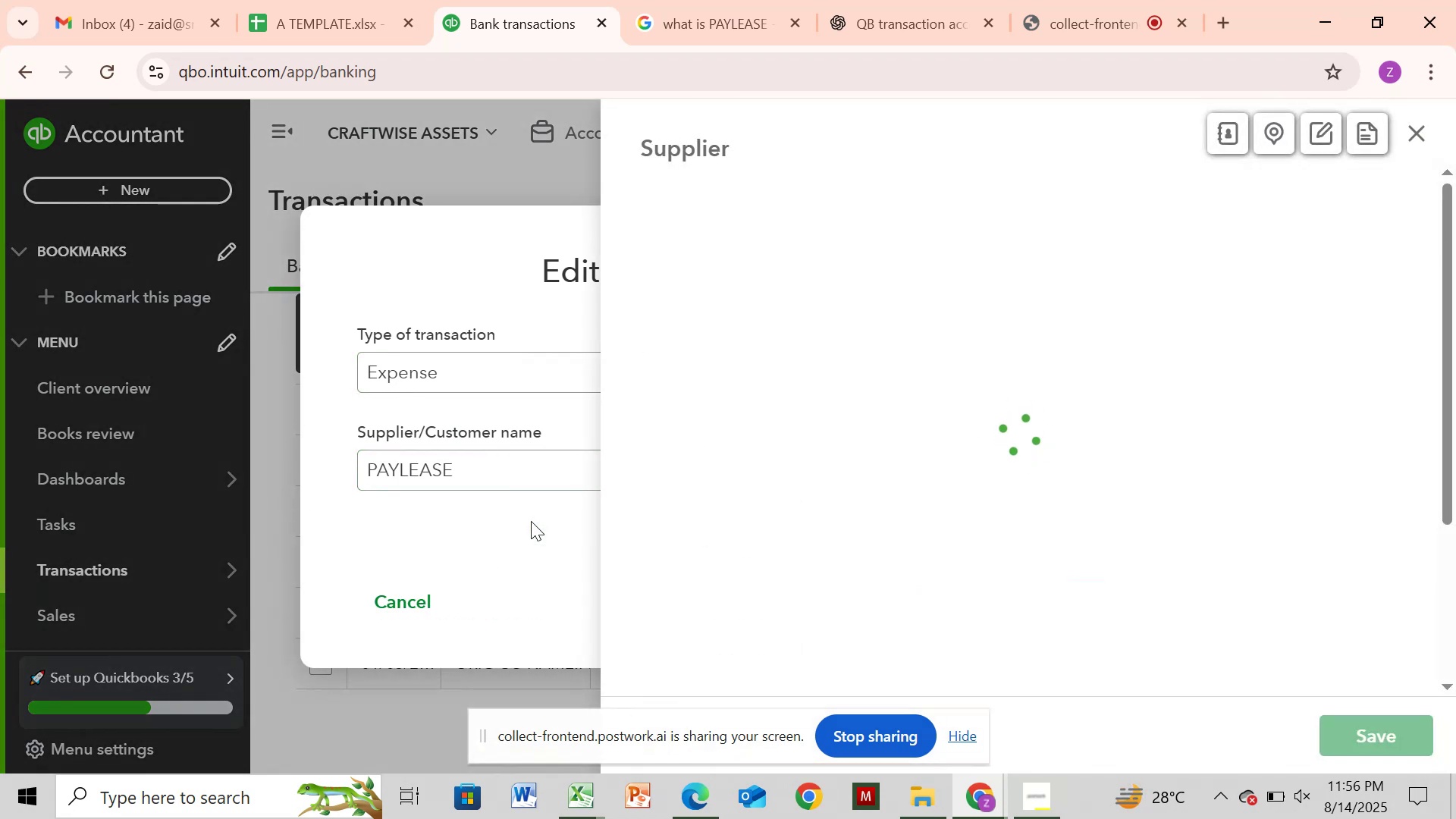 
left_click([1374, 733])
 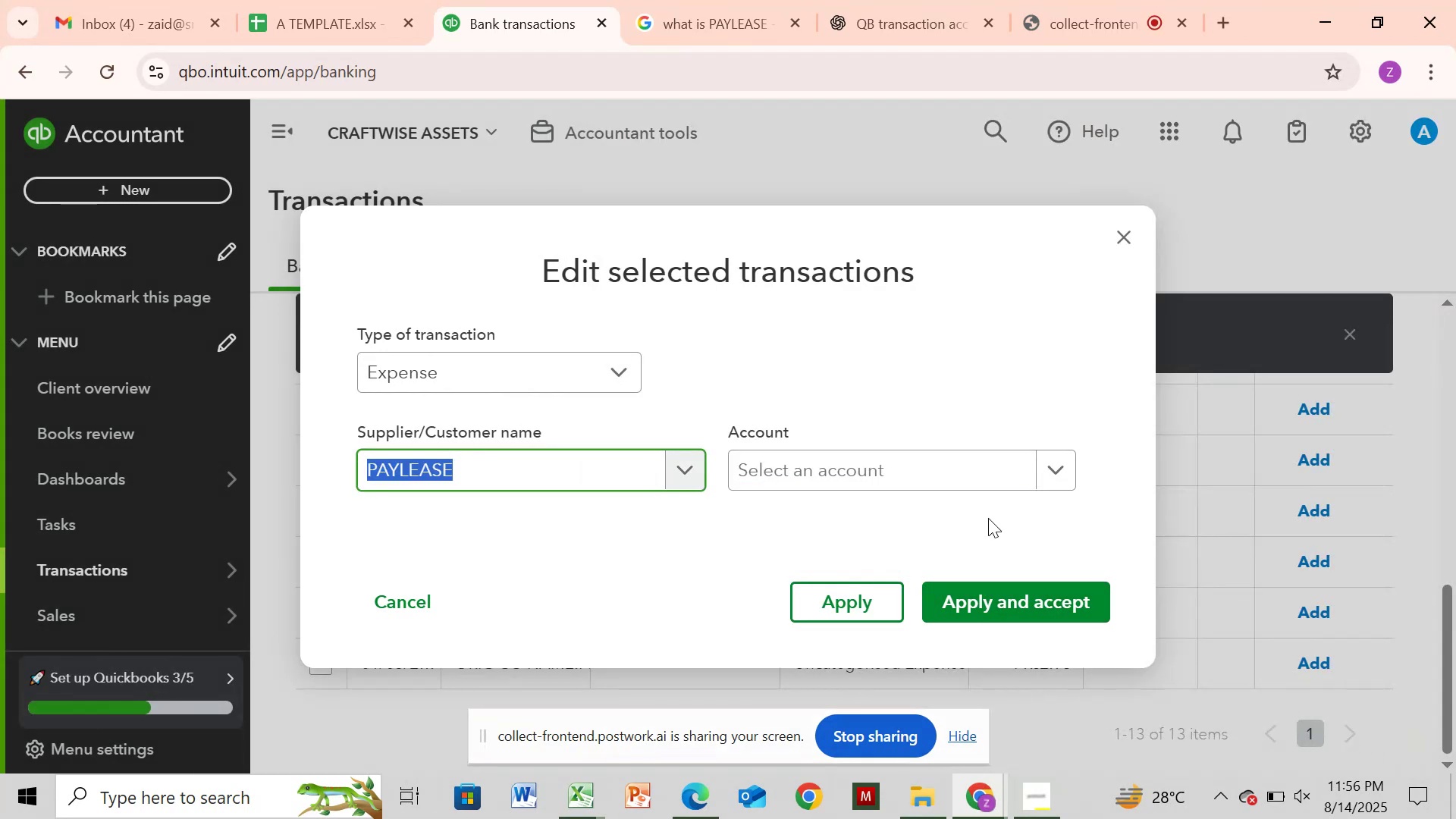 
left_click([992, 485])
 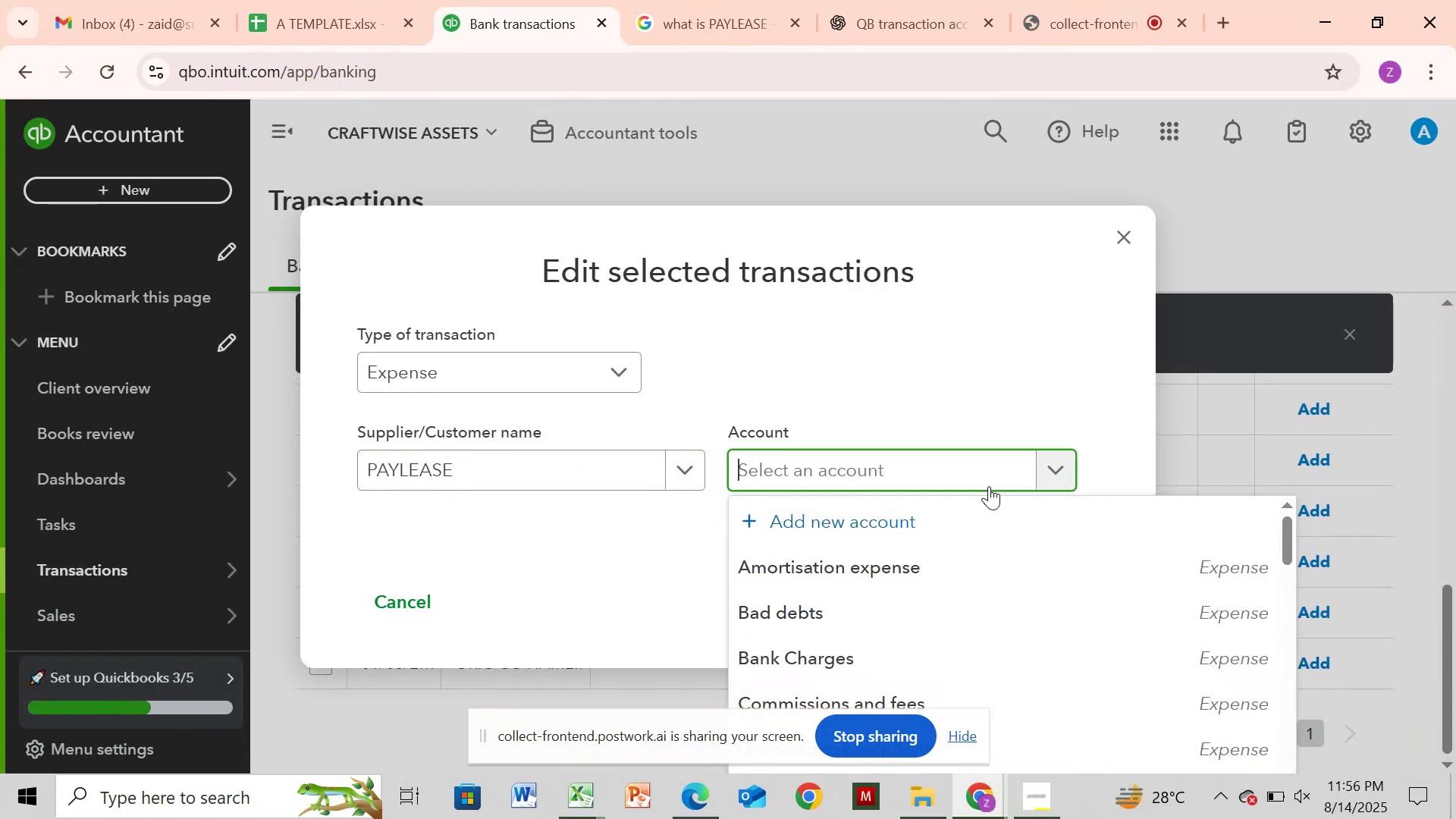 
type(DUE)
 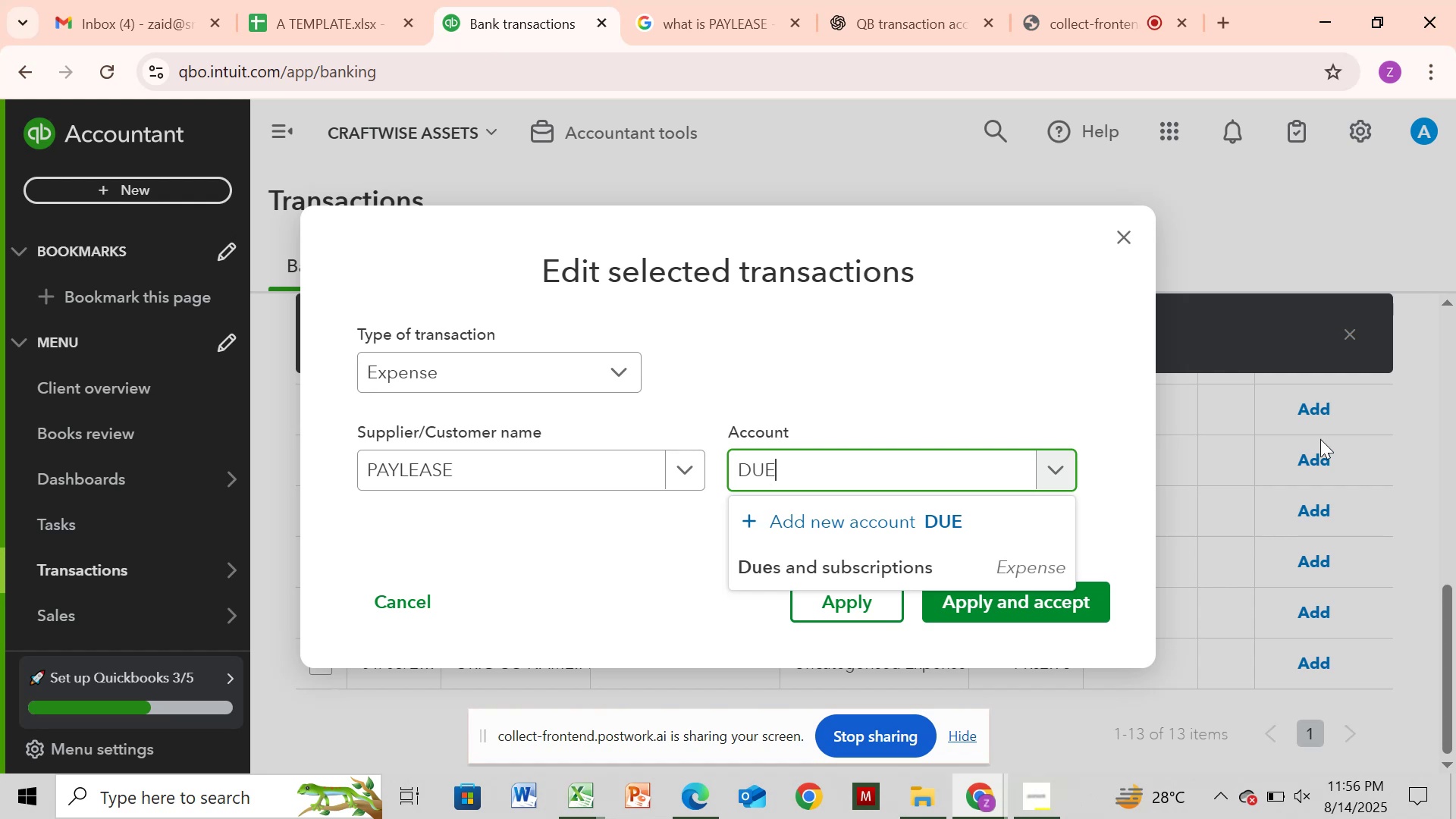 
wait(5.06)
 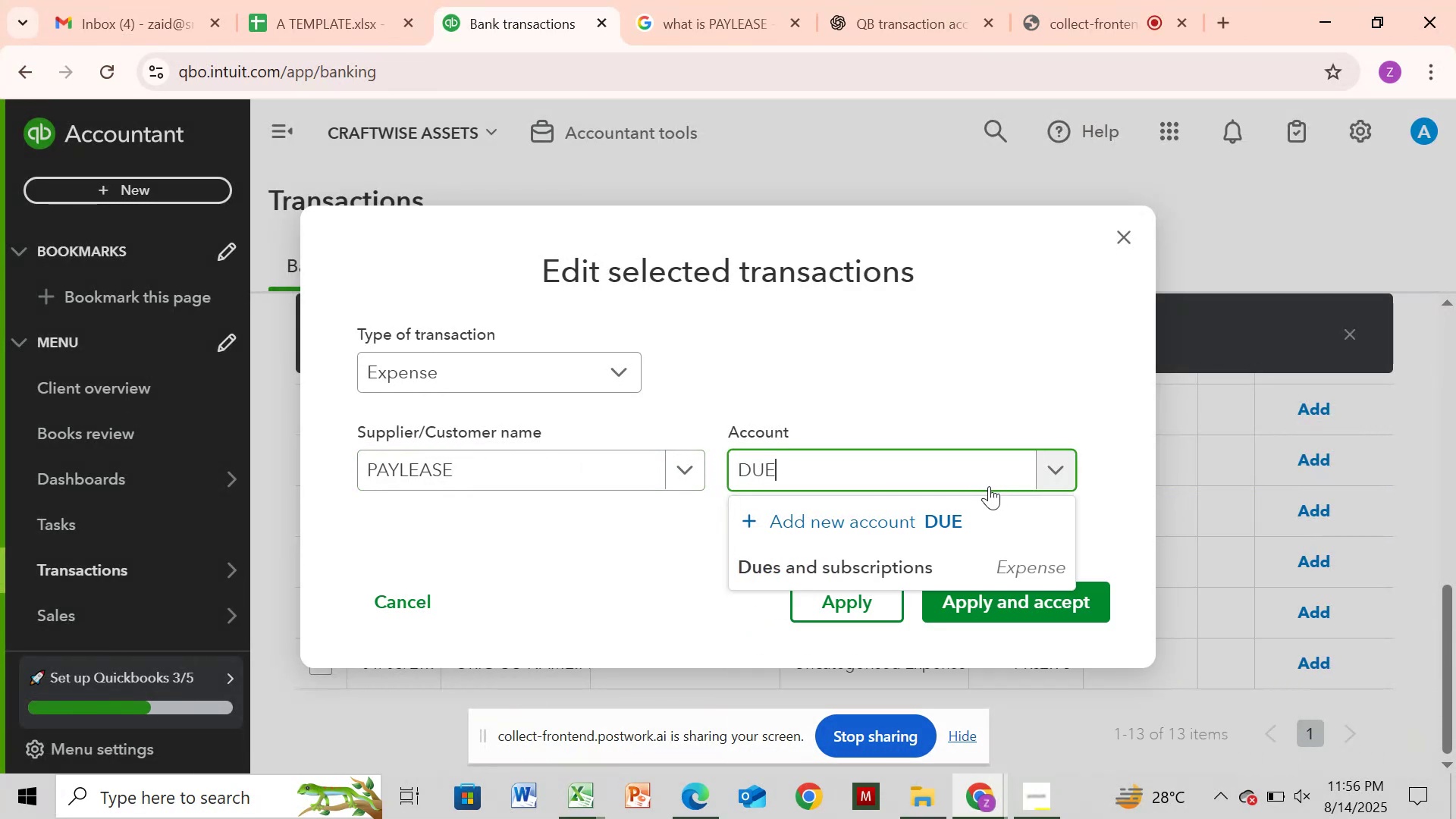 
left_click([961, 563])
 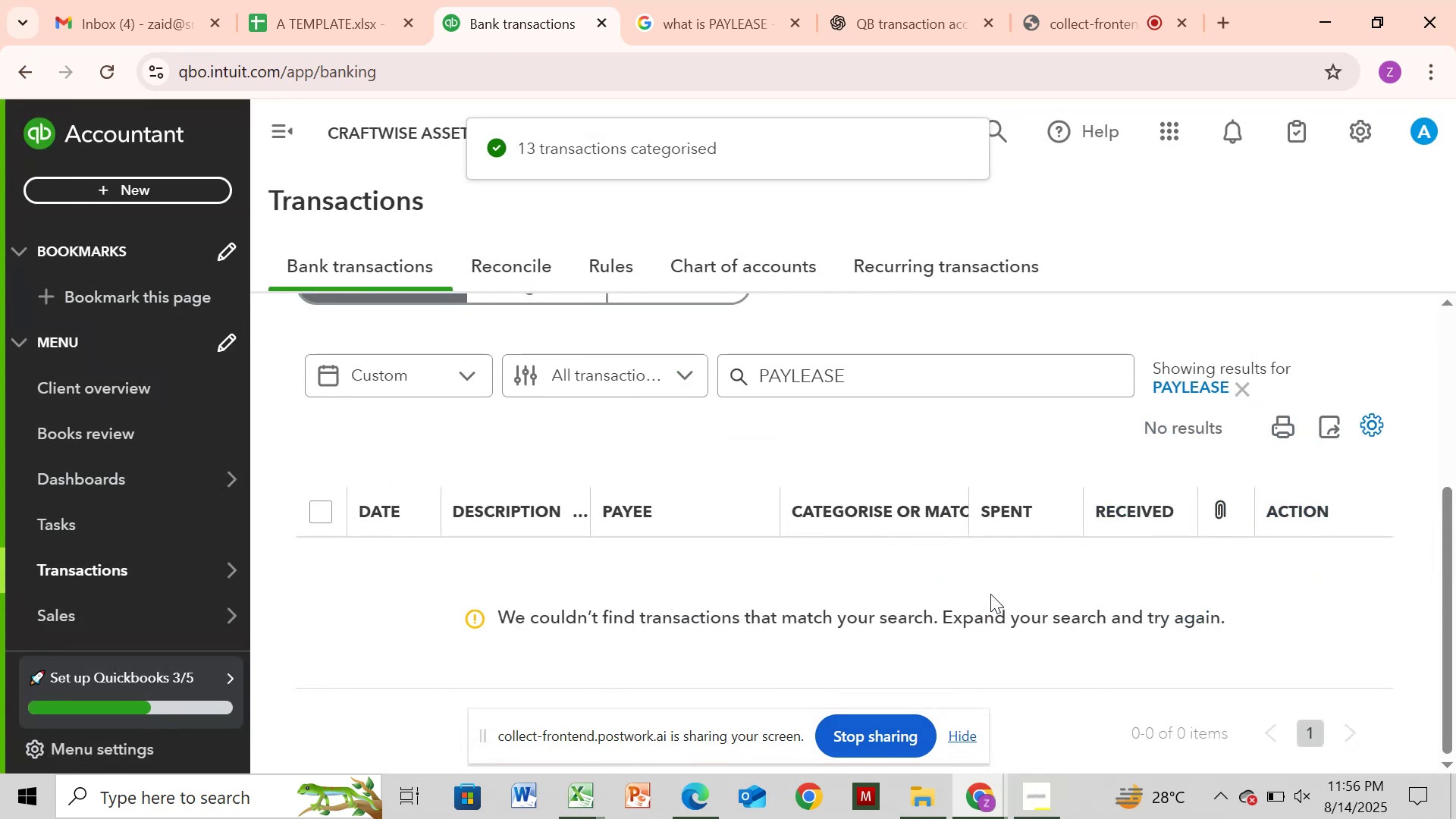 
wait(6.27)
 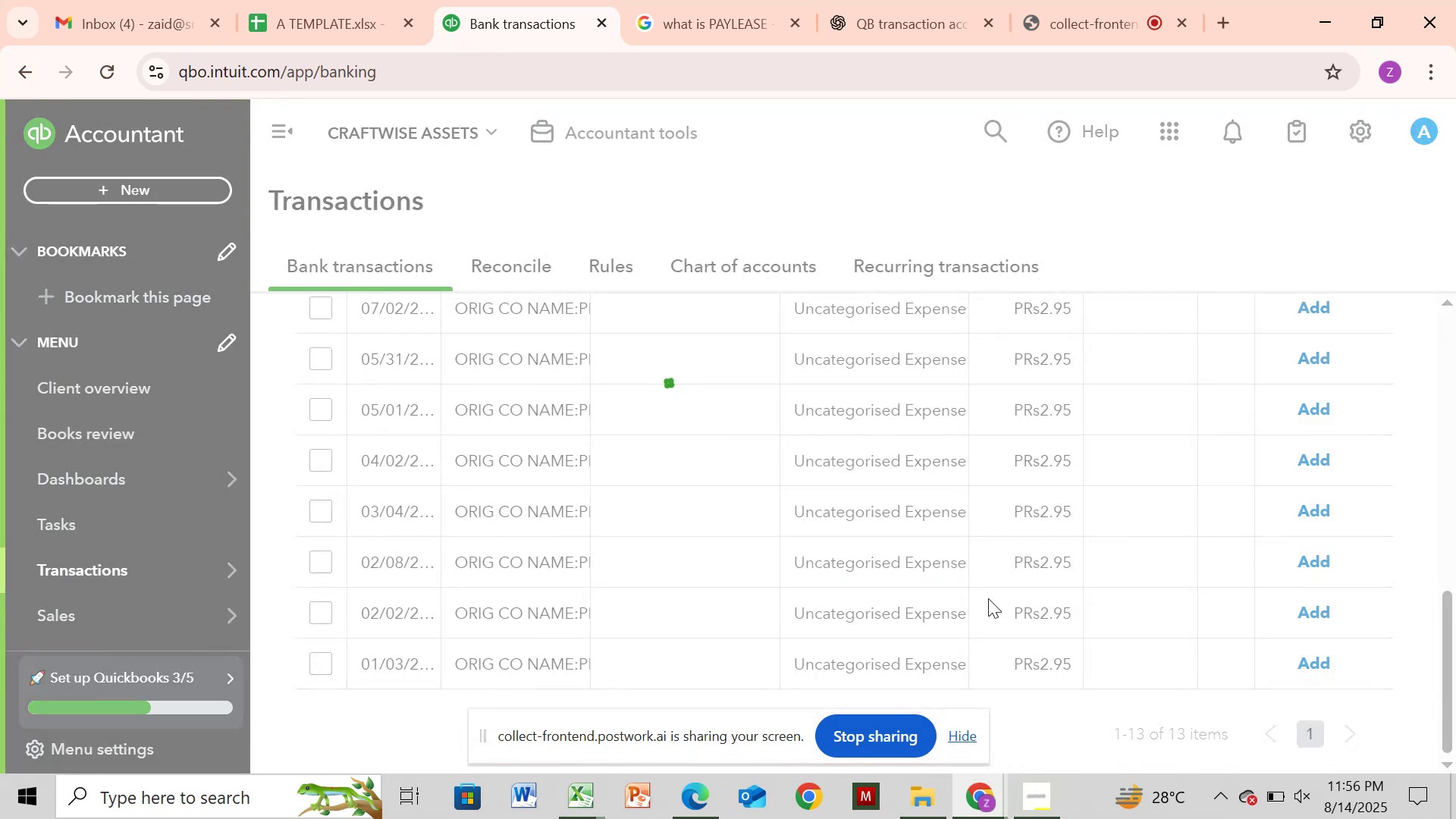 
left_click([1244, 384])
 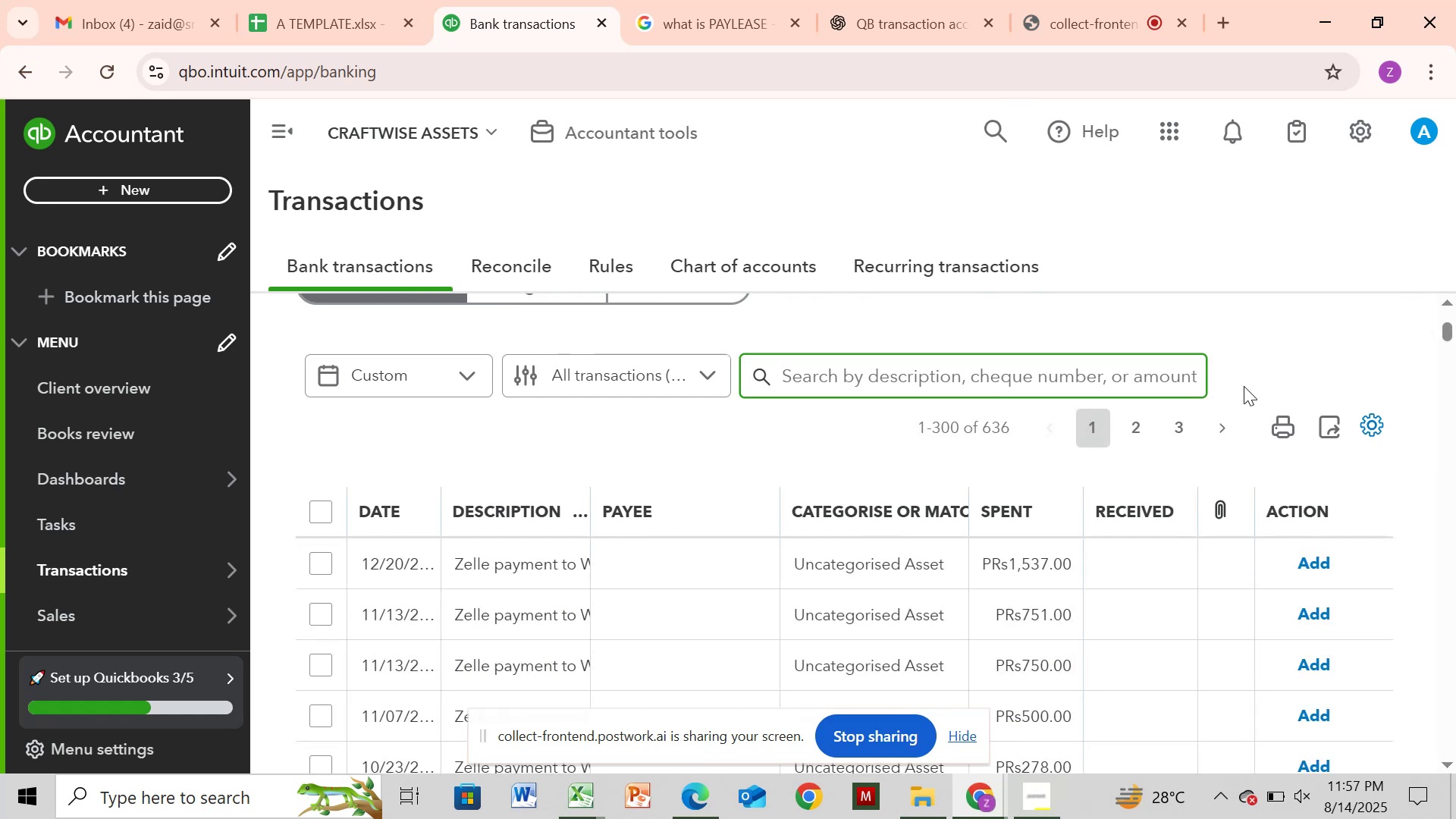 
wait(7.39)
 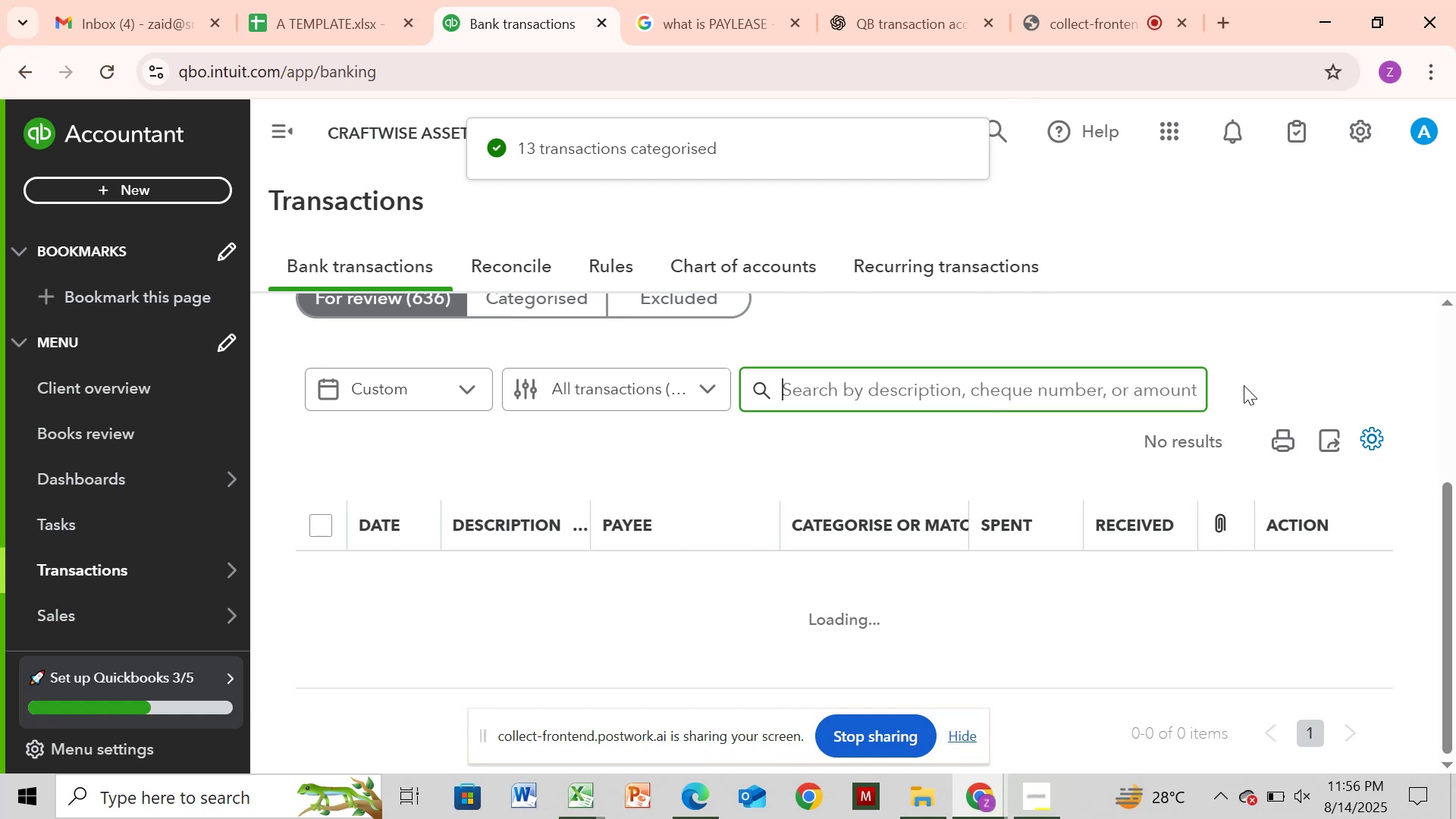 
left_click_drag(start_coordinate=[1442, 325], to_coordinate=[1450, 613])
 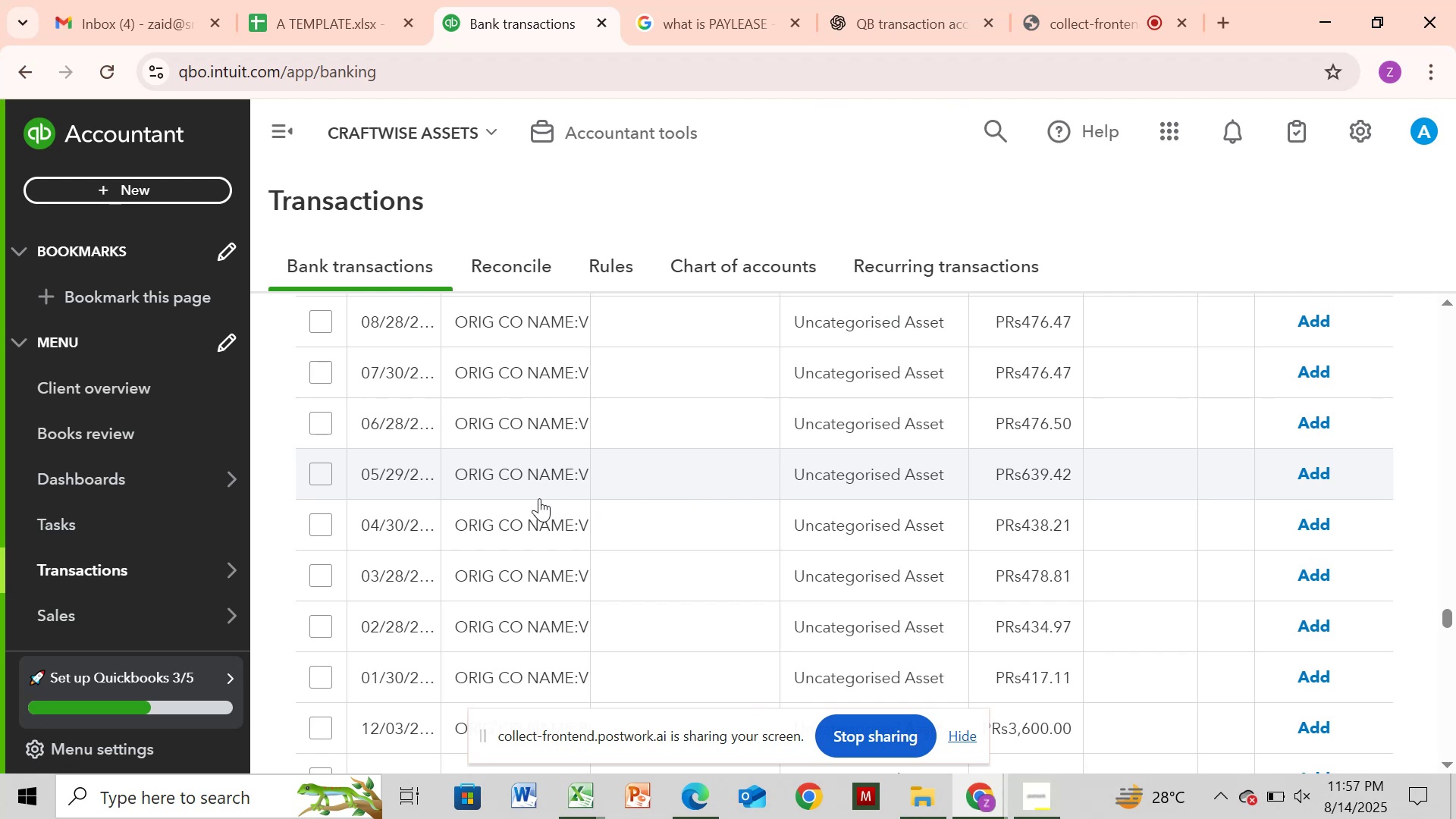 
mouse_move([575, 469])
 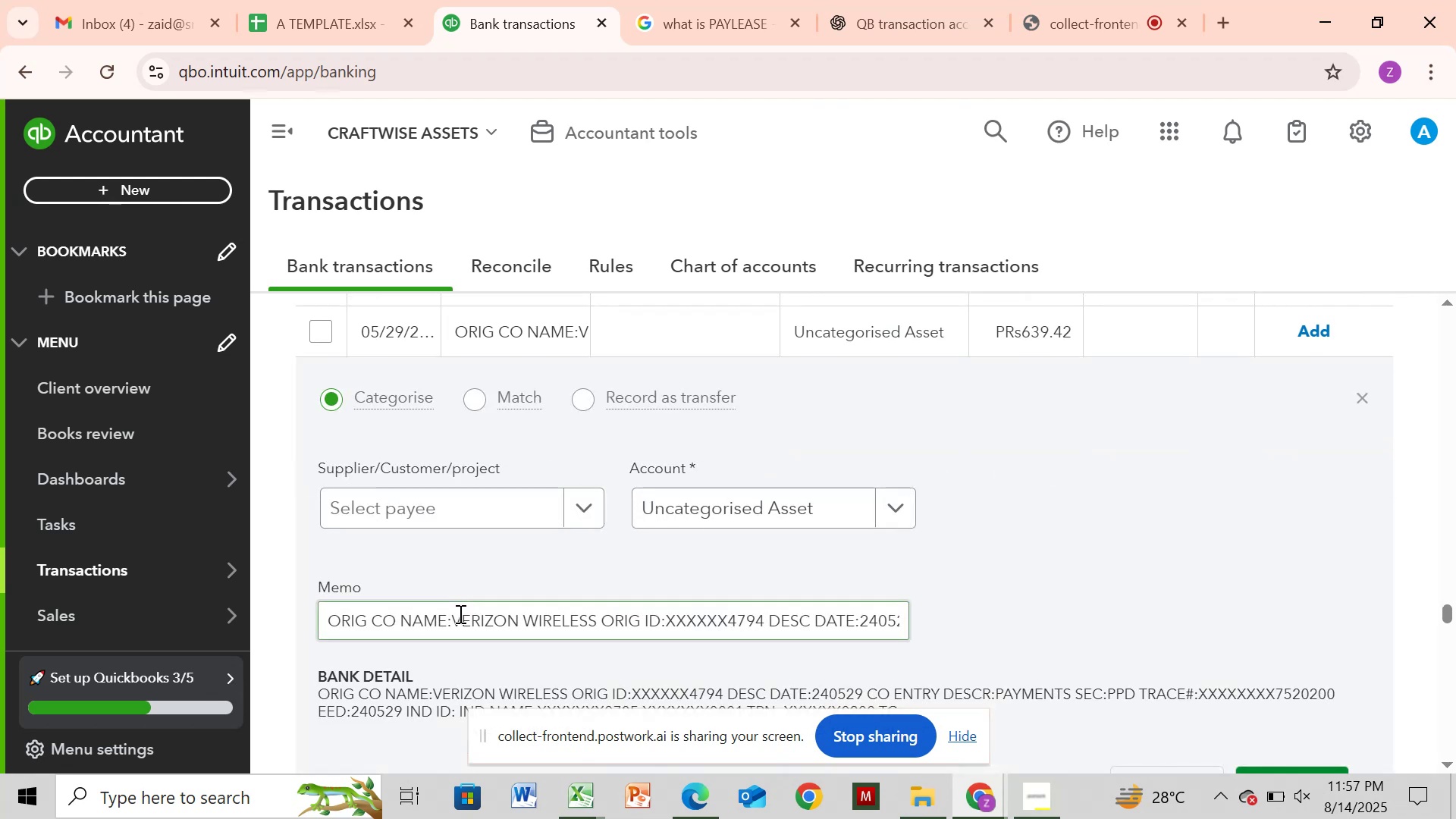 
left_click_drag(start_coordinate=[452, 620], to_coordinate=[602, 626])
 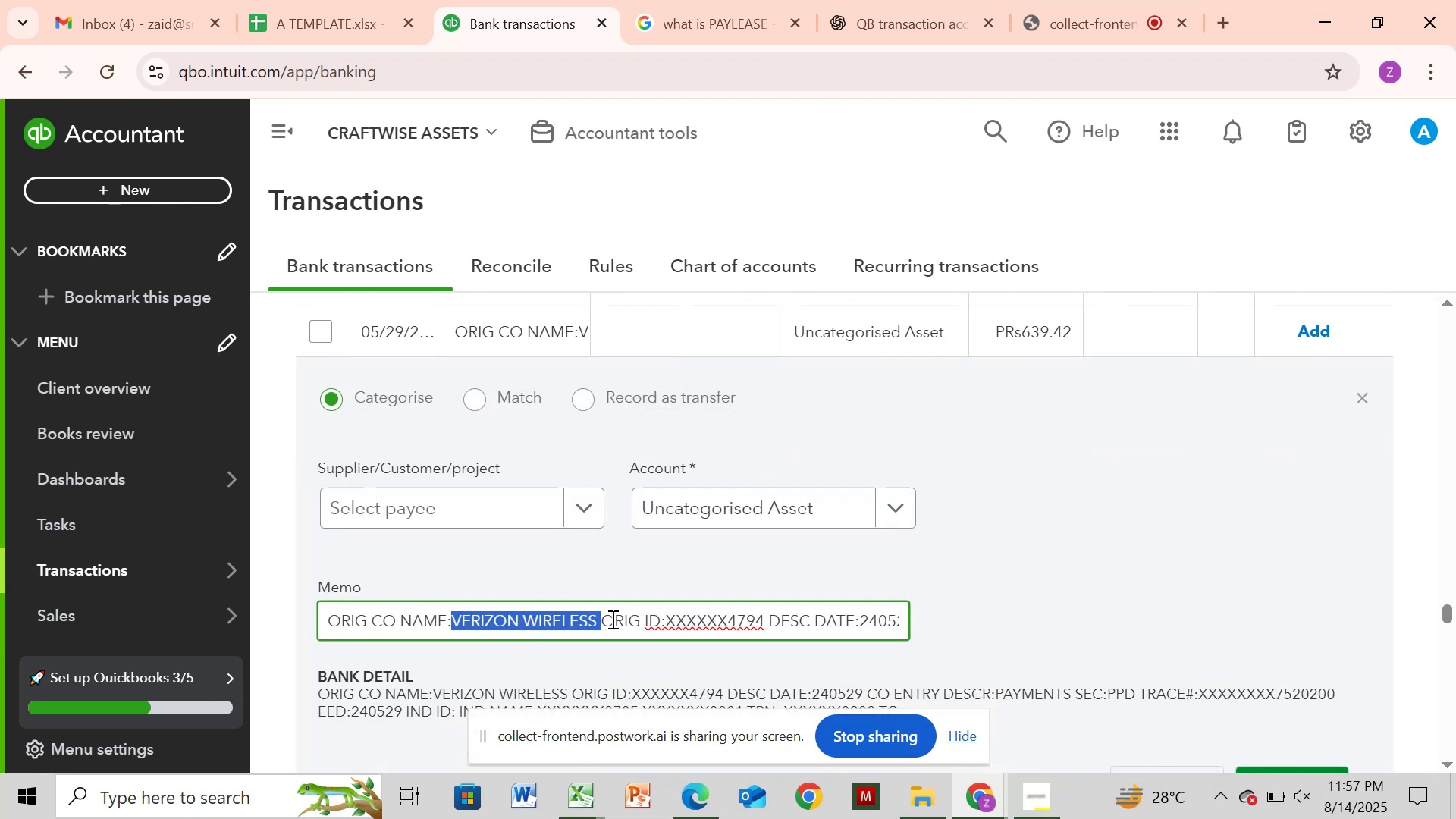 
key(Control+C)
 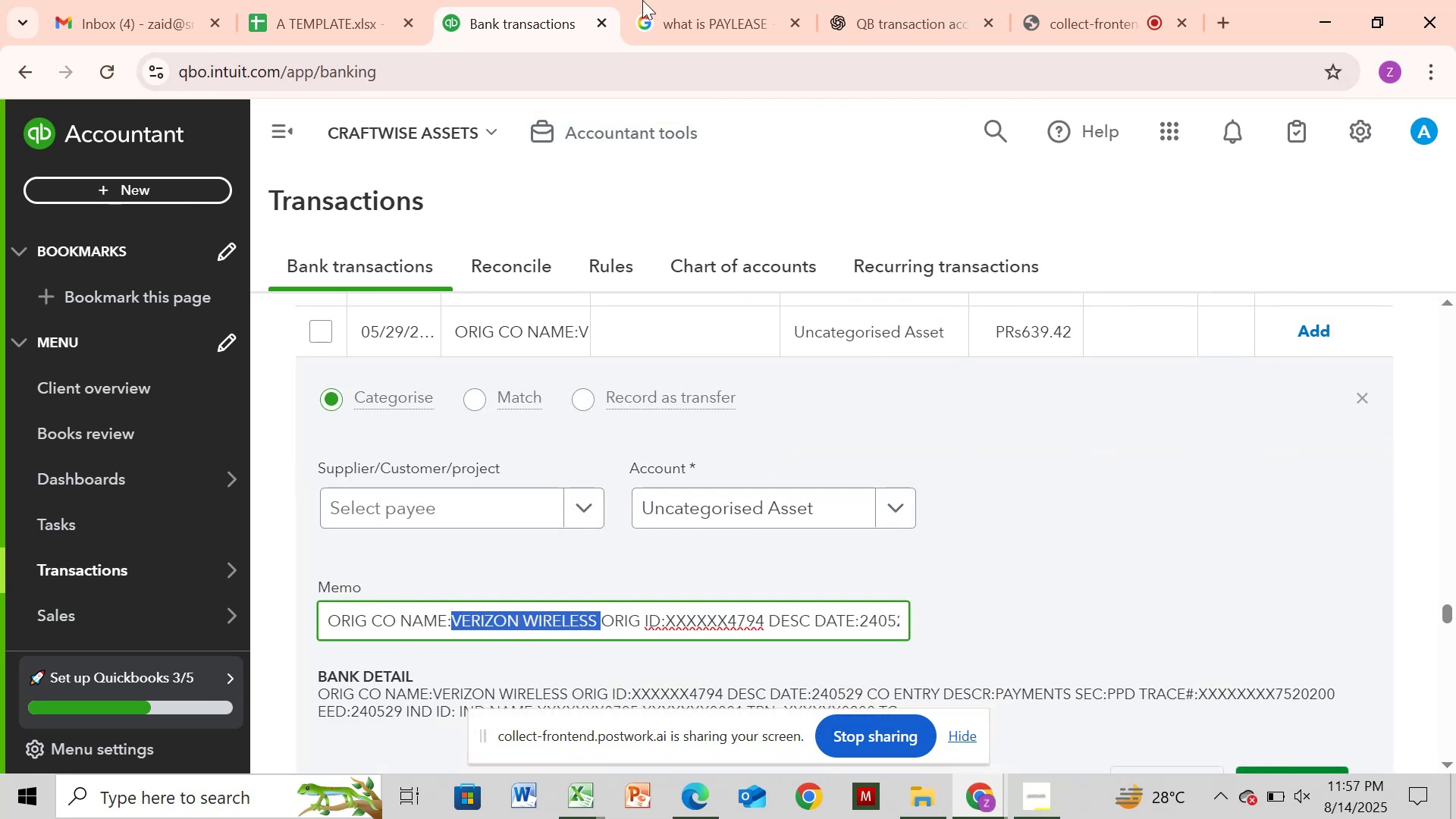 
left_click([670, 3])
 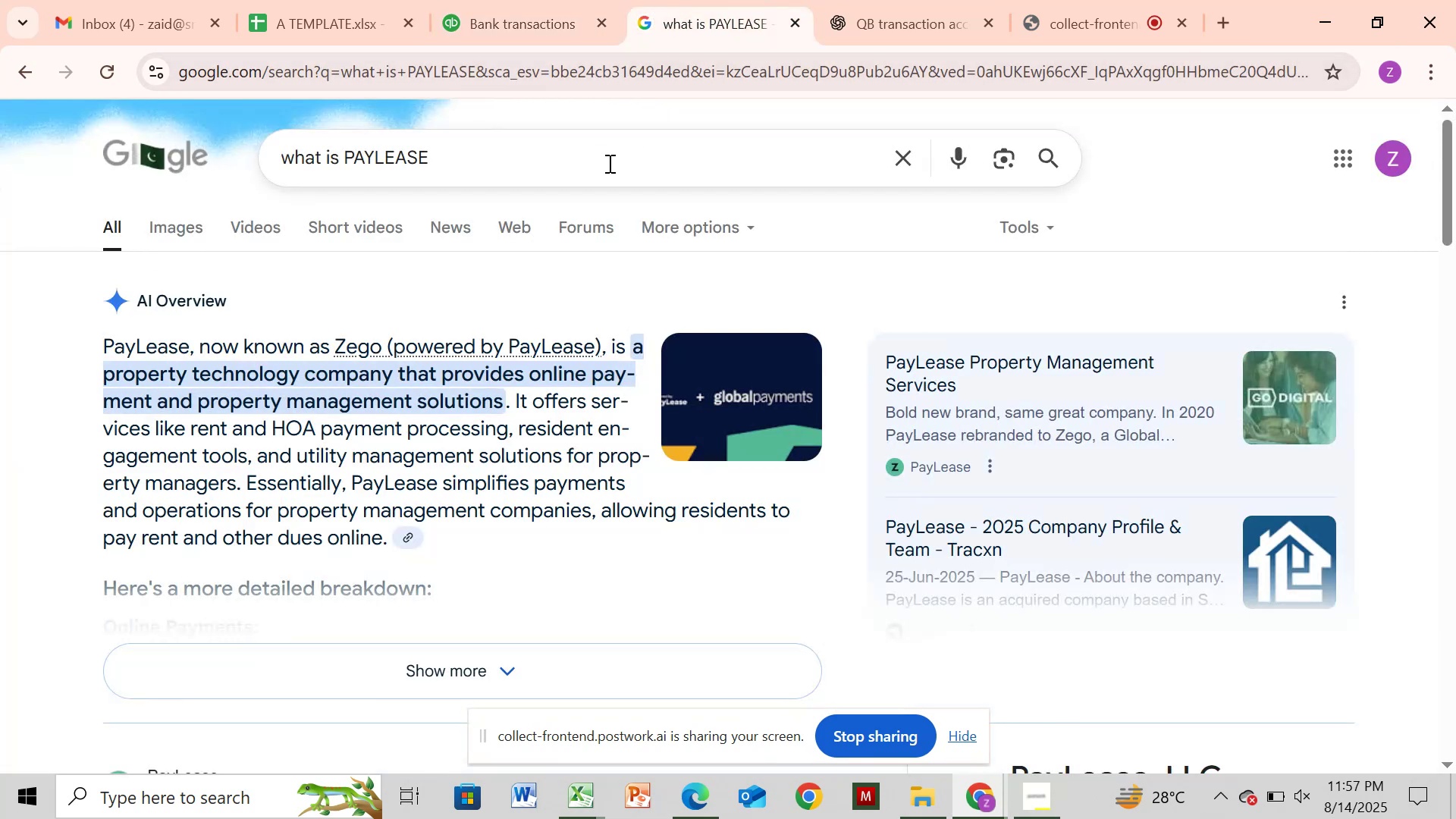 
left_click([597, 175])
 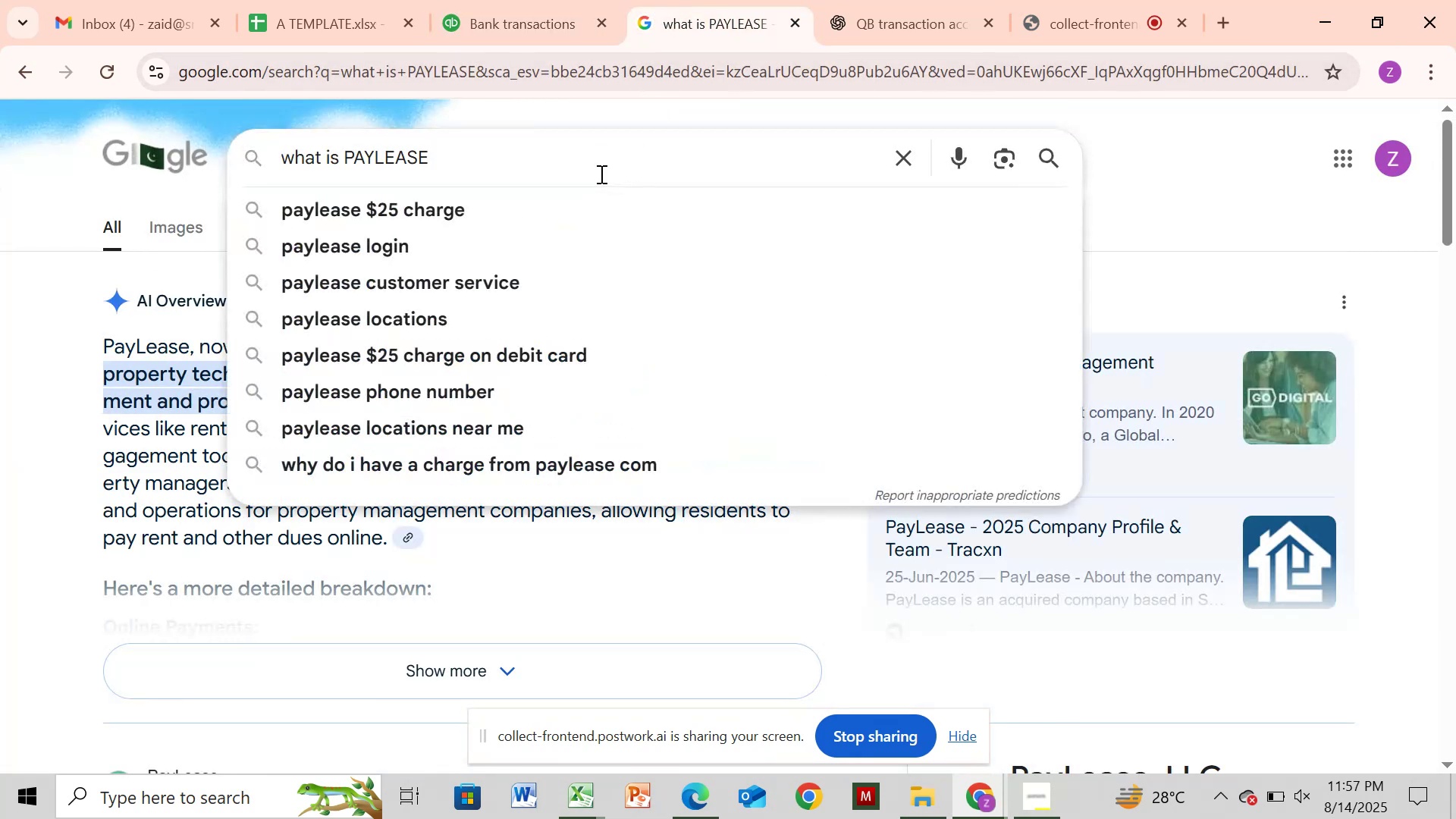 
key(Backspace)
 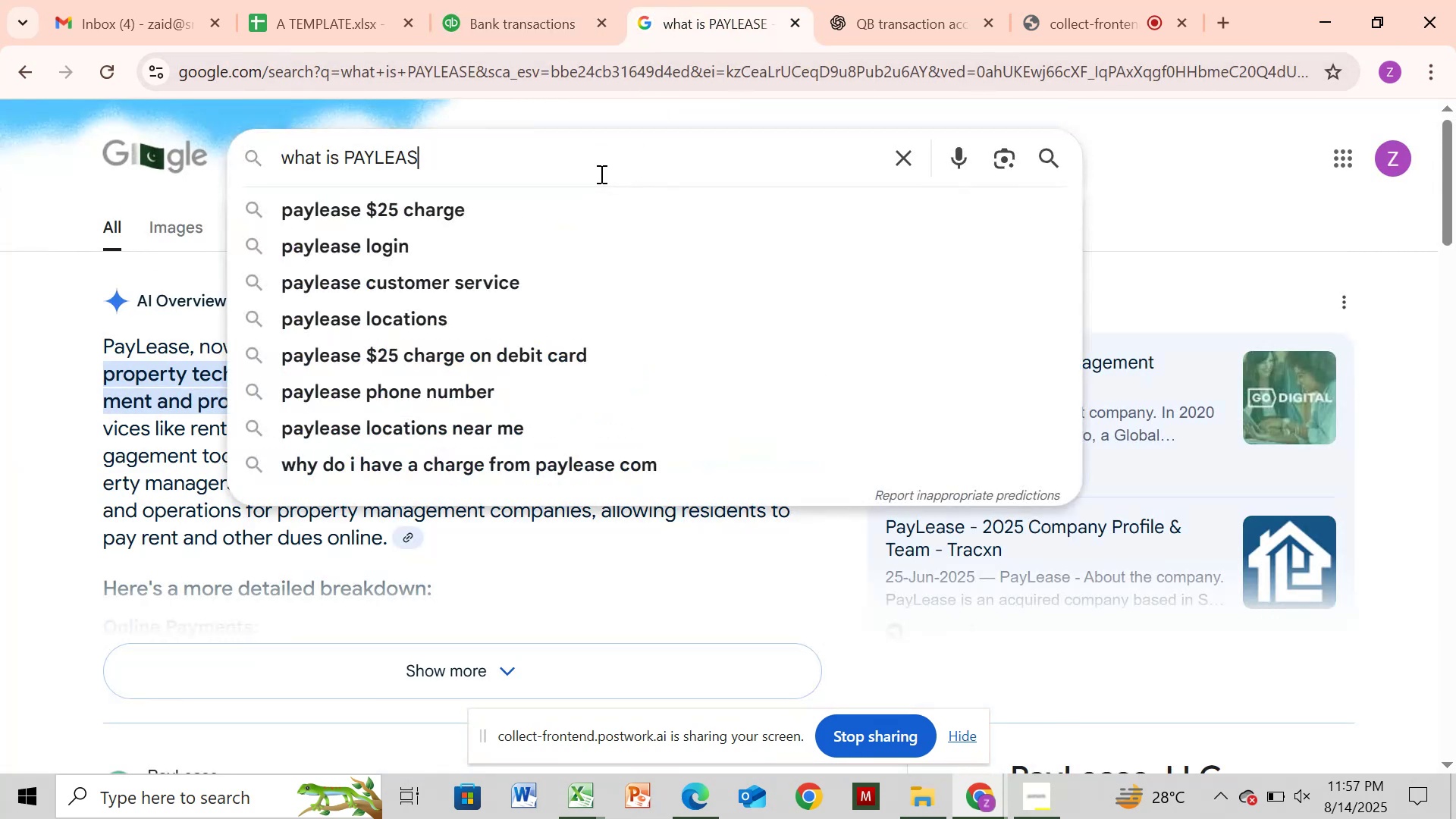 
key(Backspace)
 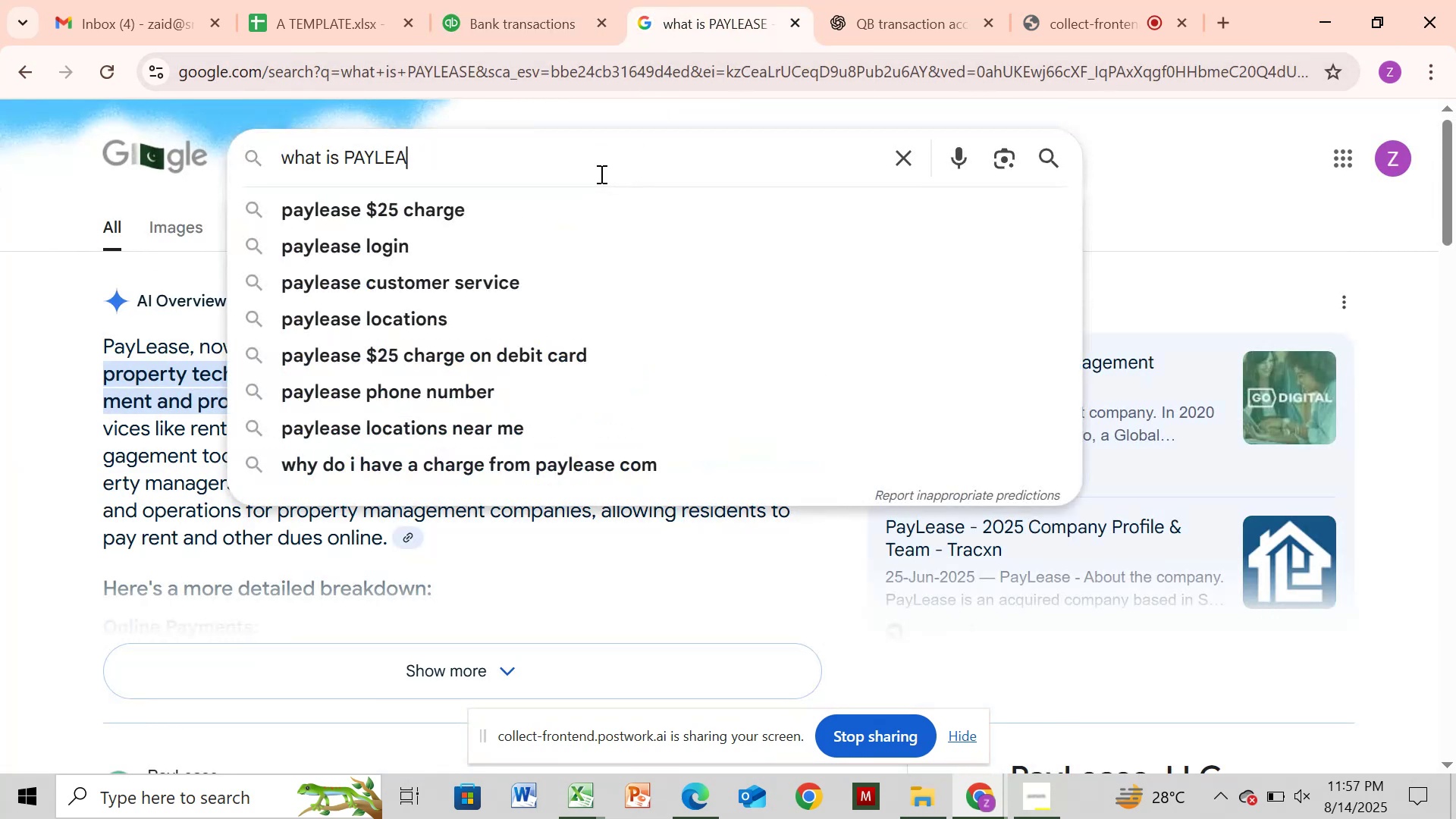 
key(Backspace)
 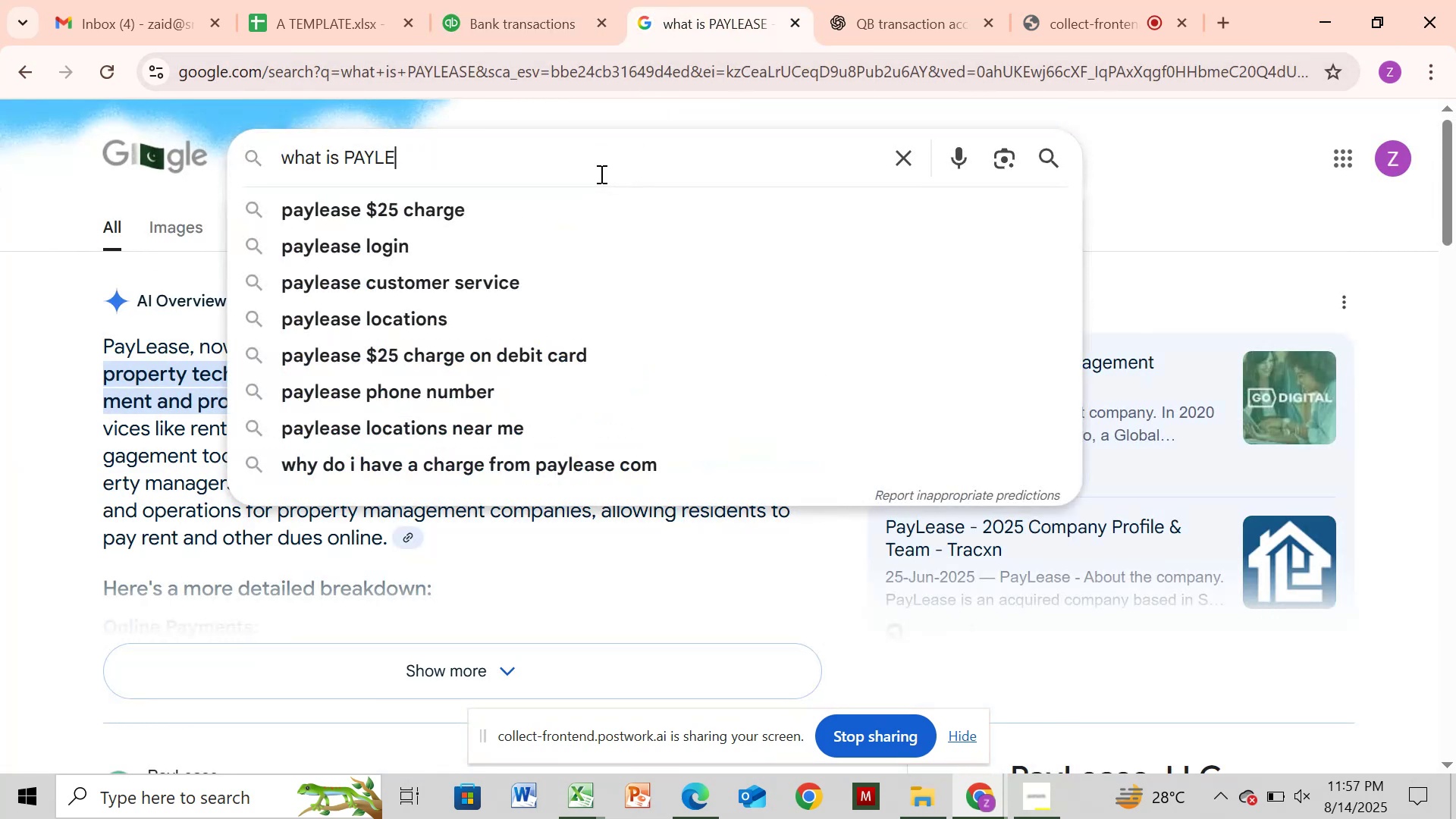 
key(Backspace)
 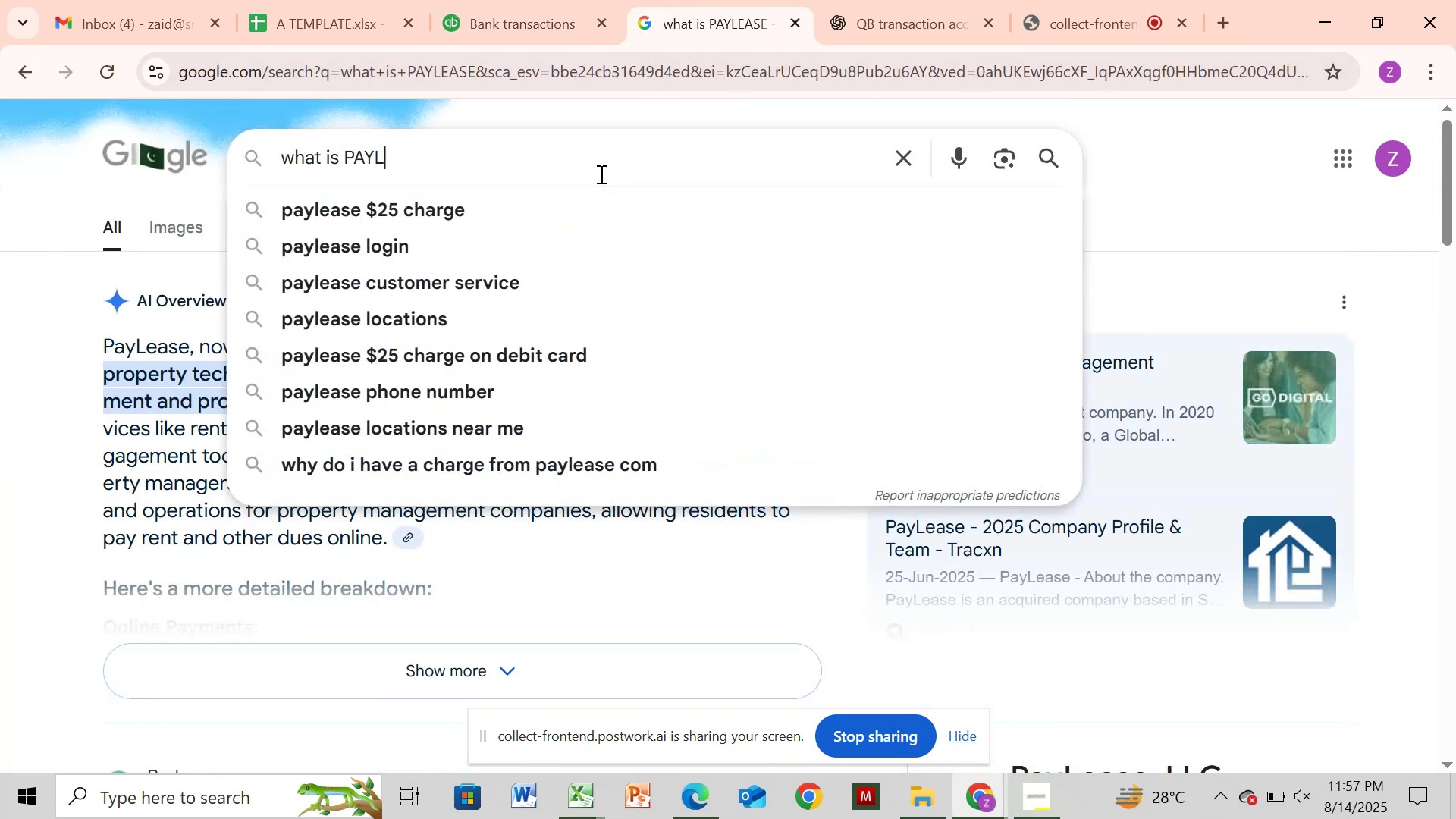 
key(Backspace)
 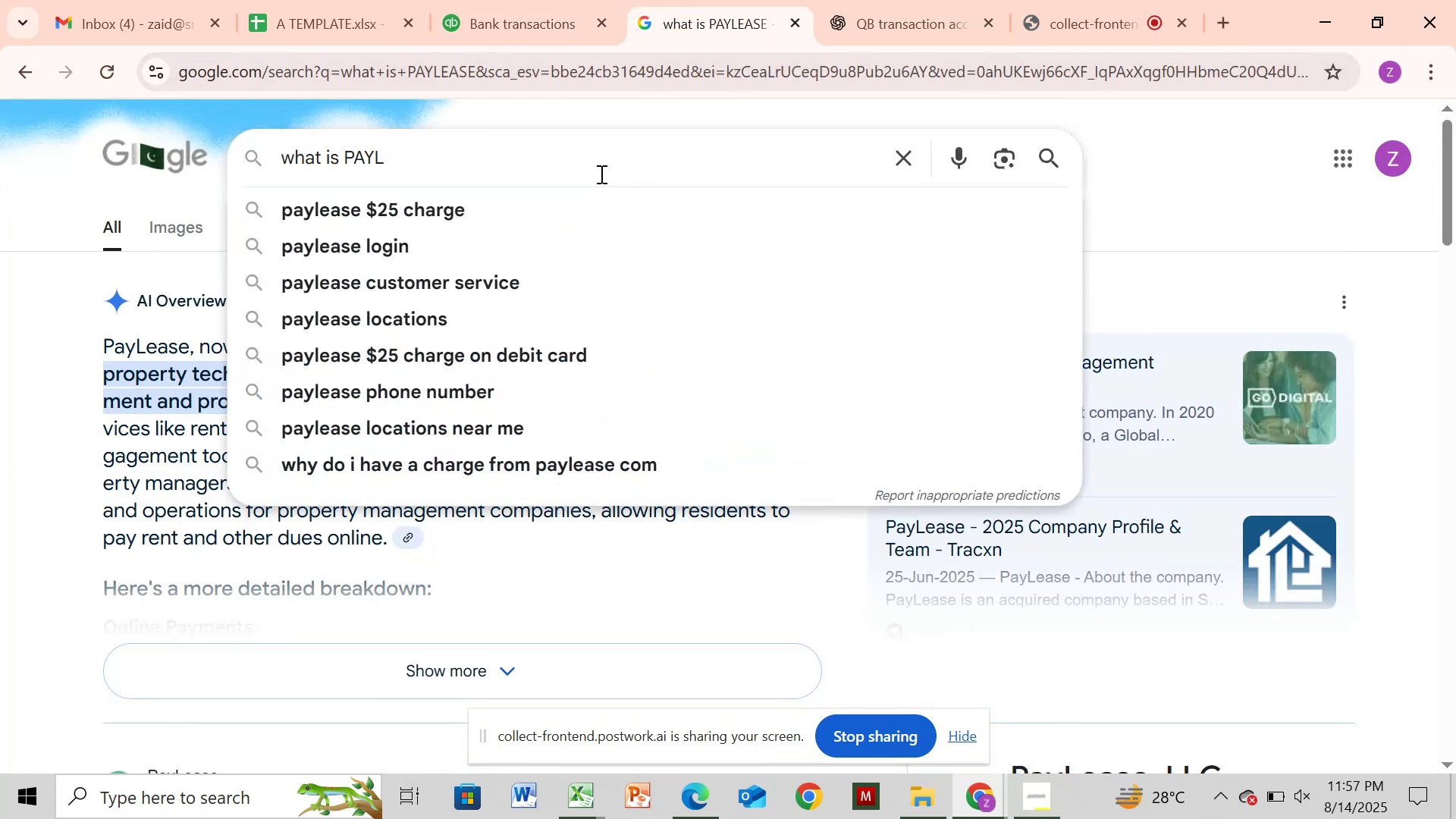 
key(Backspace)
 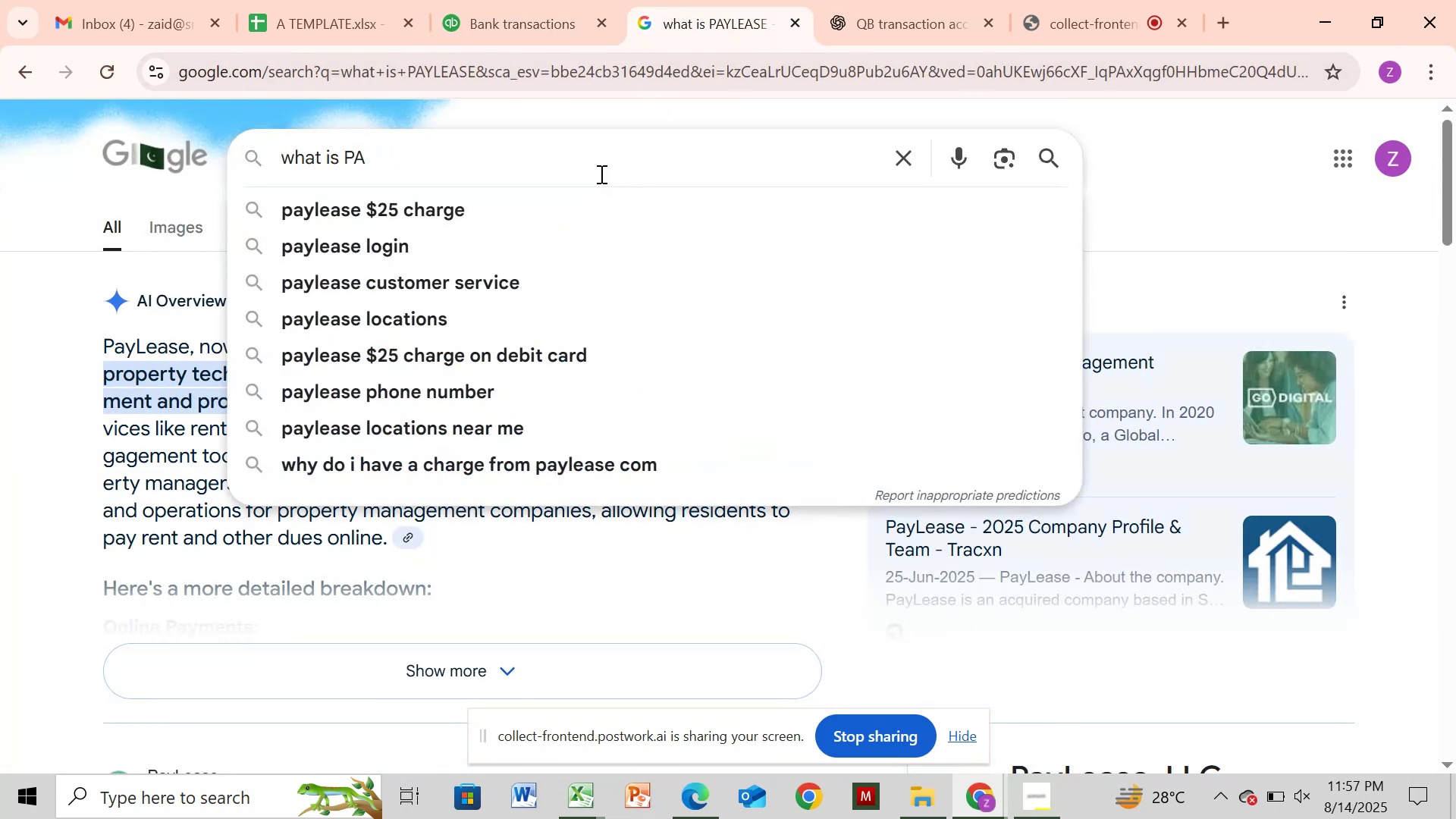 
key(Backspace)
 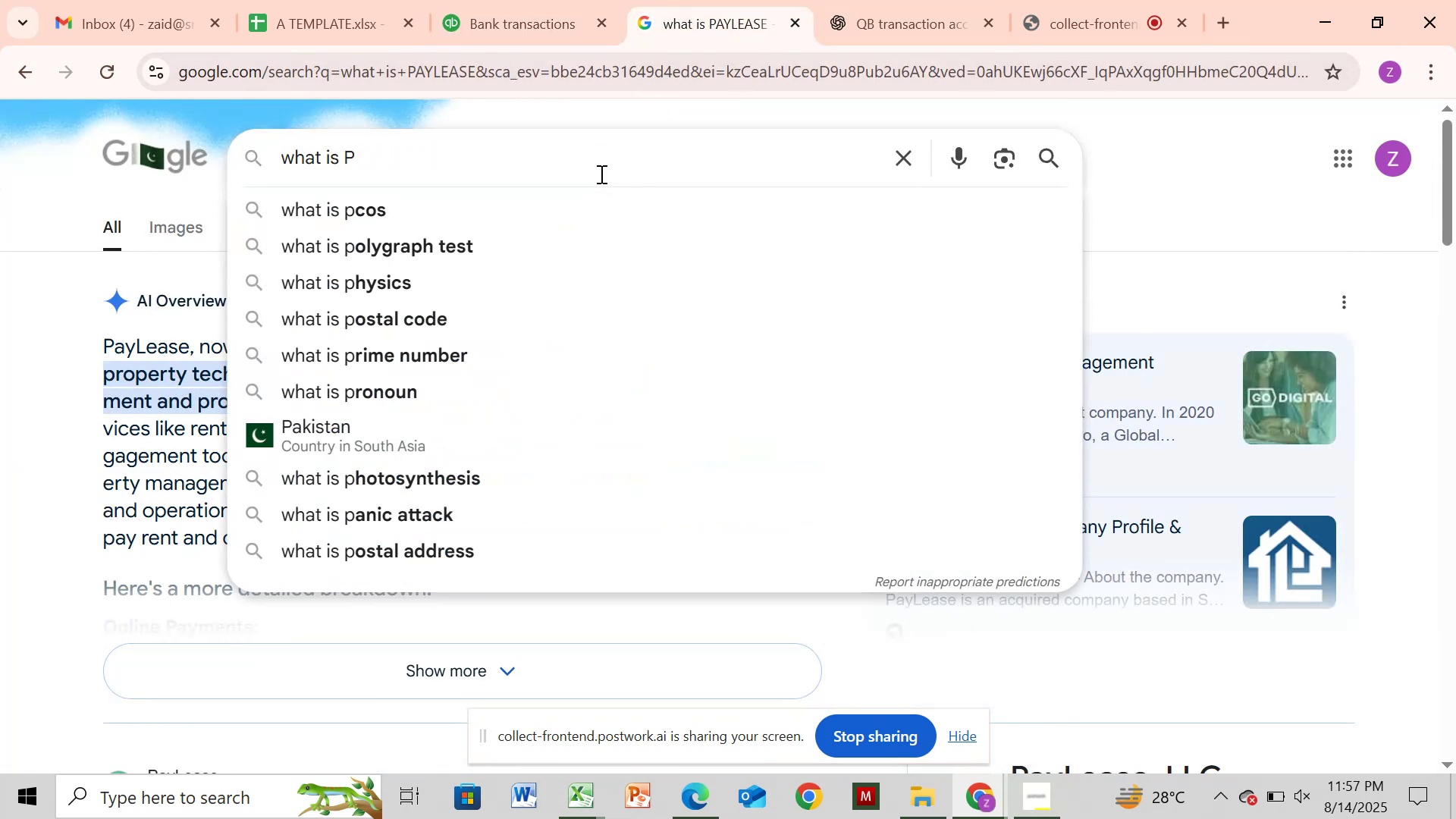 
key(Backspace)
 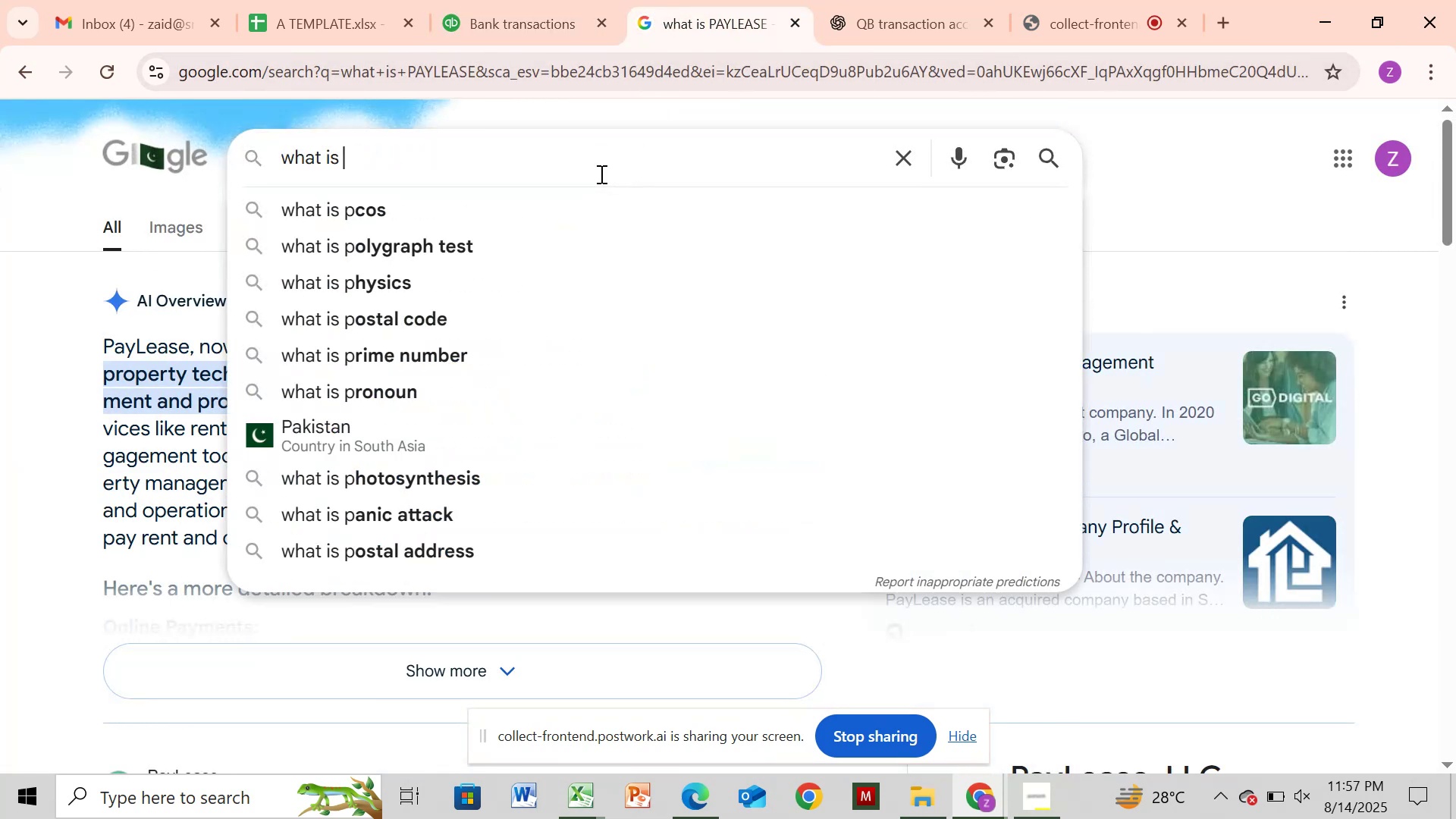 
key(Control+V)
 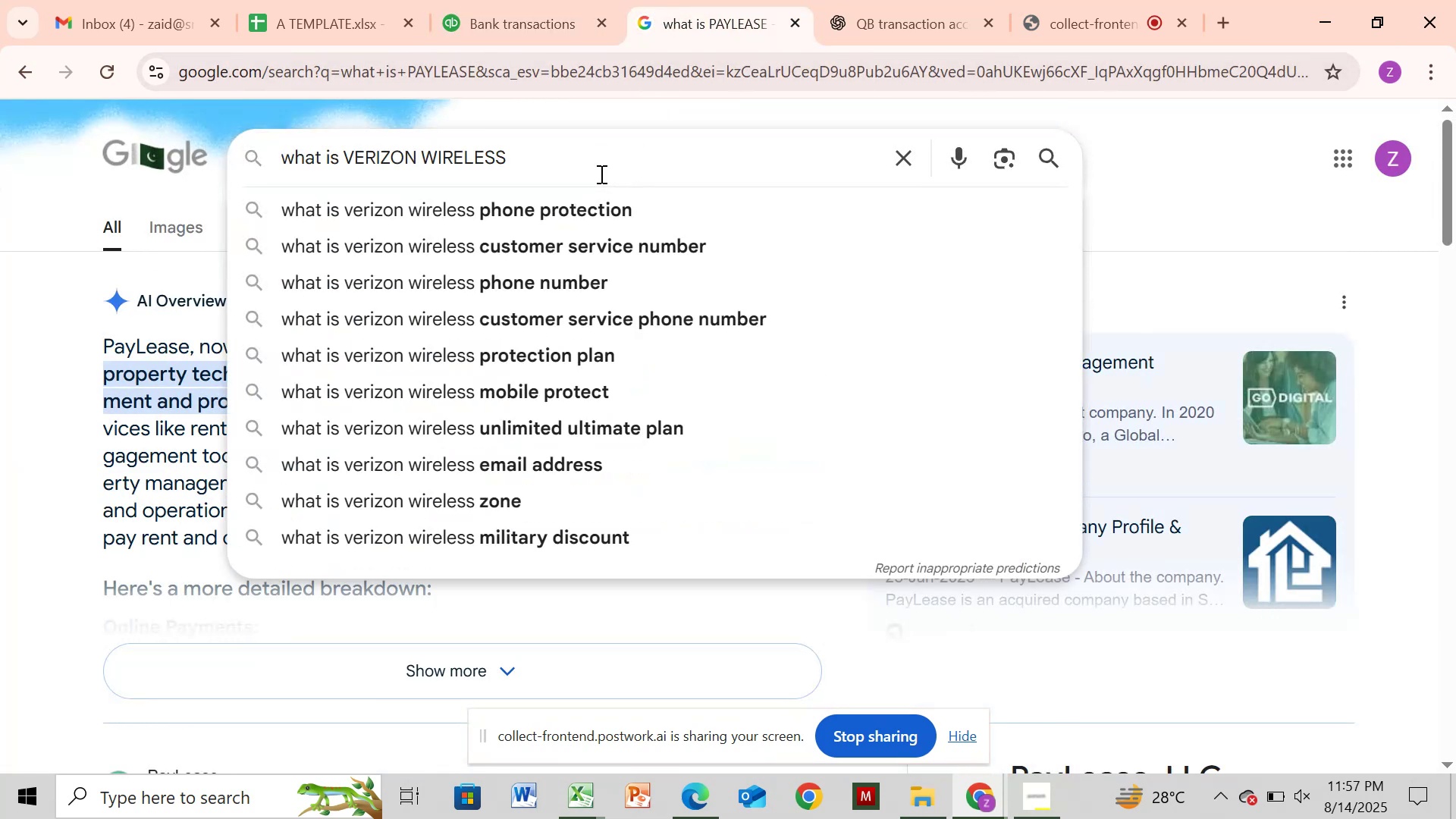 
key(Enter)
 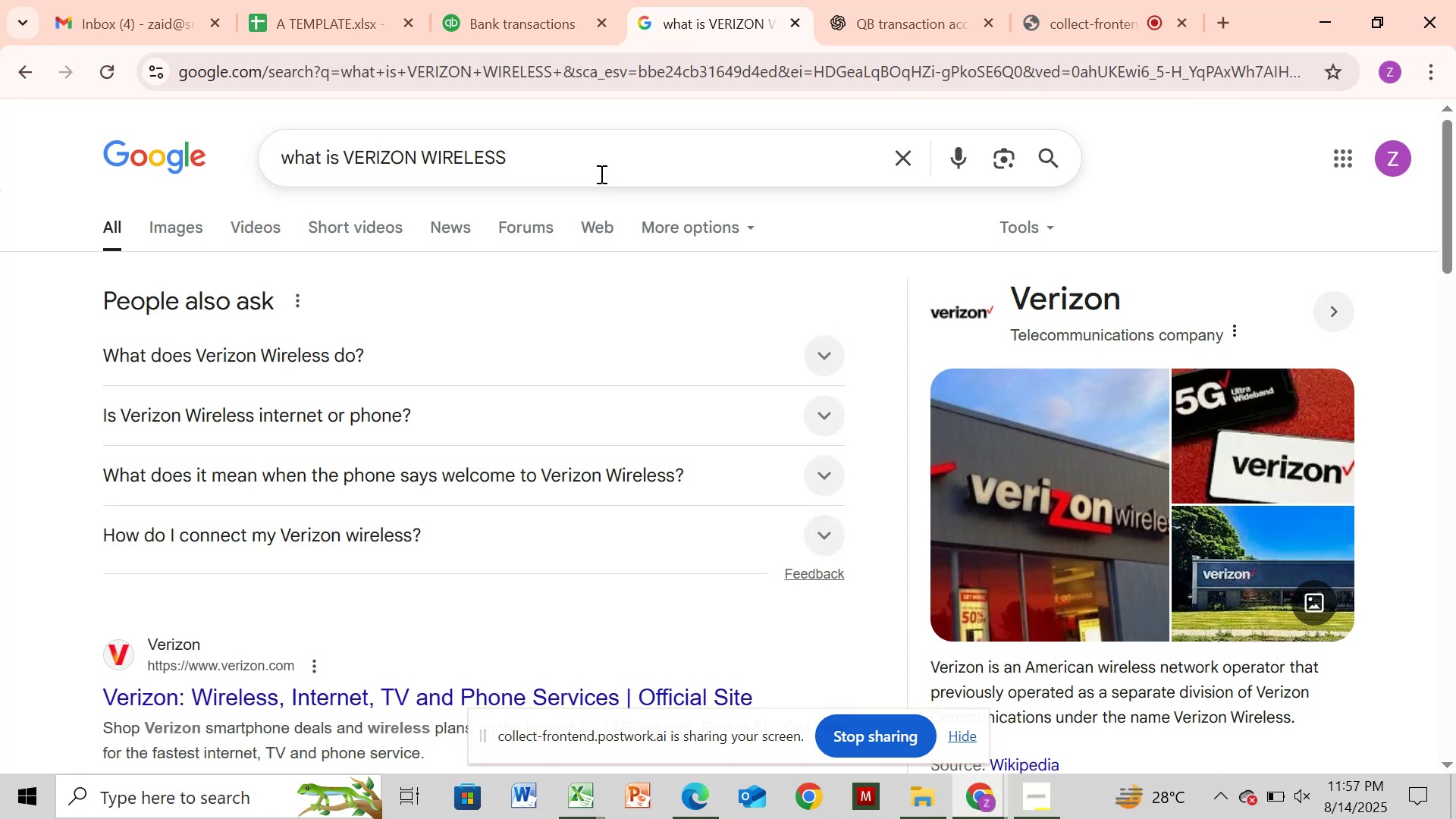 
wait(14.49)
 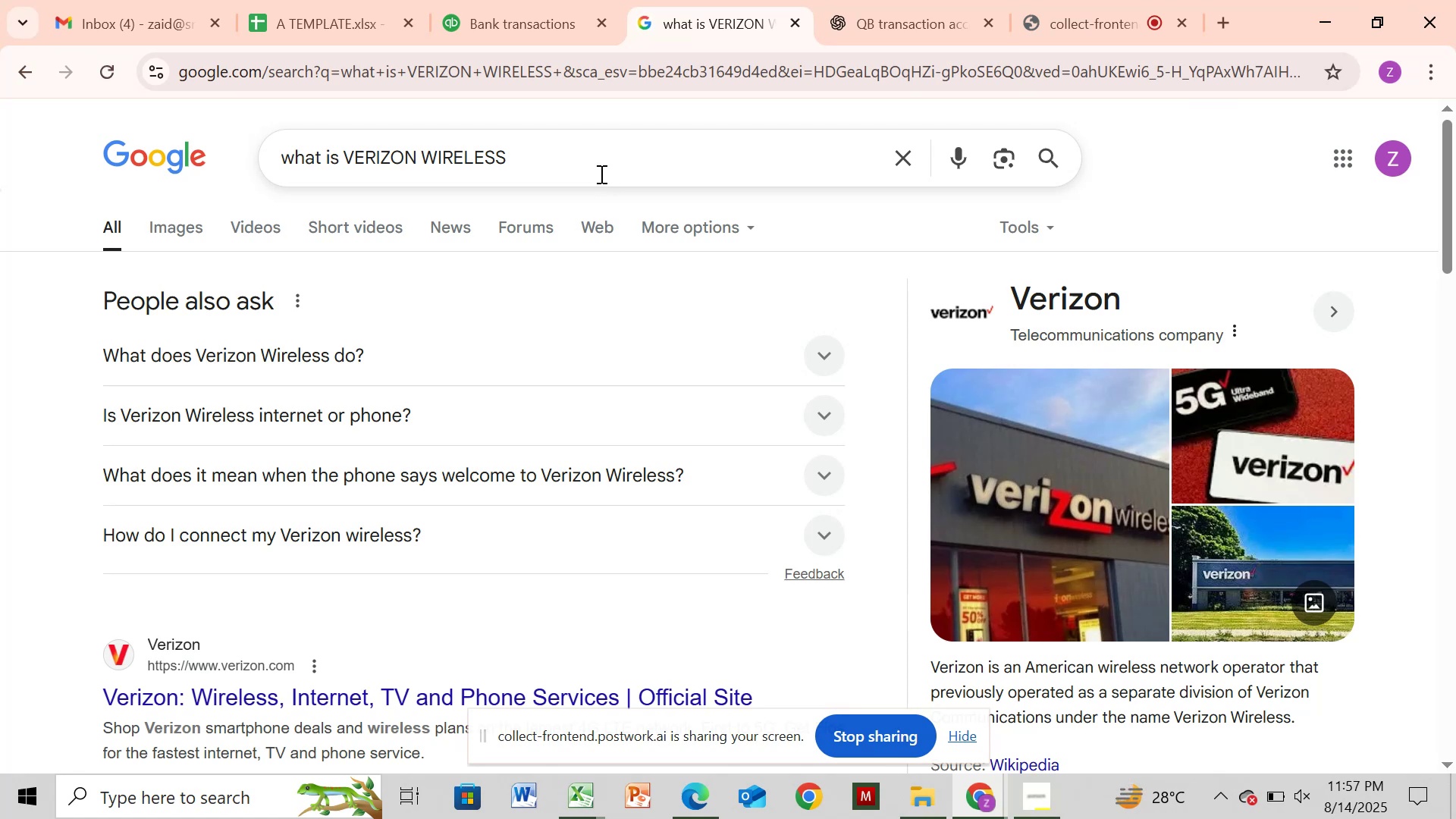 
left_click([362, 343])
 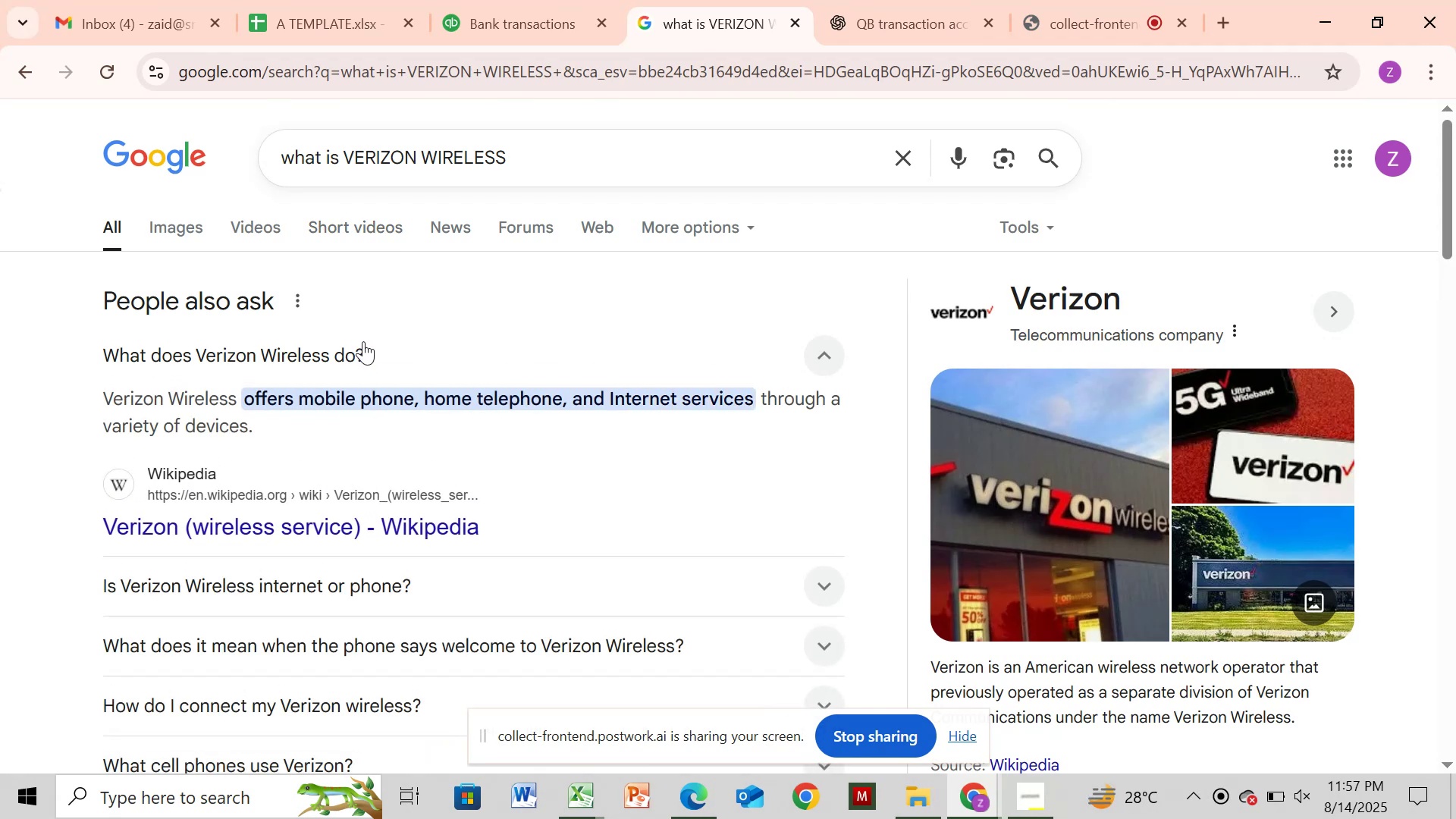 
wait(5.07)
 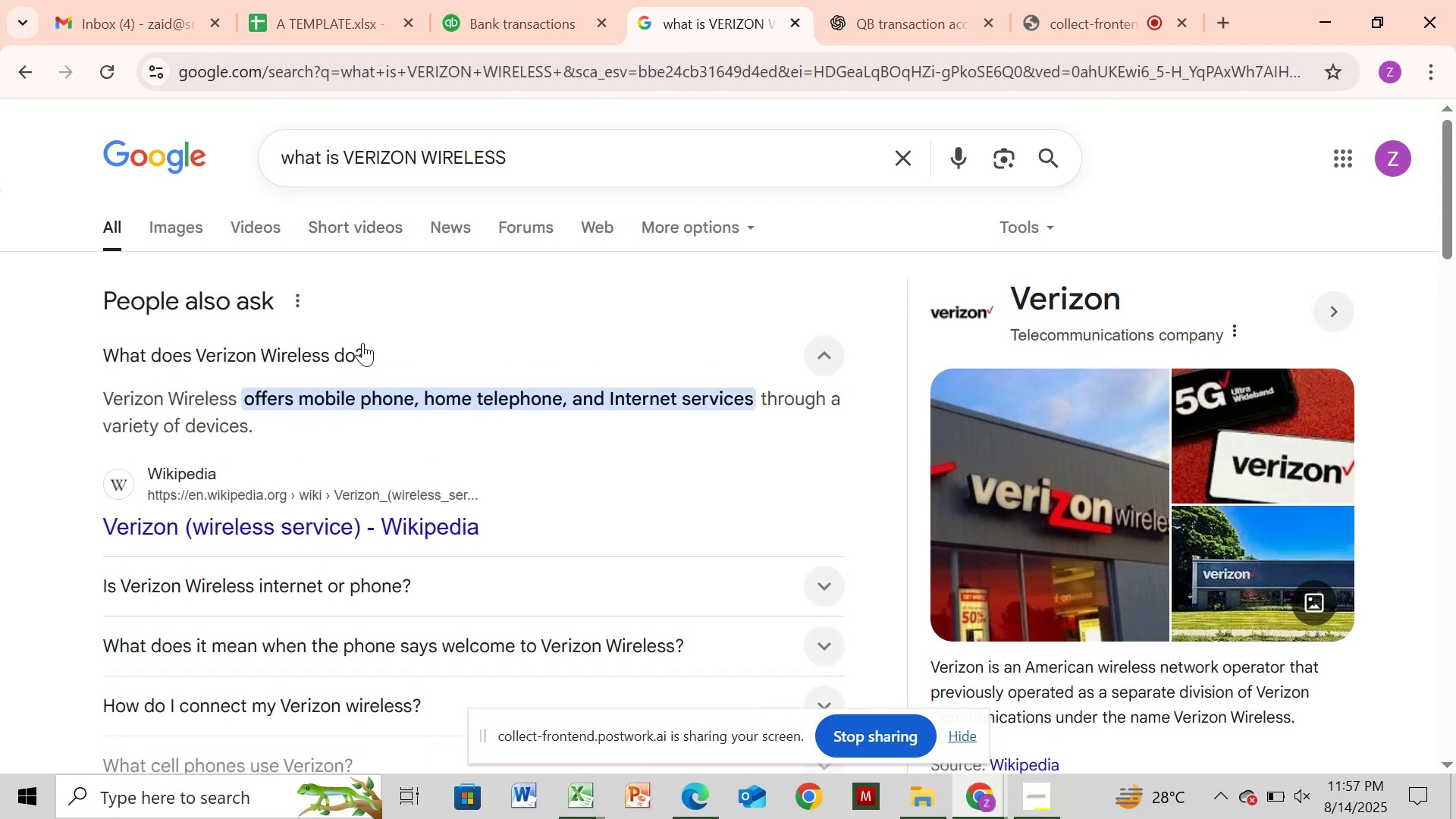 
left_click([550, 14])
 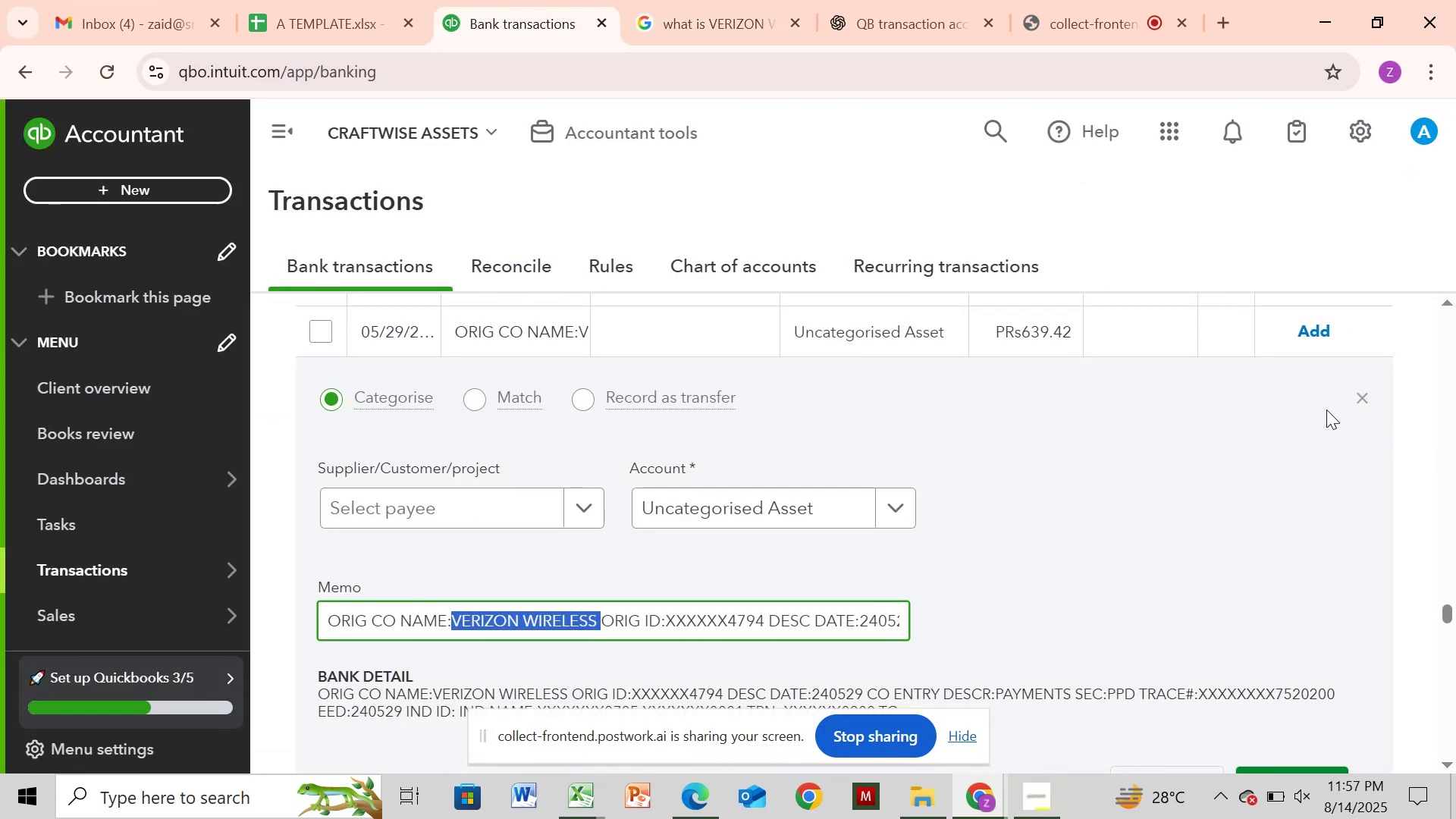 
left_click_drag(start_coordinate=[1361, 398], to_coordinate=[1365, 397])
 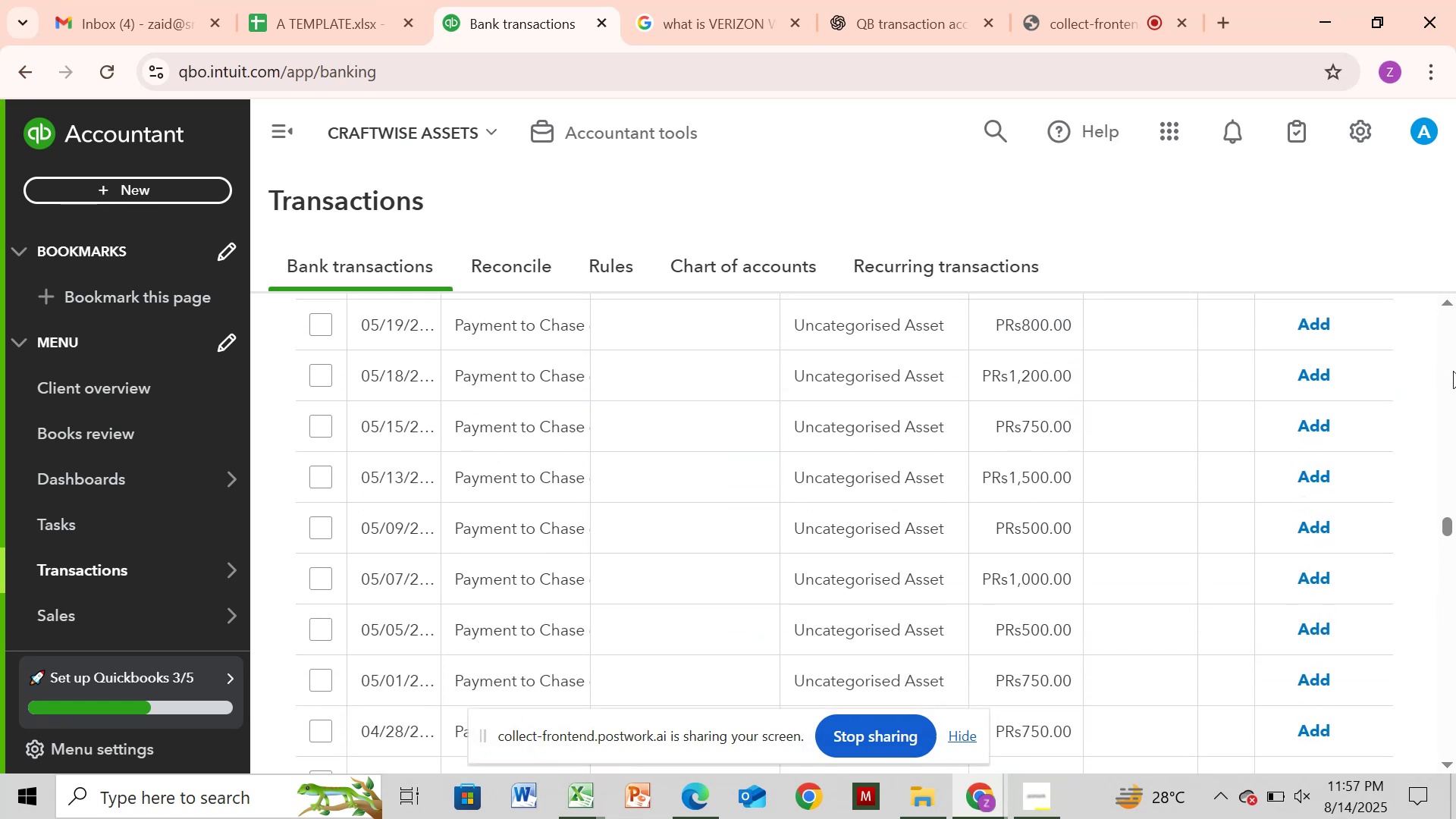 
left_click([1453, 371])
 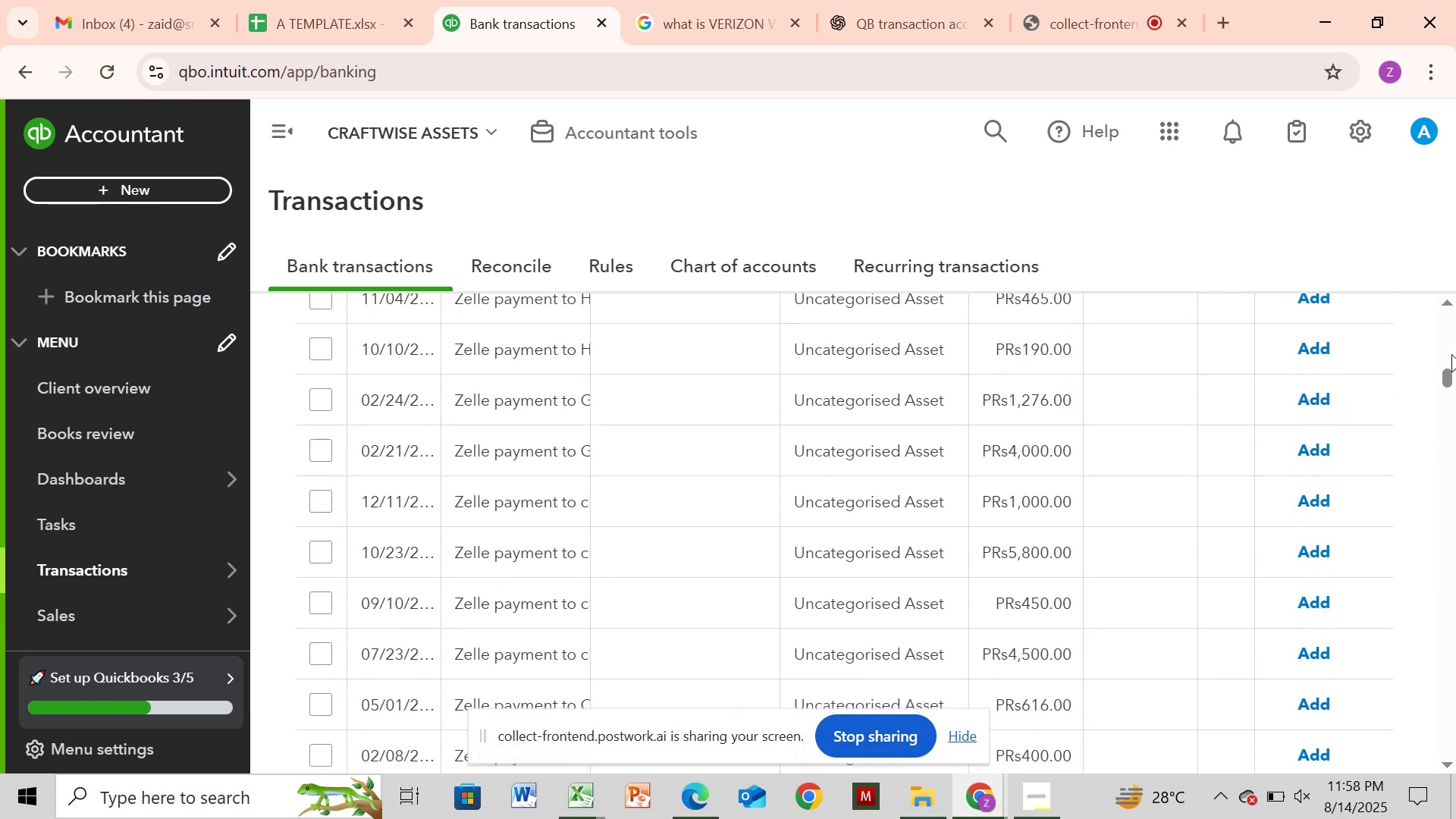 
left_click_drag(start_coordinate=[1451, 351], to_coordinate=[1451, 332])
 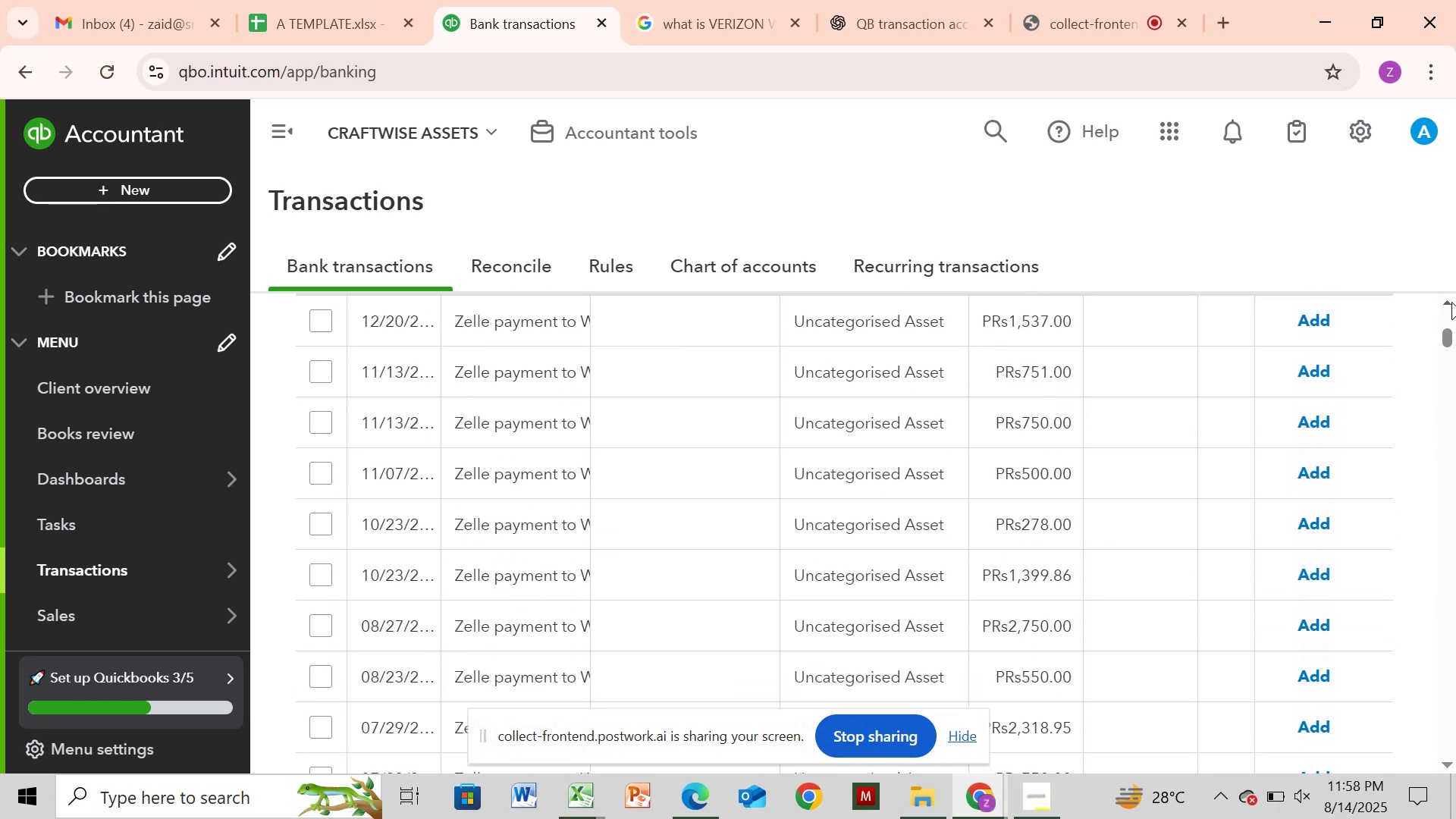 
left_click([1451, 302])
 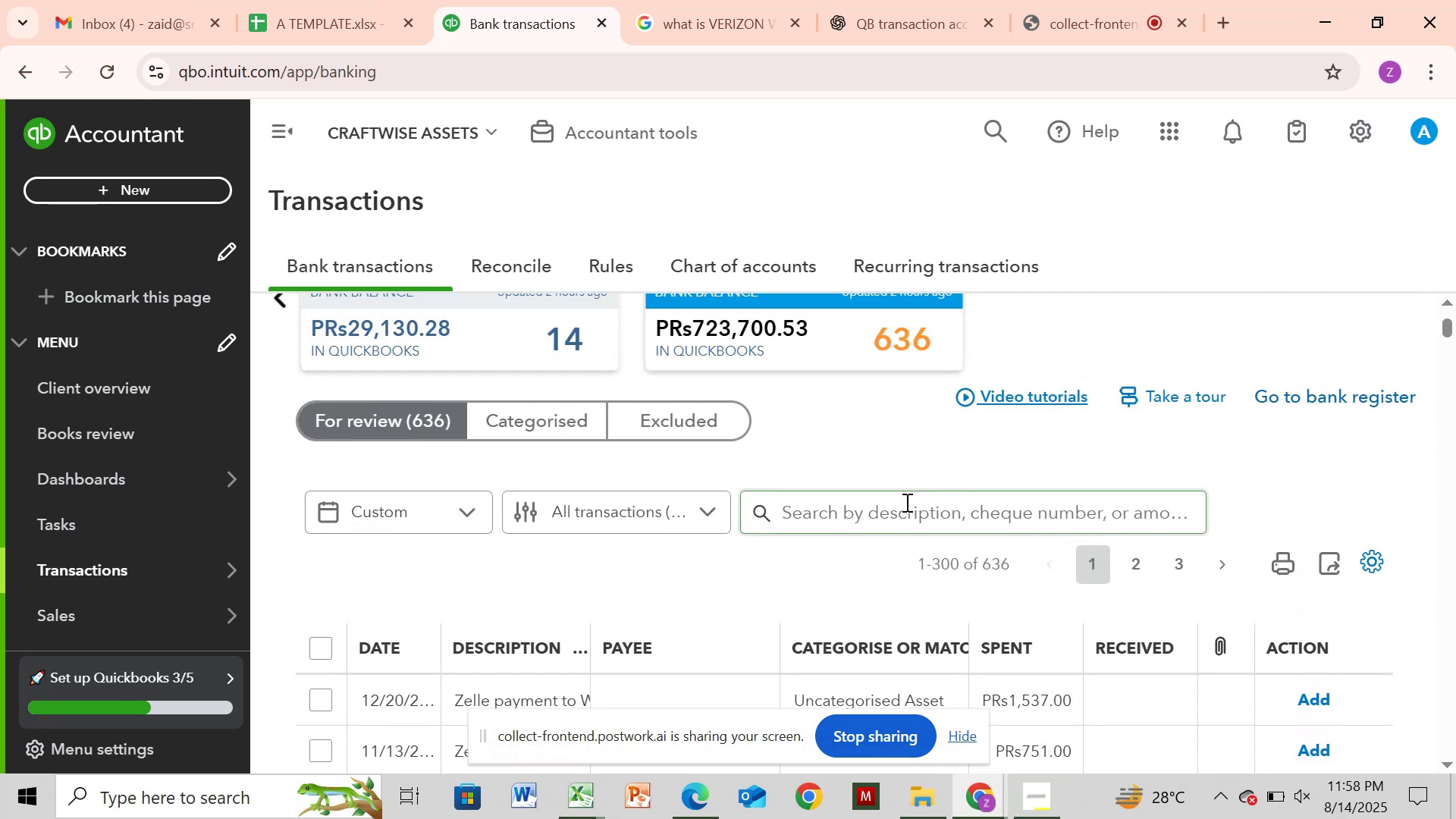 
left_click([905, 504])
 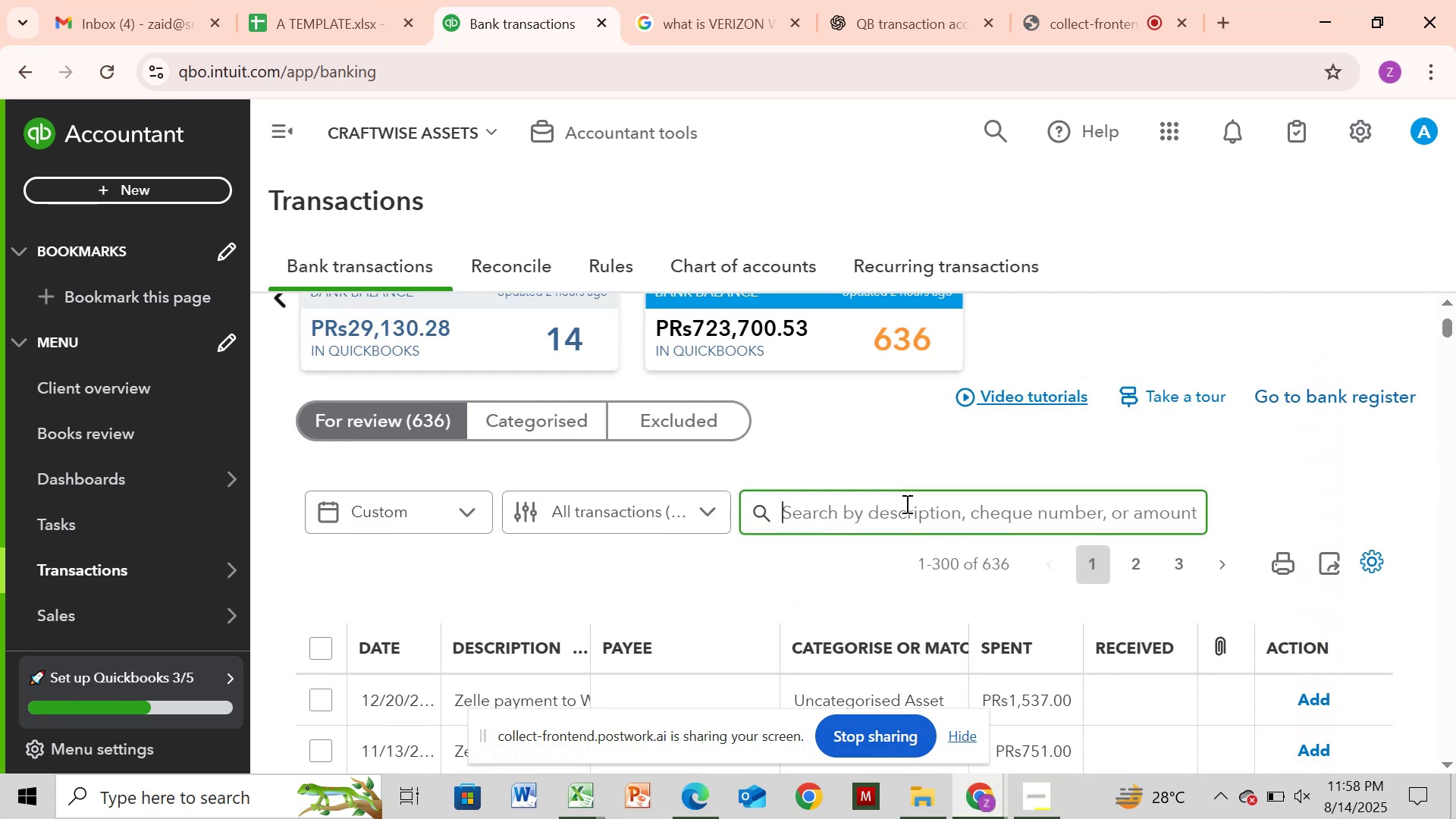 
key(Control+V)
 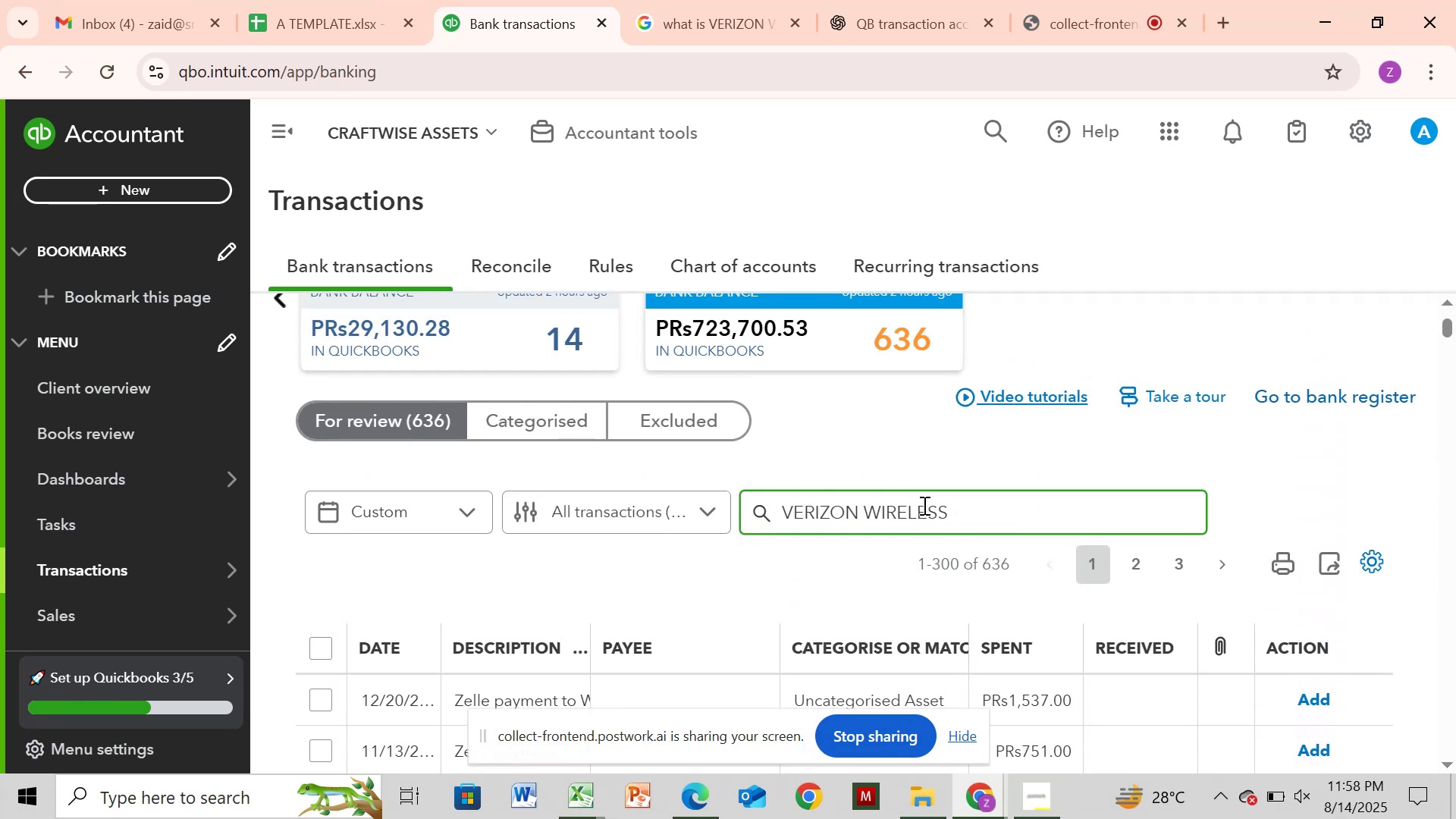 
key(Enter)
 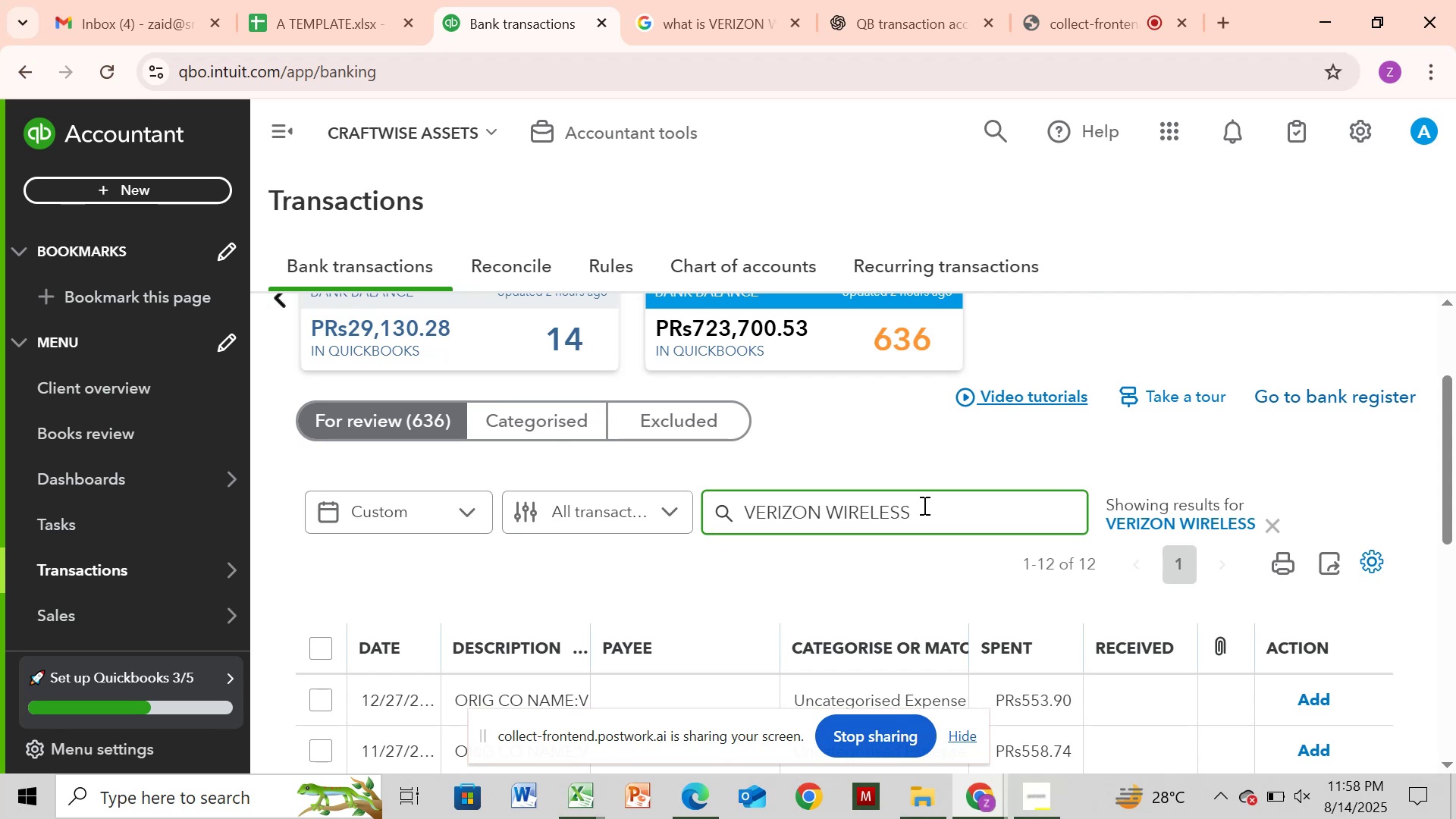 
wait(17.21)
 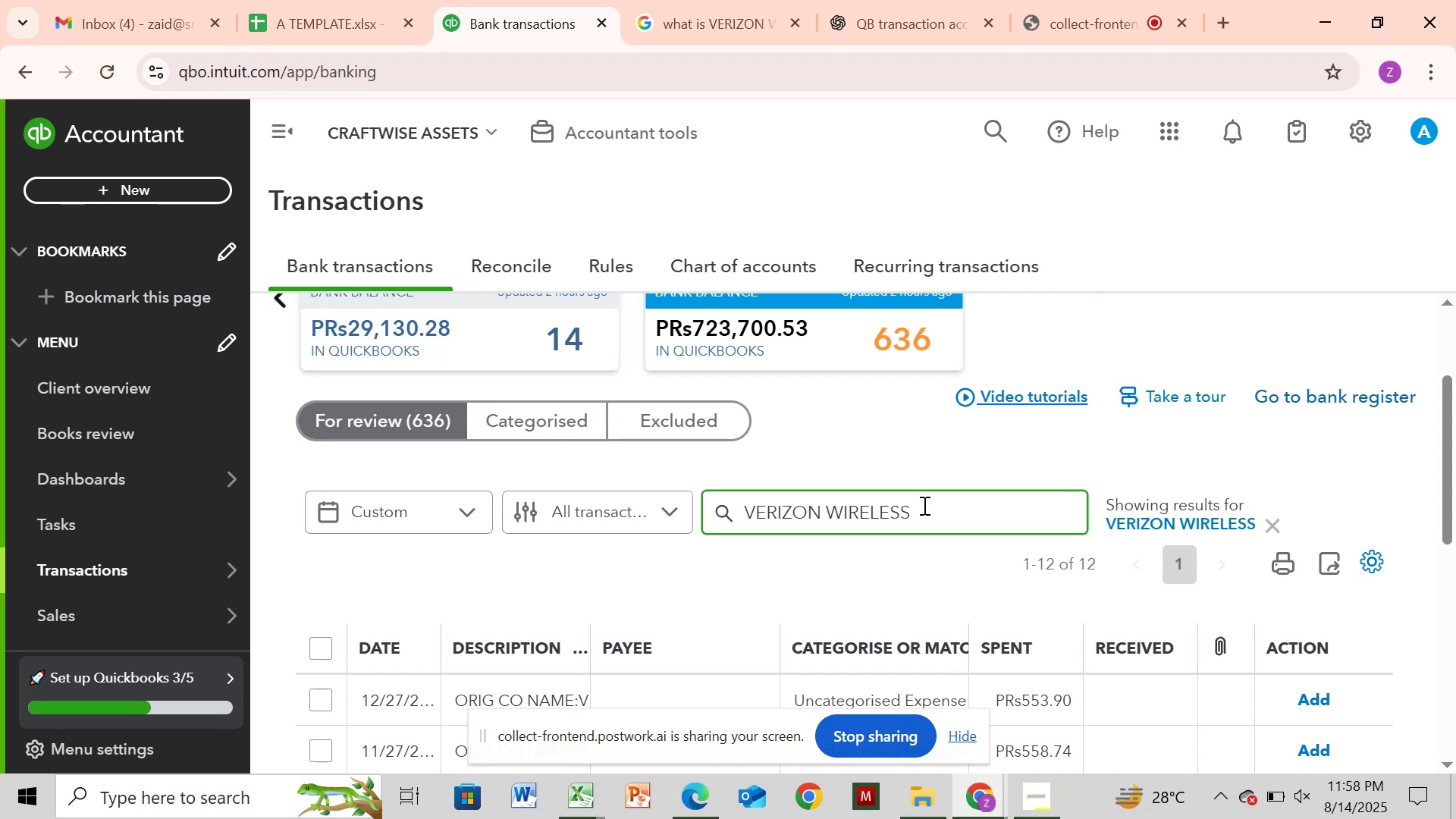 
left_click([317, 652])
 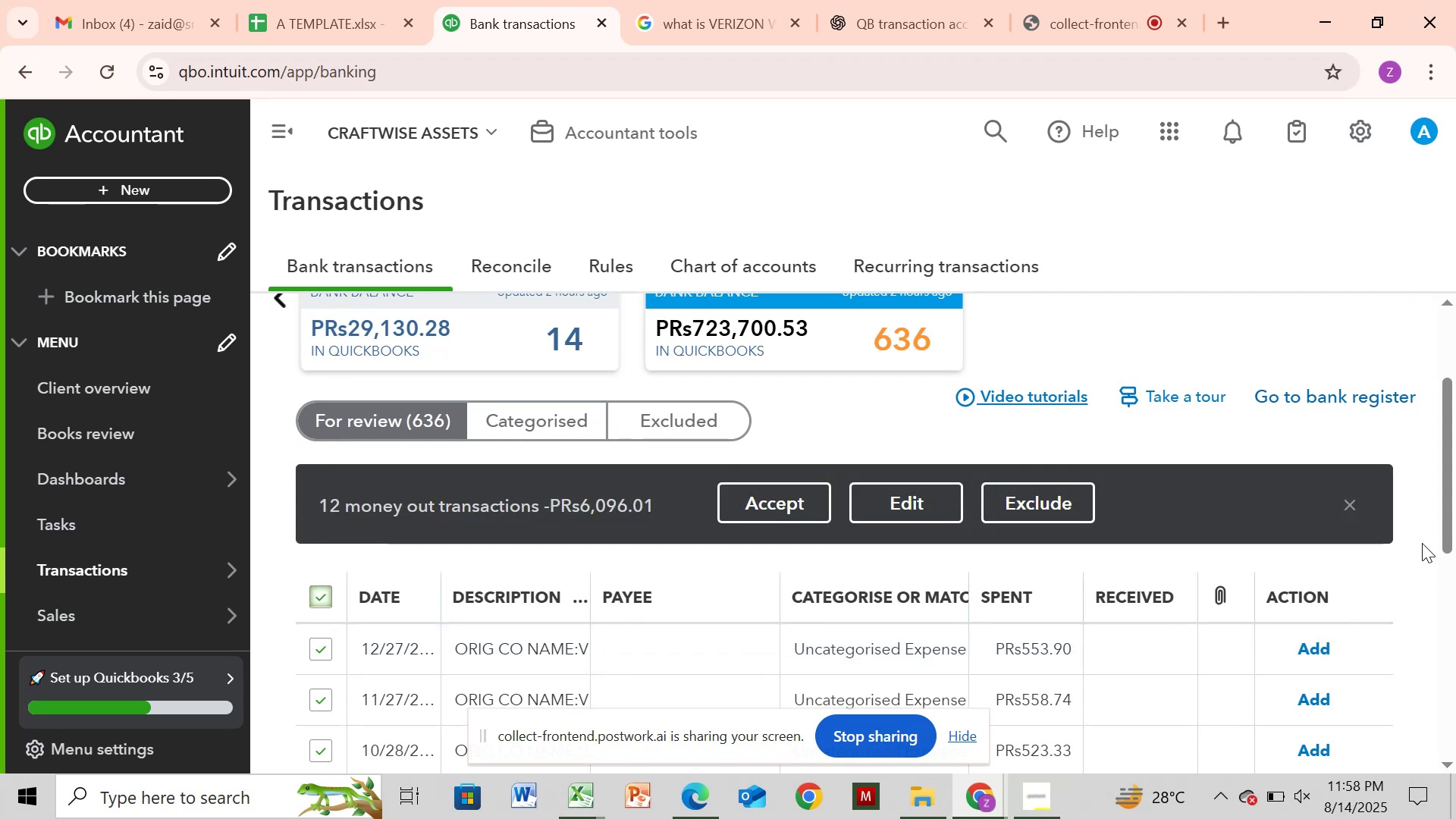 
left_click_drag(start_coordinate=[1446, 535], to_coordinate=[1455, 818])
 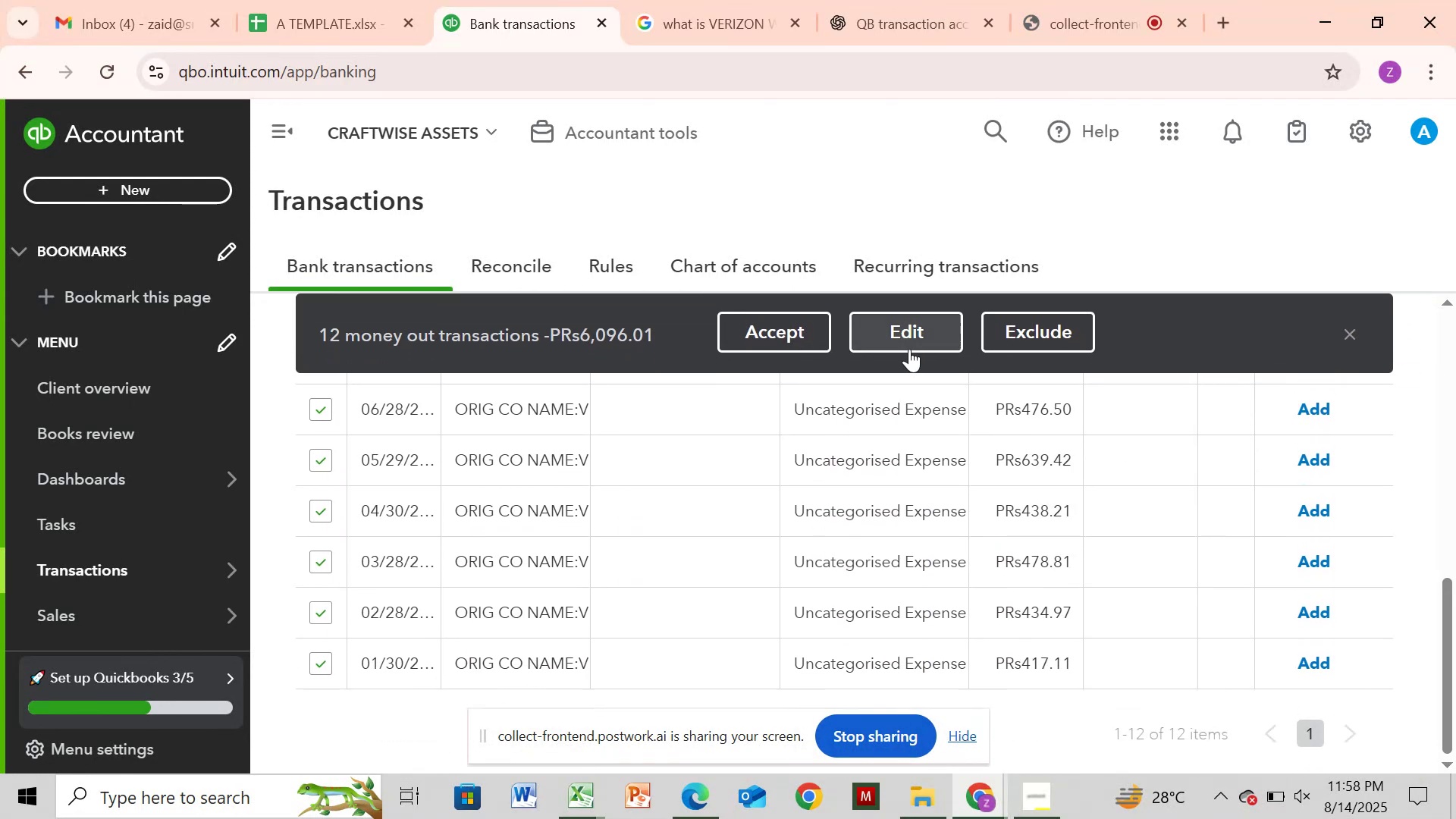 
left_click_drag(start_coordinate=[915, 334], to_coordinate=[918, 333])
 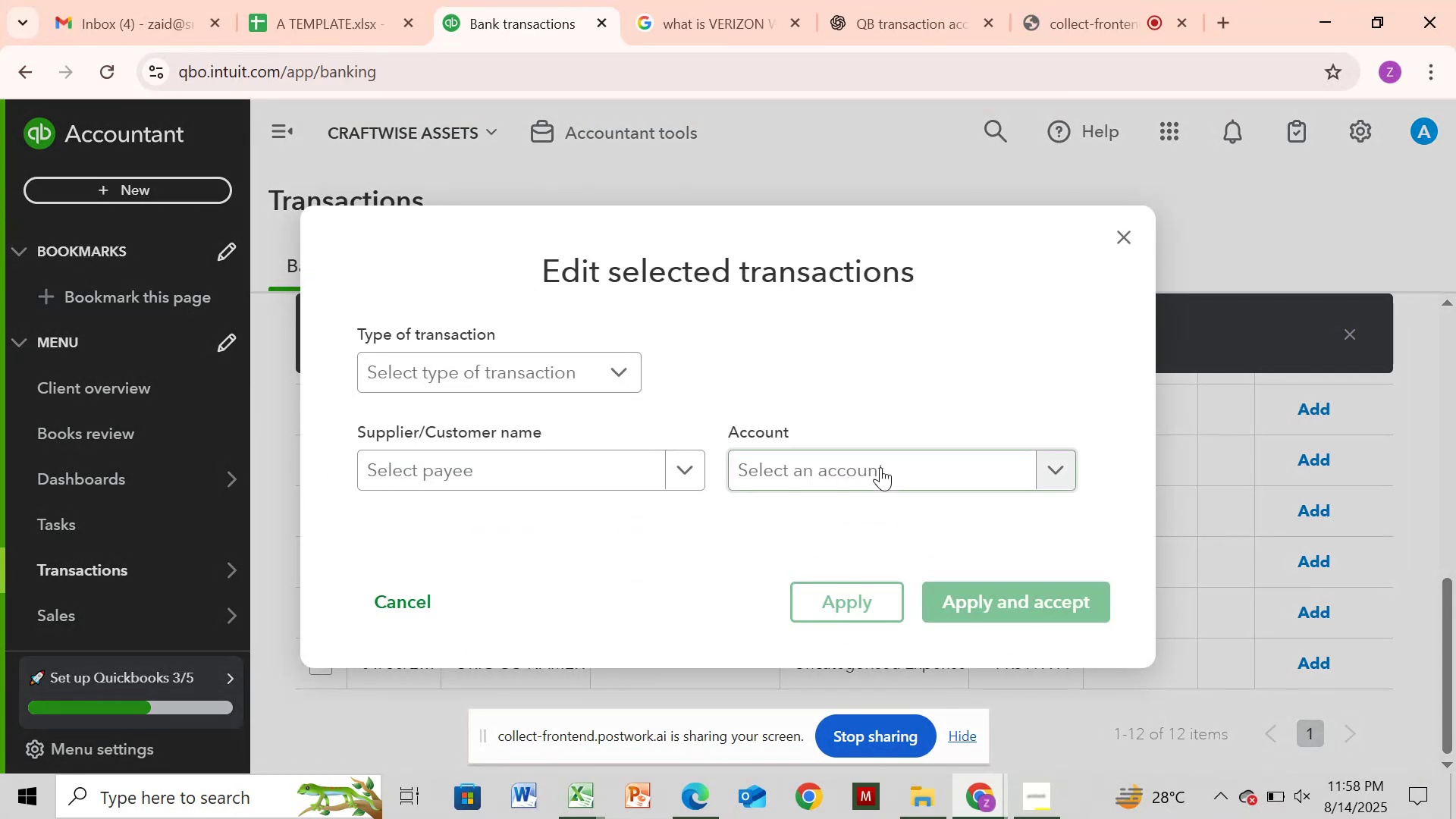 
left_click([880, 467])
 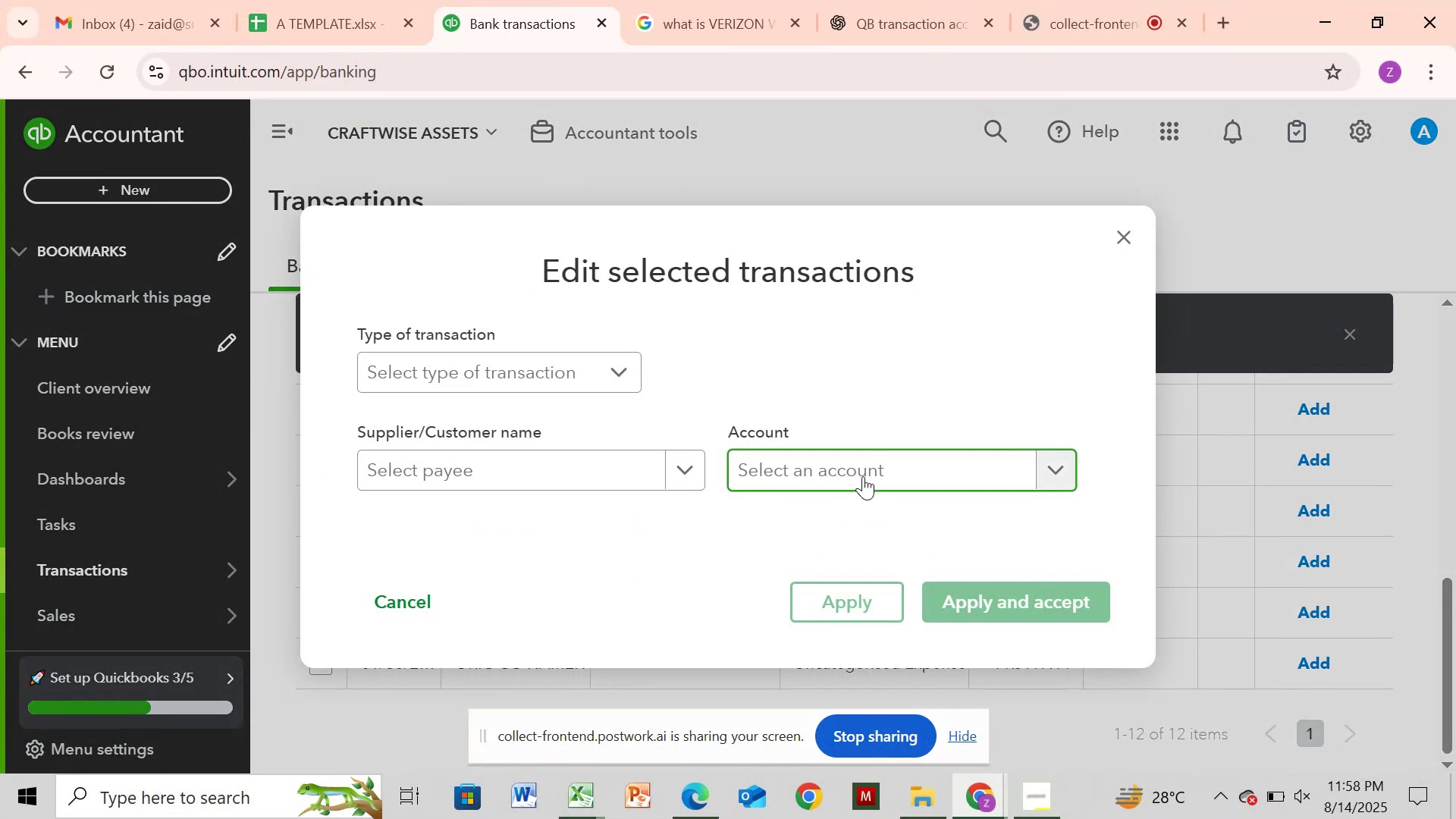 
type(MO )
 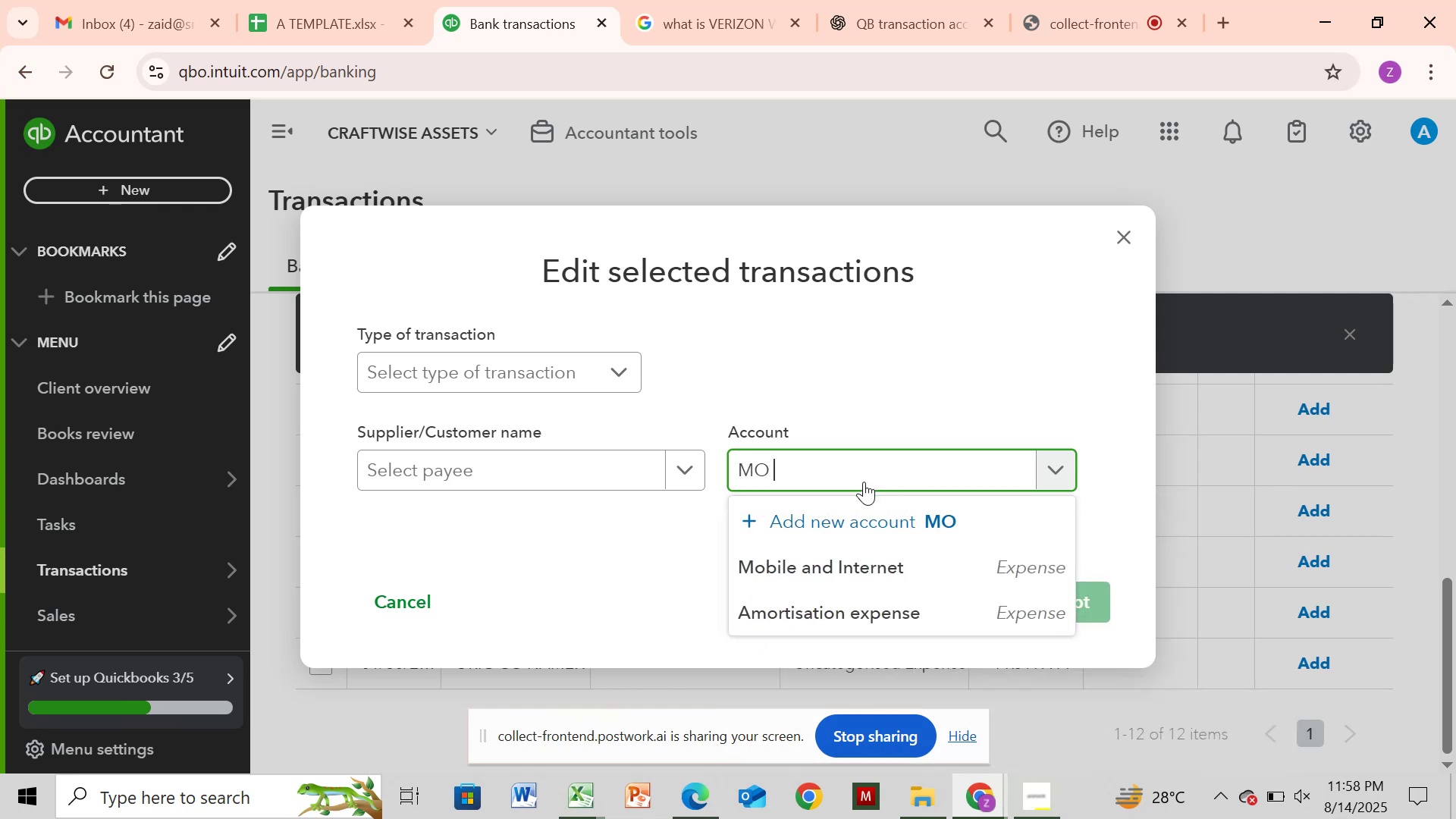 
left_click_drag(start_coordinate=[900, 574], to_coordinate=[910, 570])
 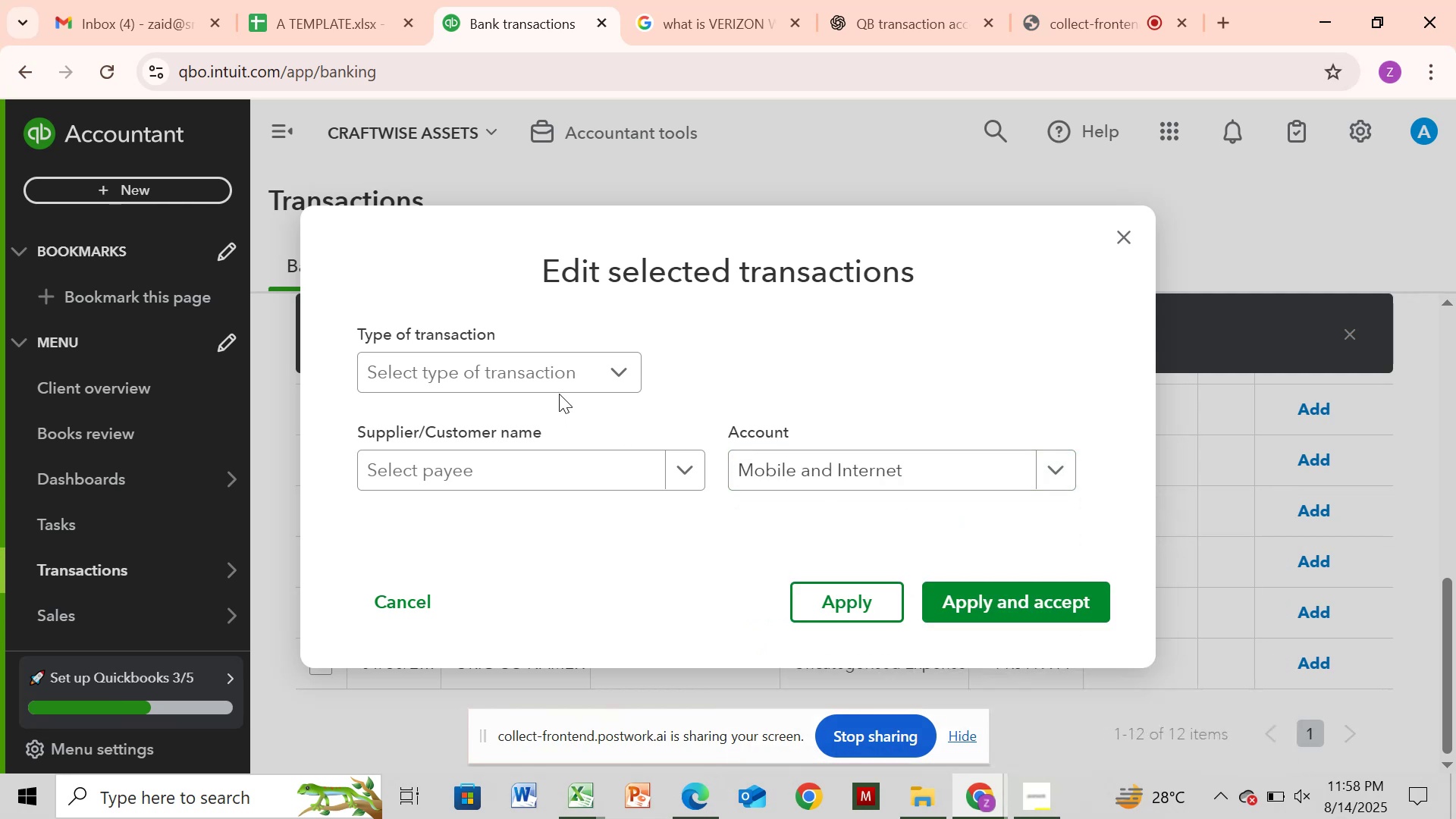 
left_click_drag(start_coordinate=[558, 376], to_coordinate=[562, 376])
 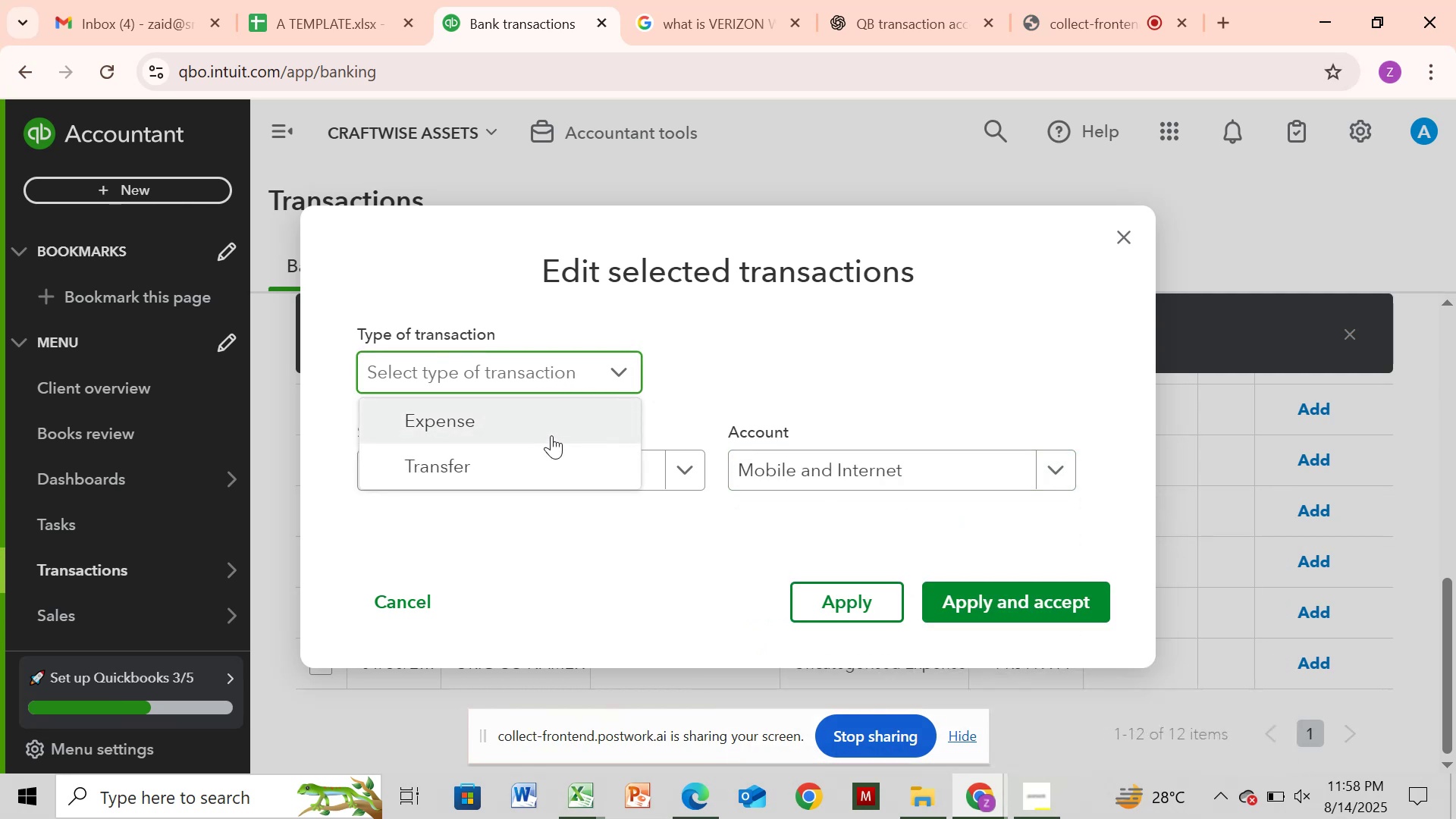 
left_click([552, 435])
 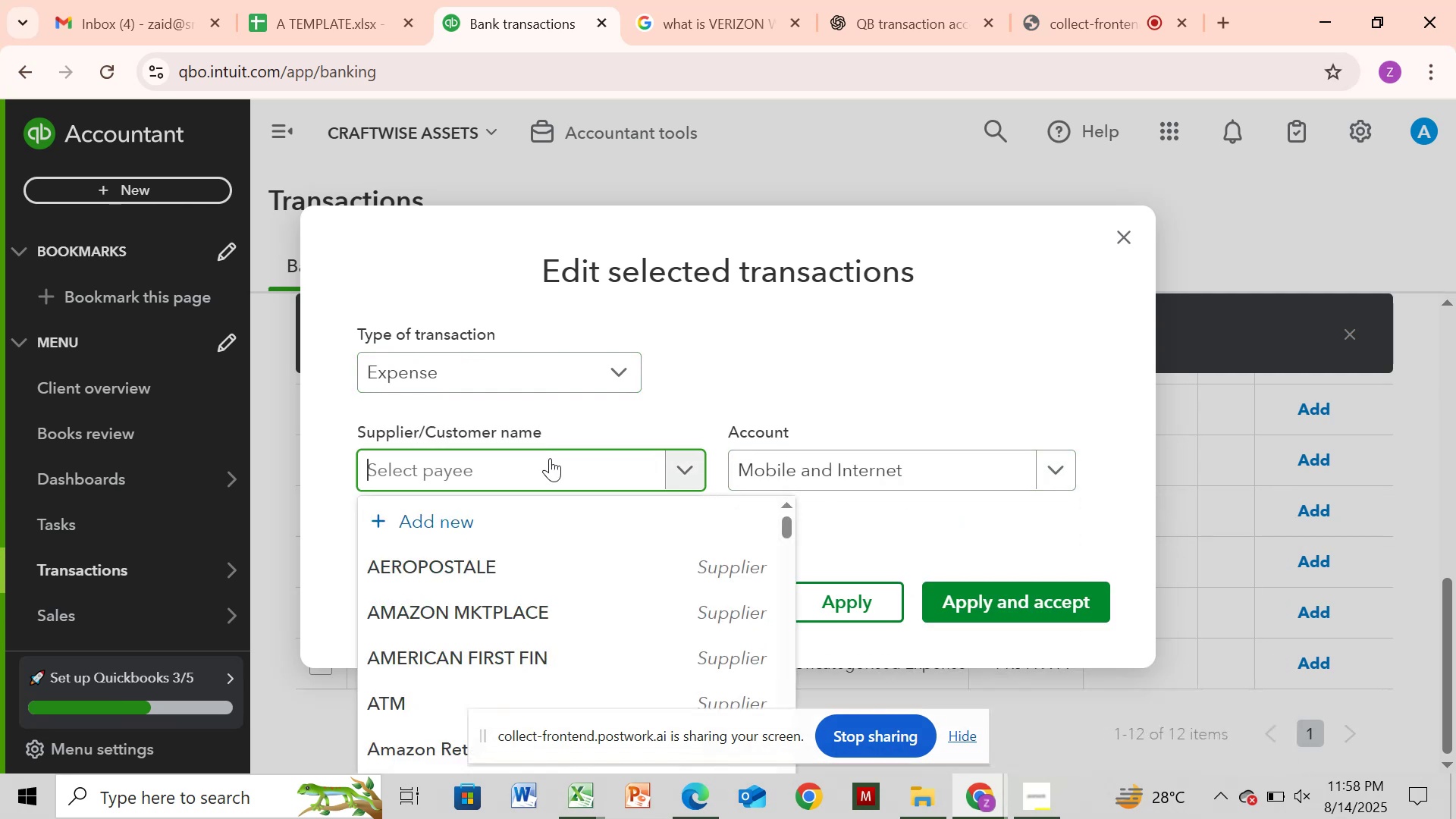 
key(Control+V)
 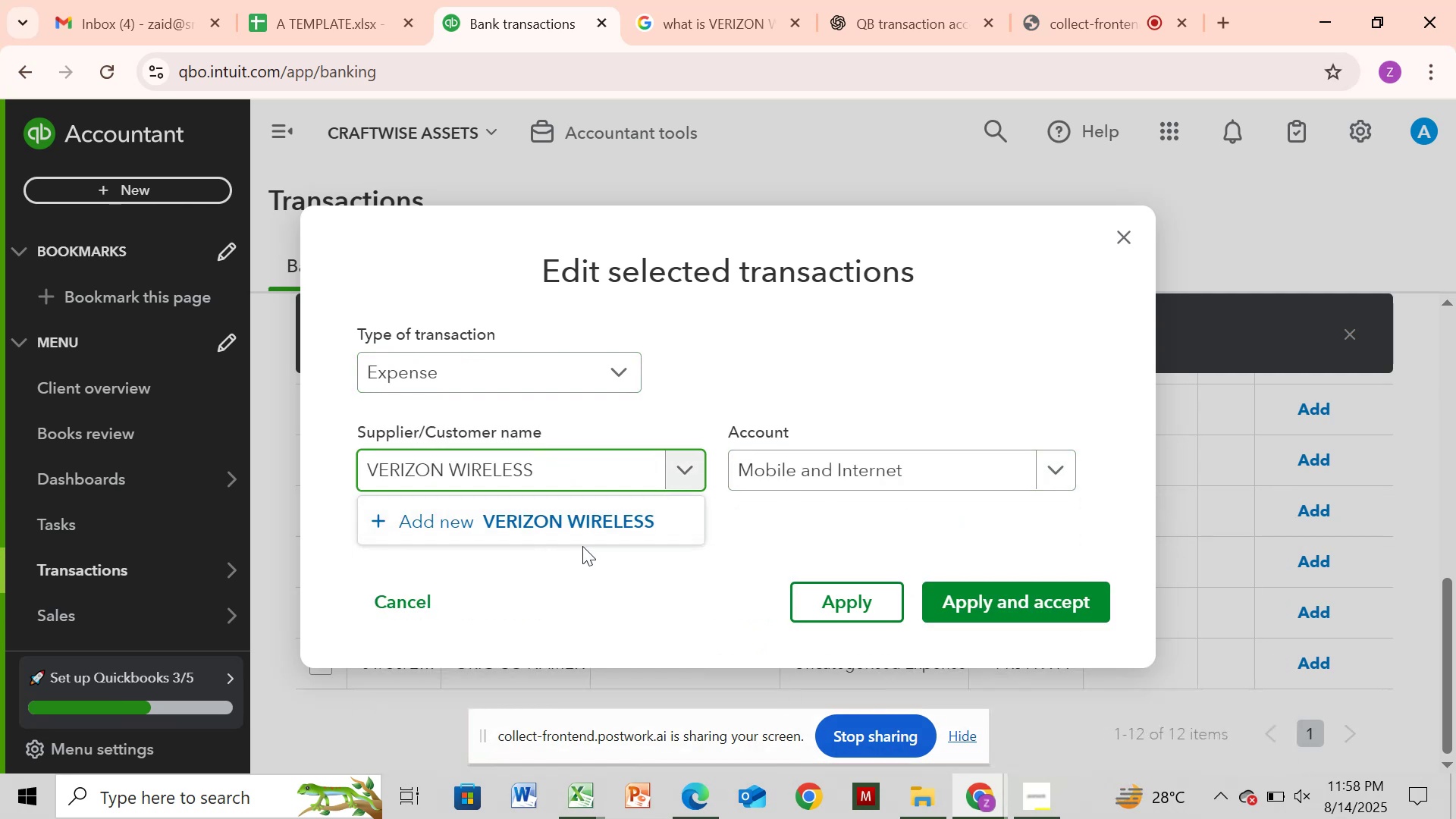 
left_click([592, 534])
 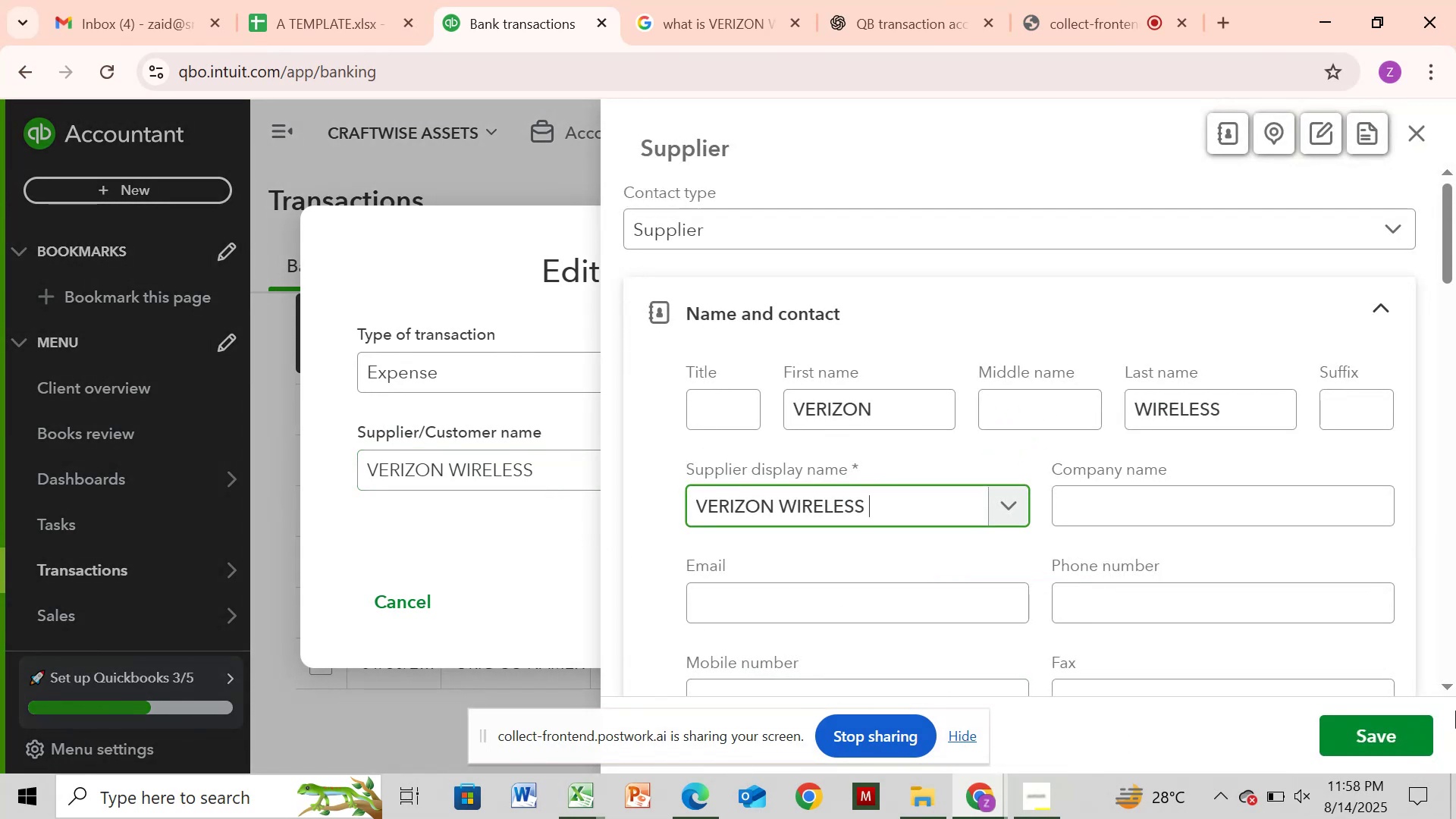 
left_click([1419, 721])
 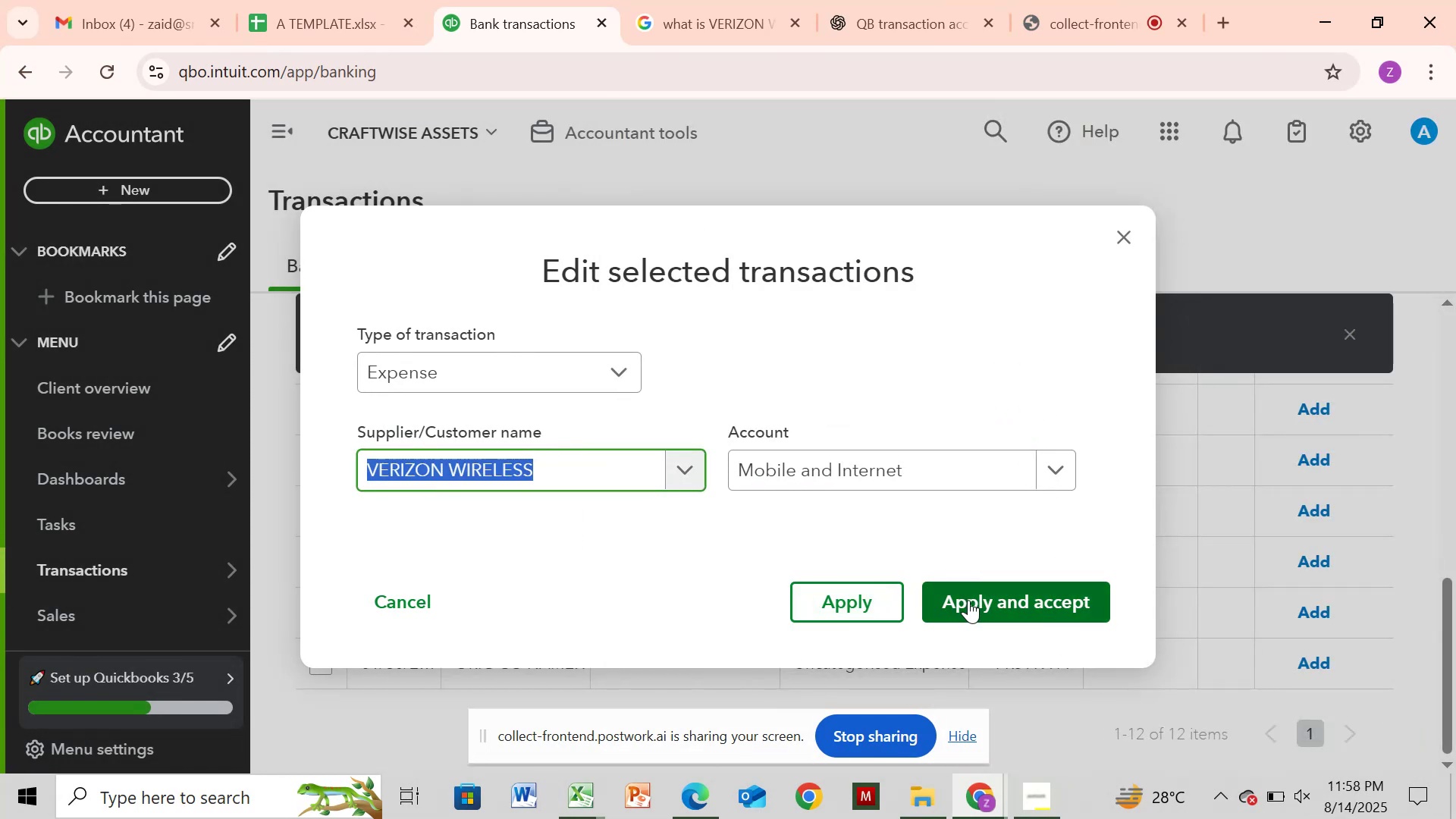 
left_click([968, 600])
 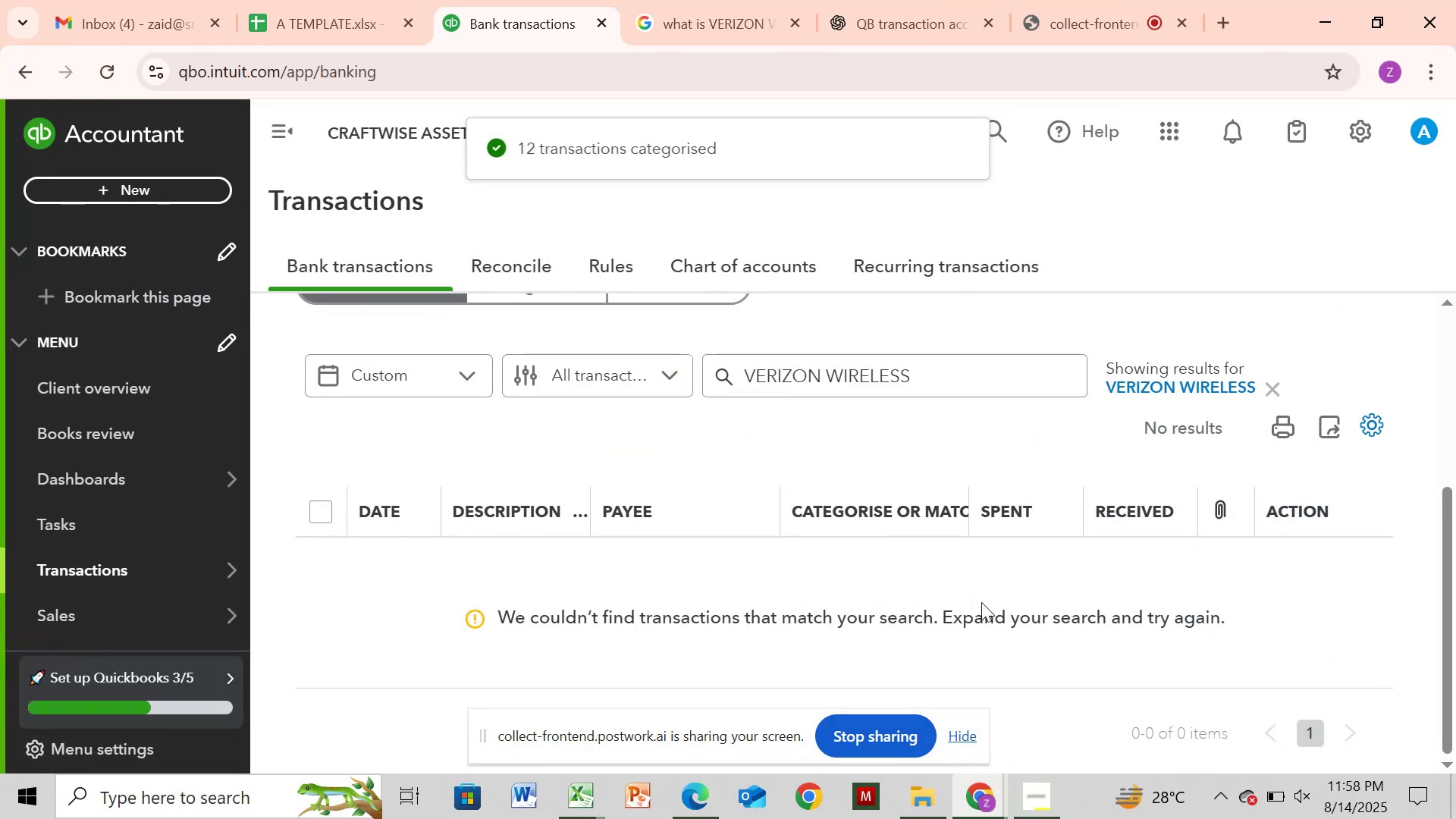 
wait(8.51)
 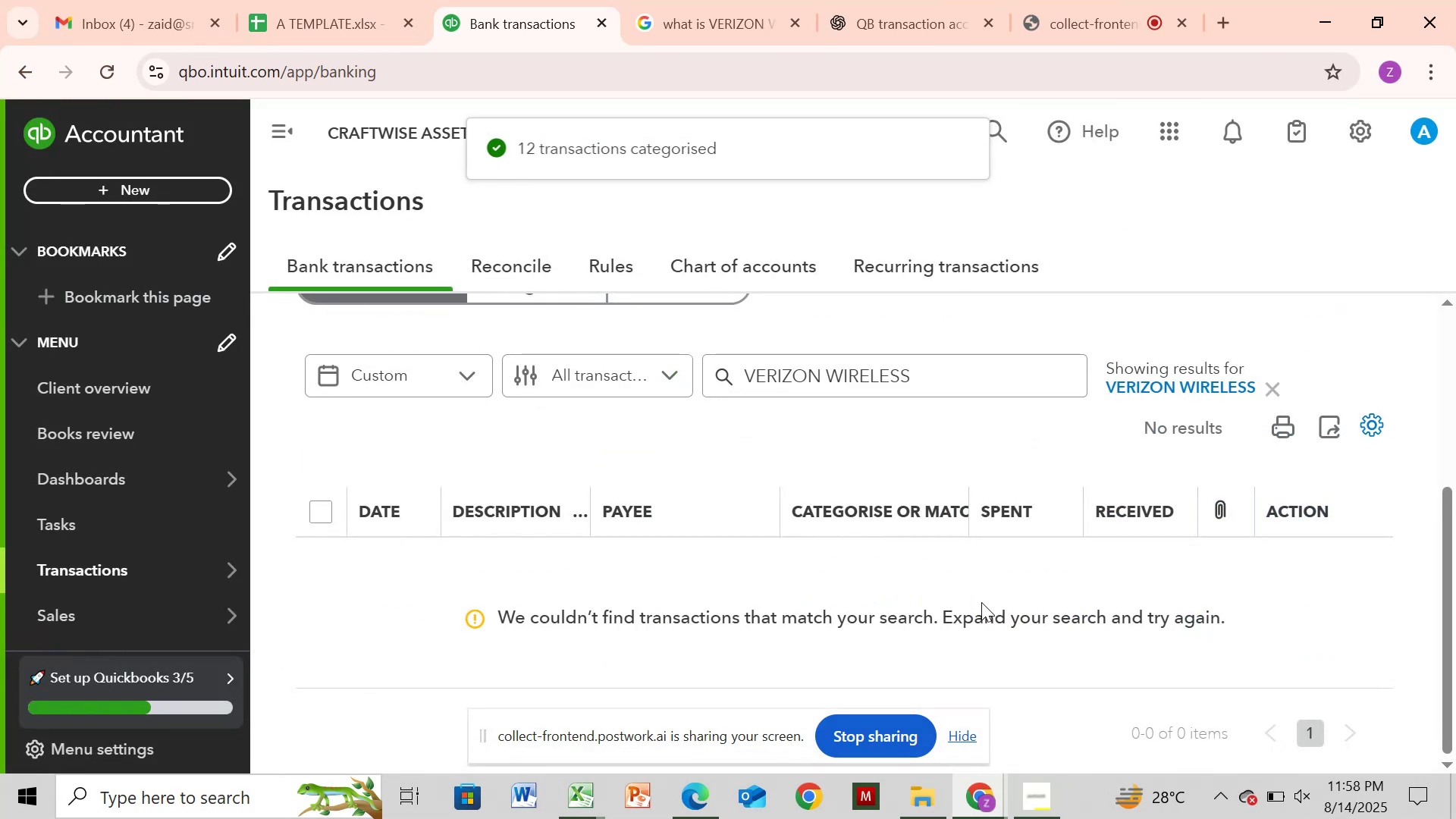 
left_click([580, 299])
 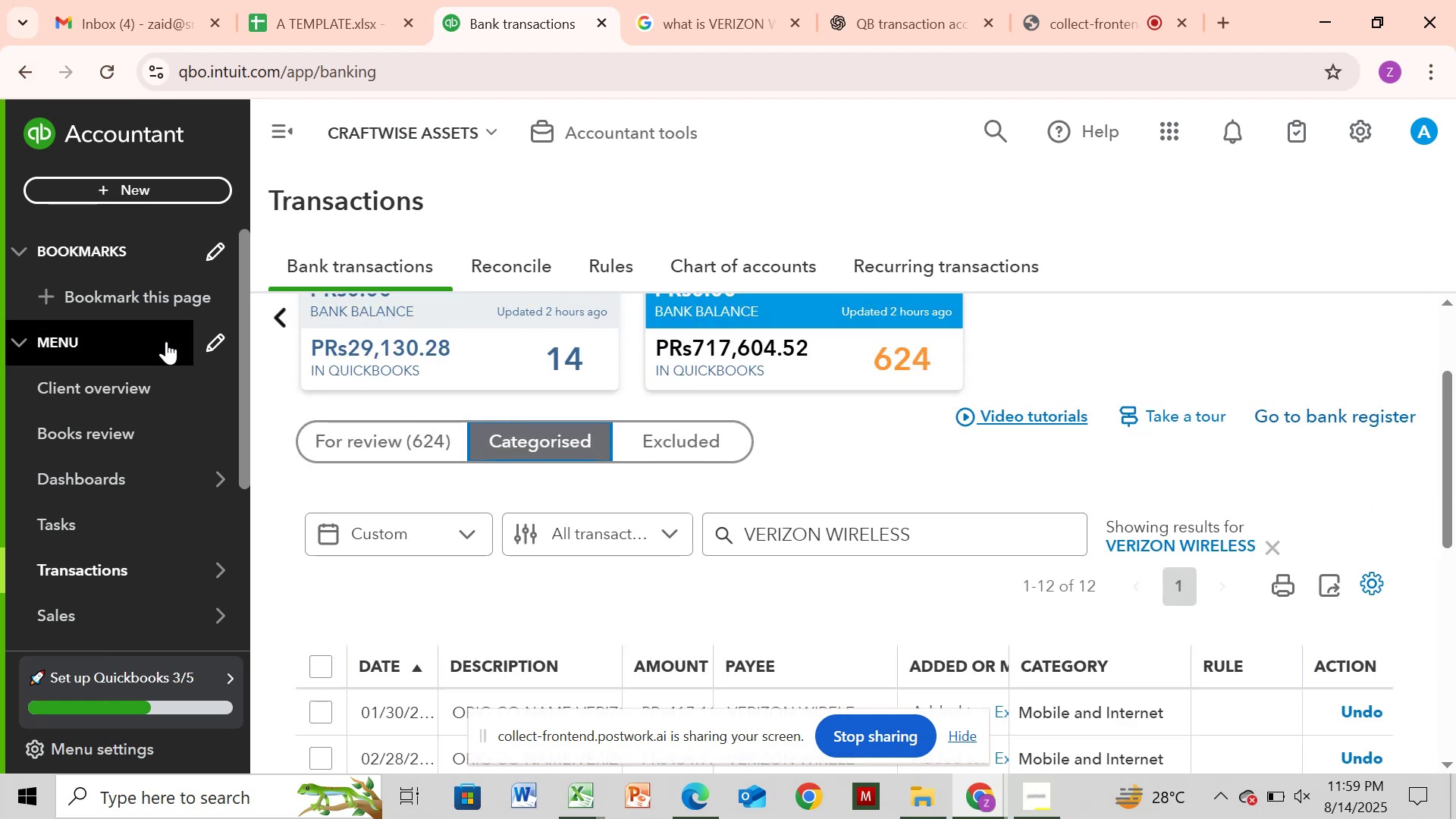 
left_click([417, 439])
 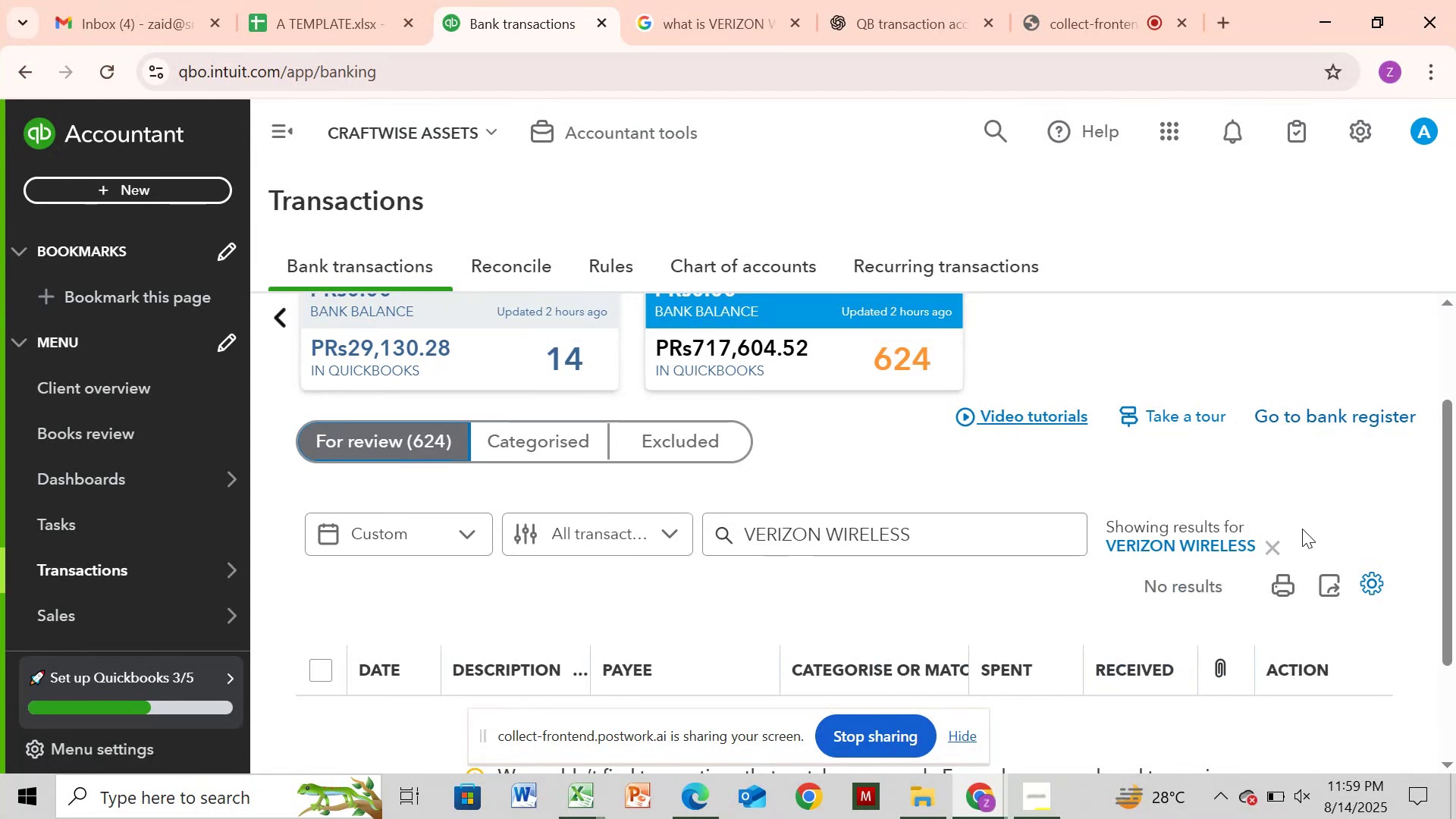 
wait(7.71)
 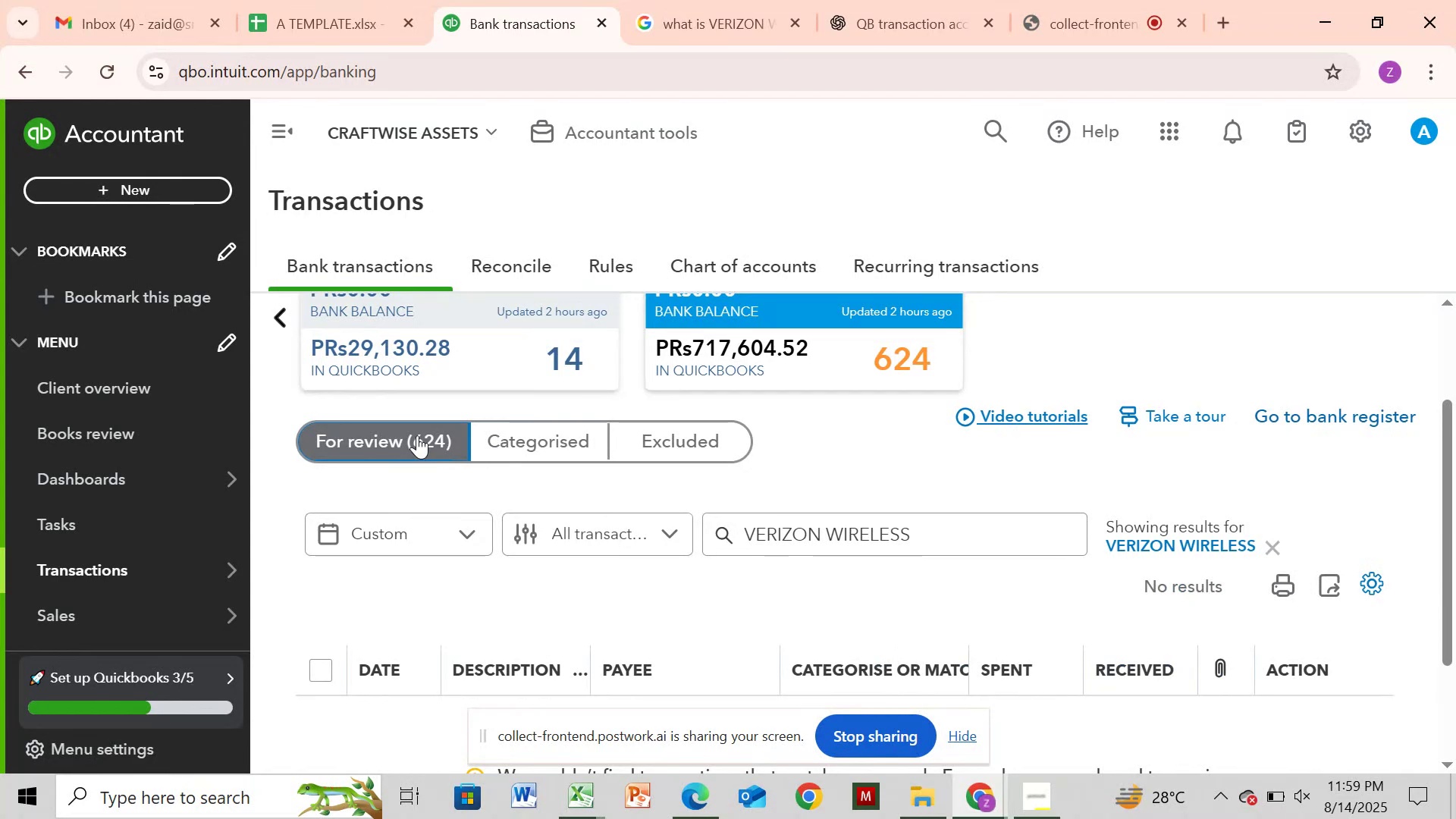 
left_click([1279, 553])
 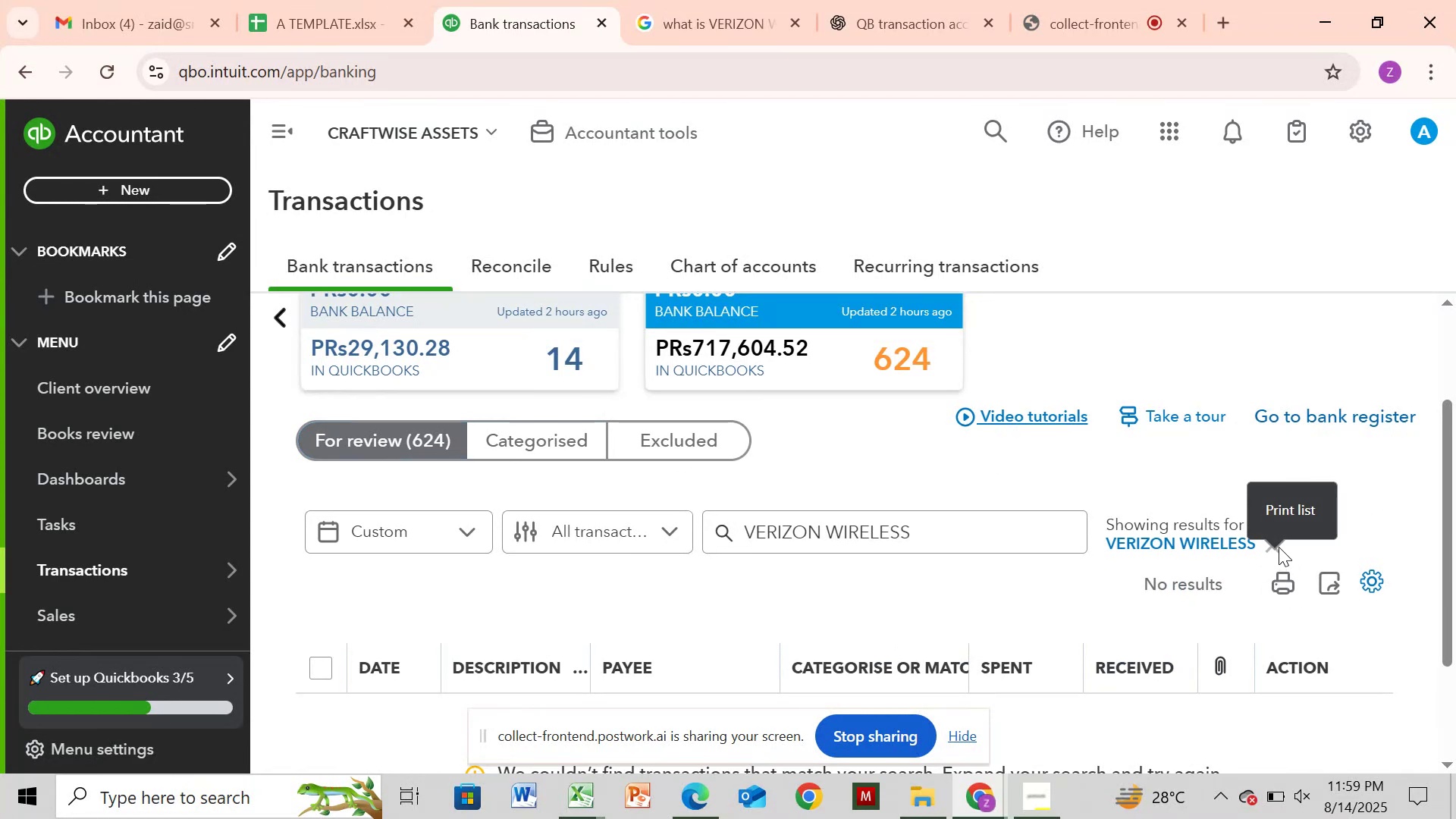 
left_click([1273, 545])
 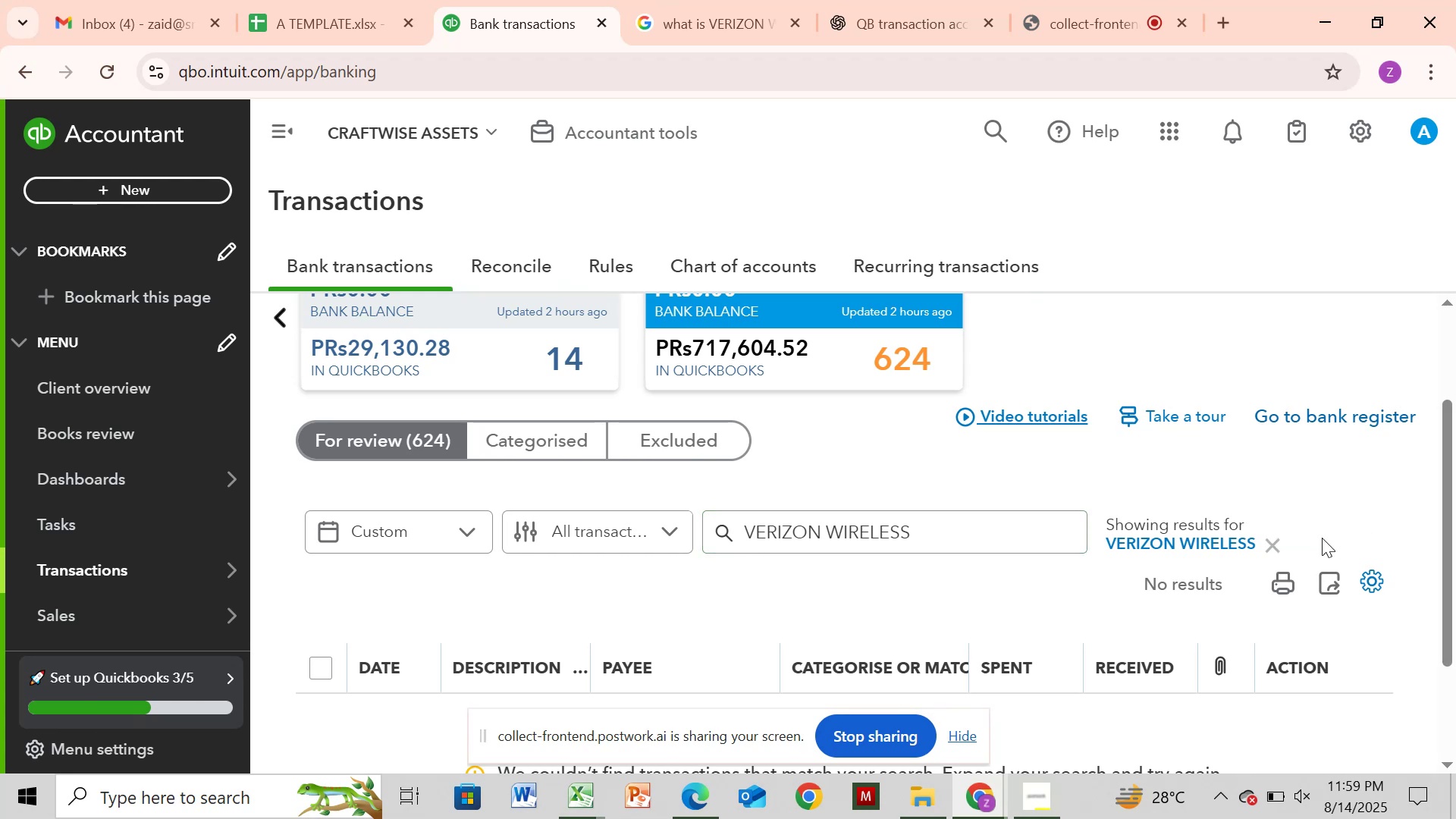 
left_click([1274, 538])
 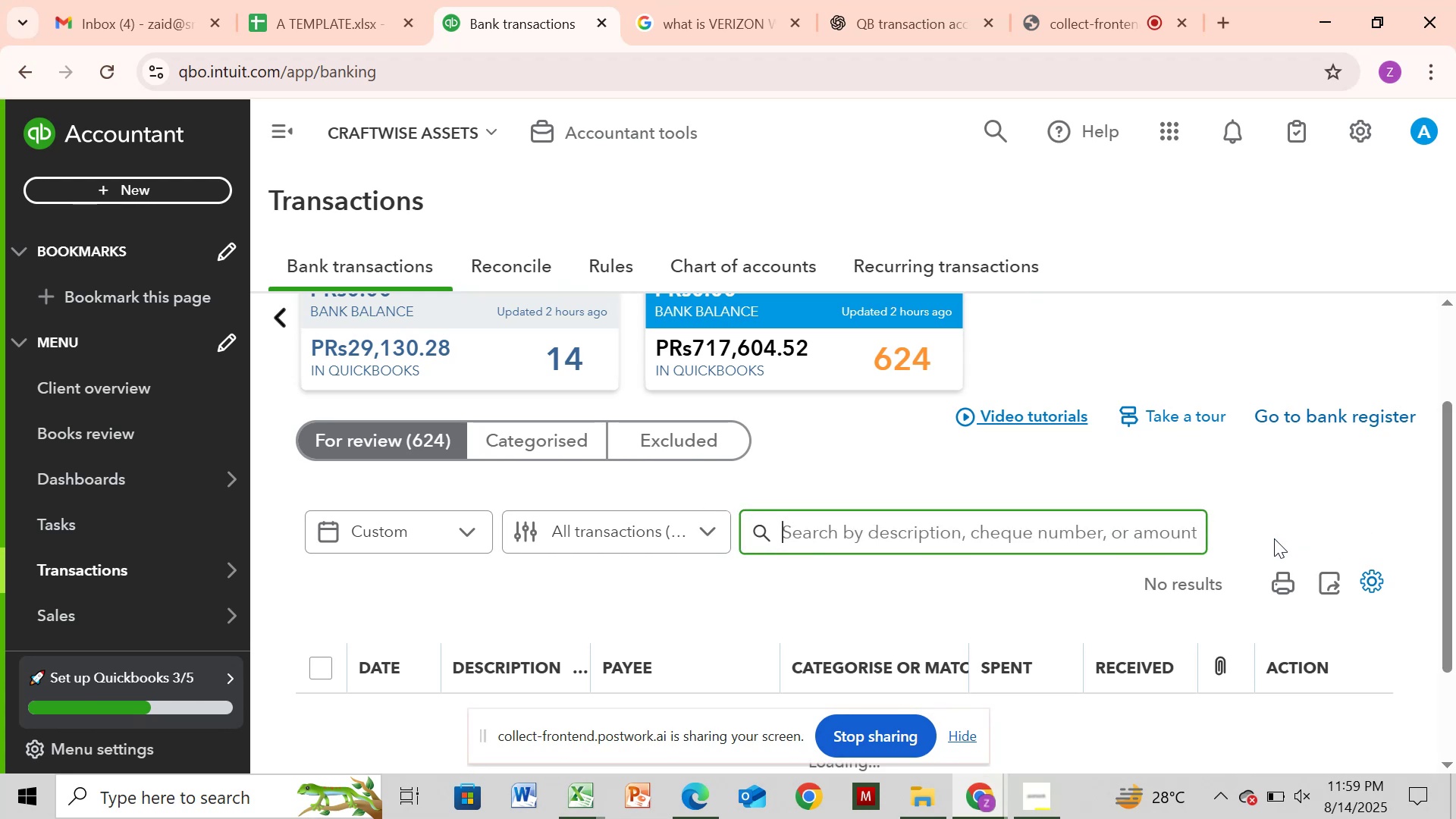 
wait(8.93)
 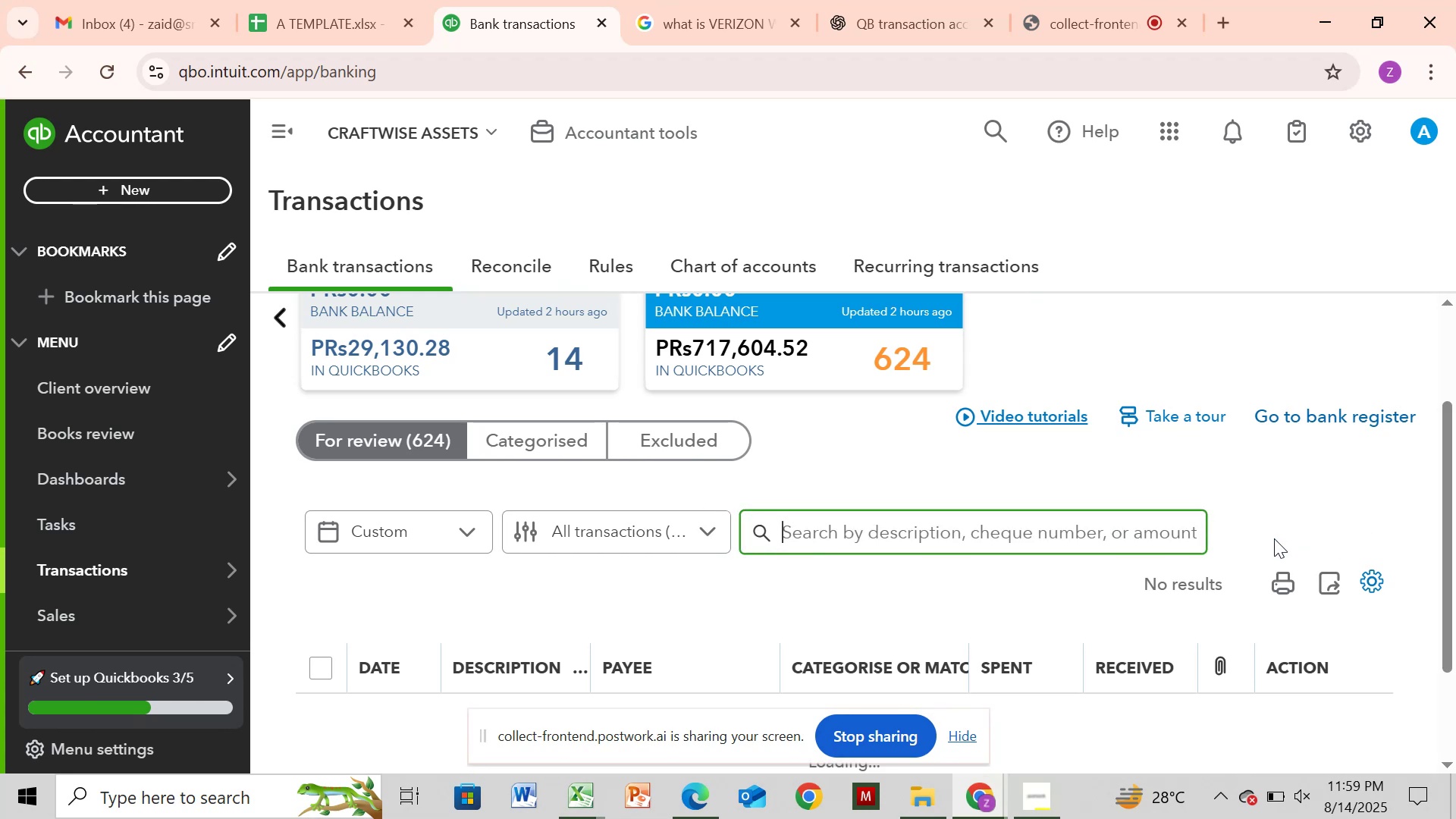 
left_click_drag(start_coordinate=[1442, 322], to_coordinate=[1455, 388])
 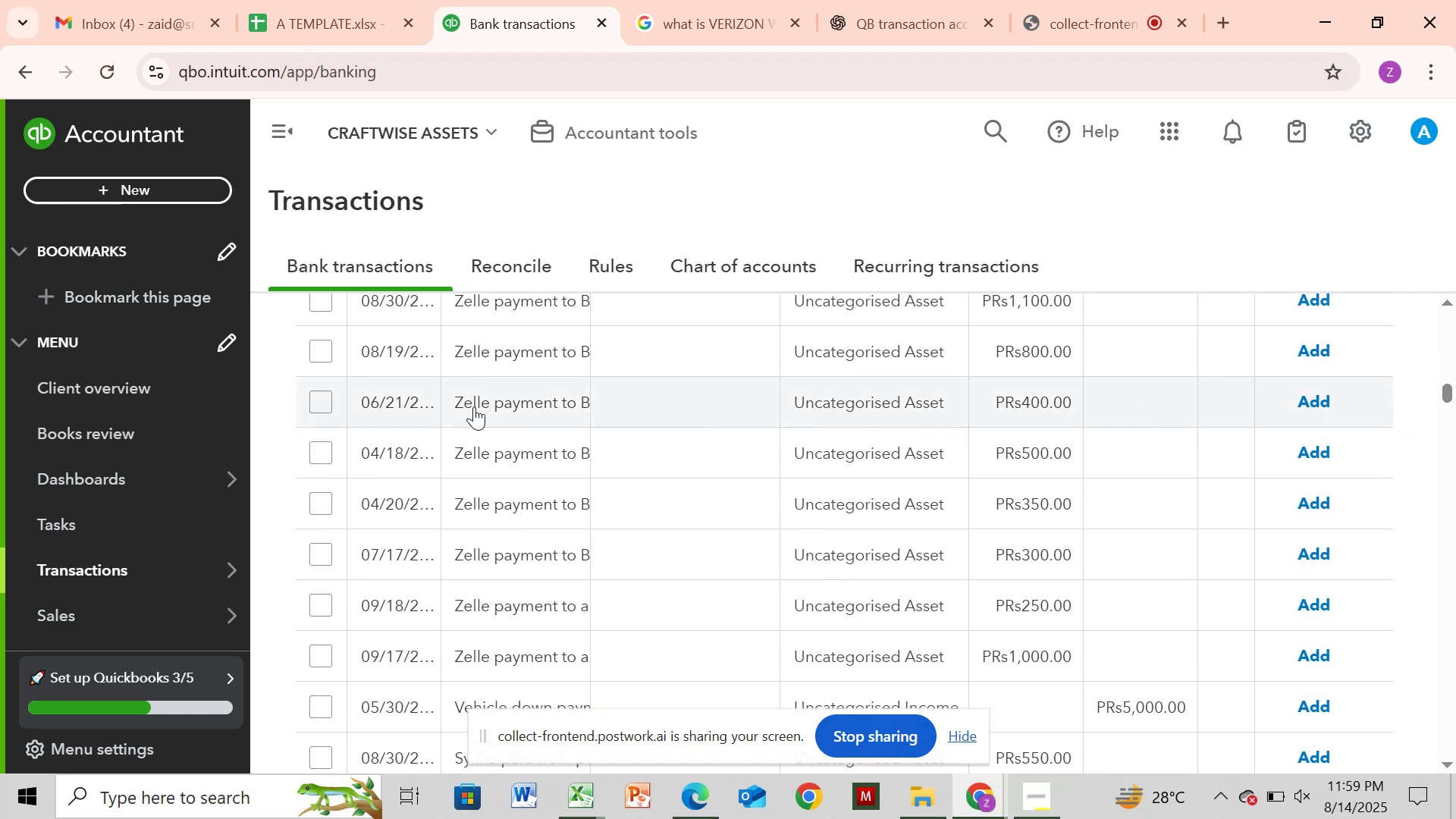 
left_click([474, 406])
 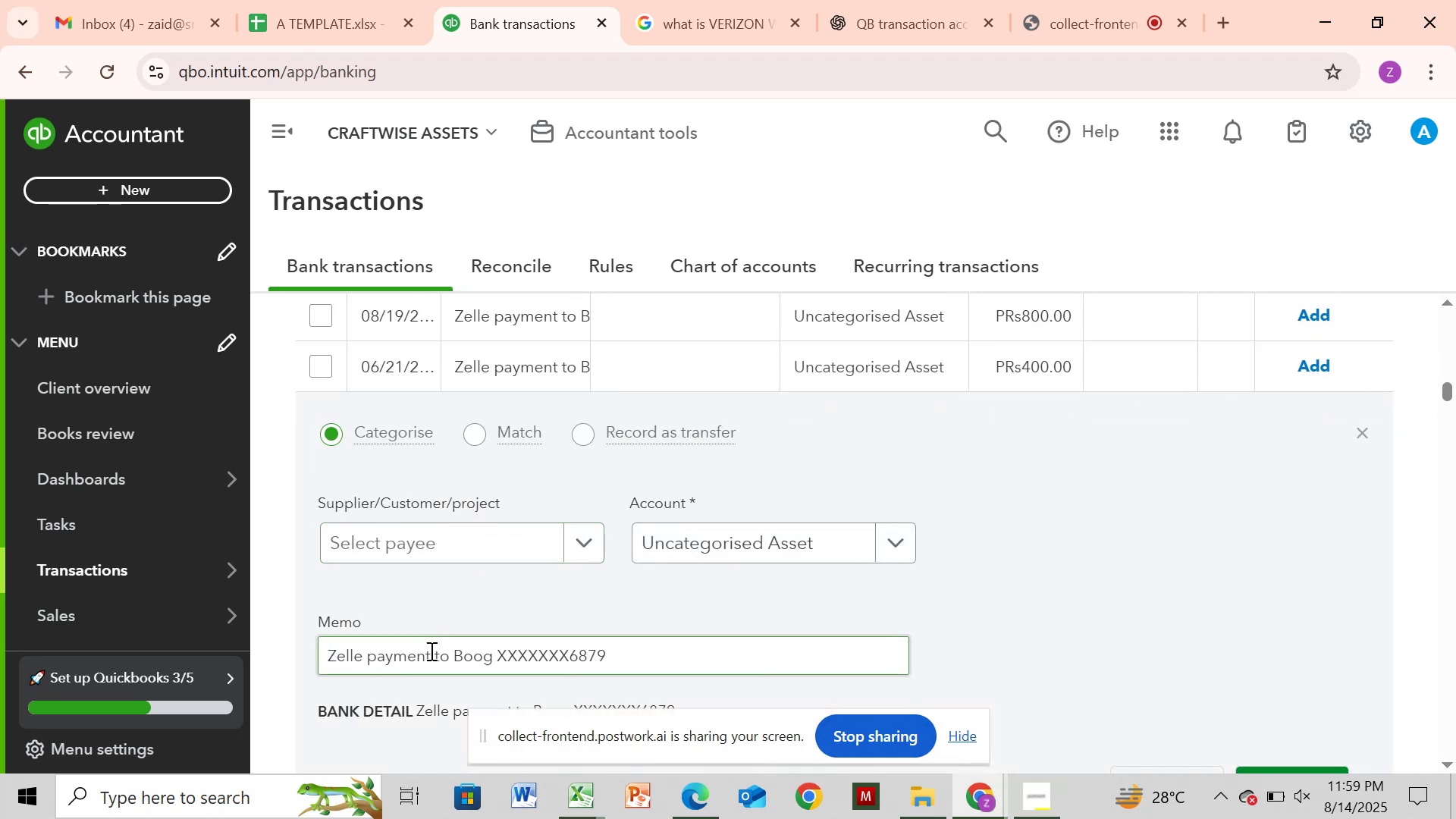 
left_click_drag(start_coordinate=[454, 658], to_coordinate=[494, 653])
 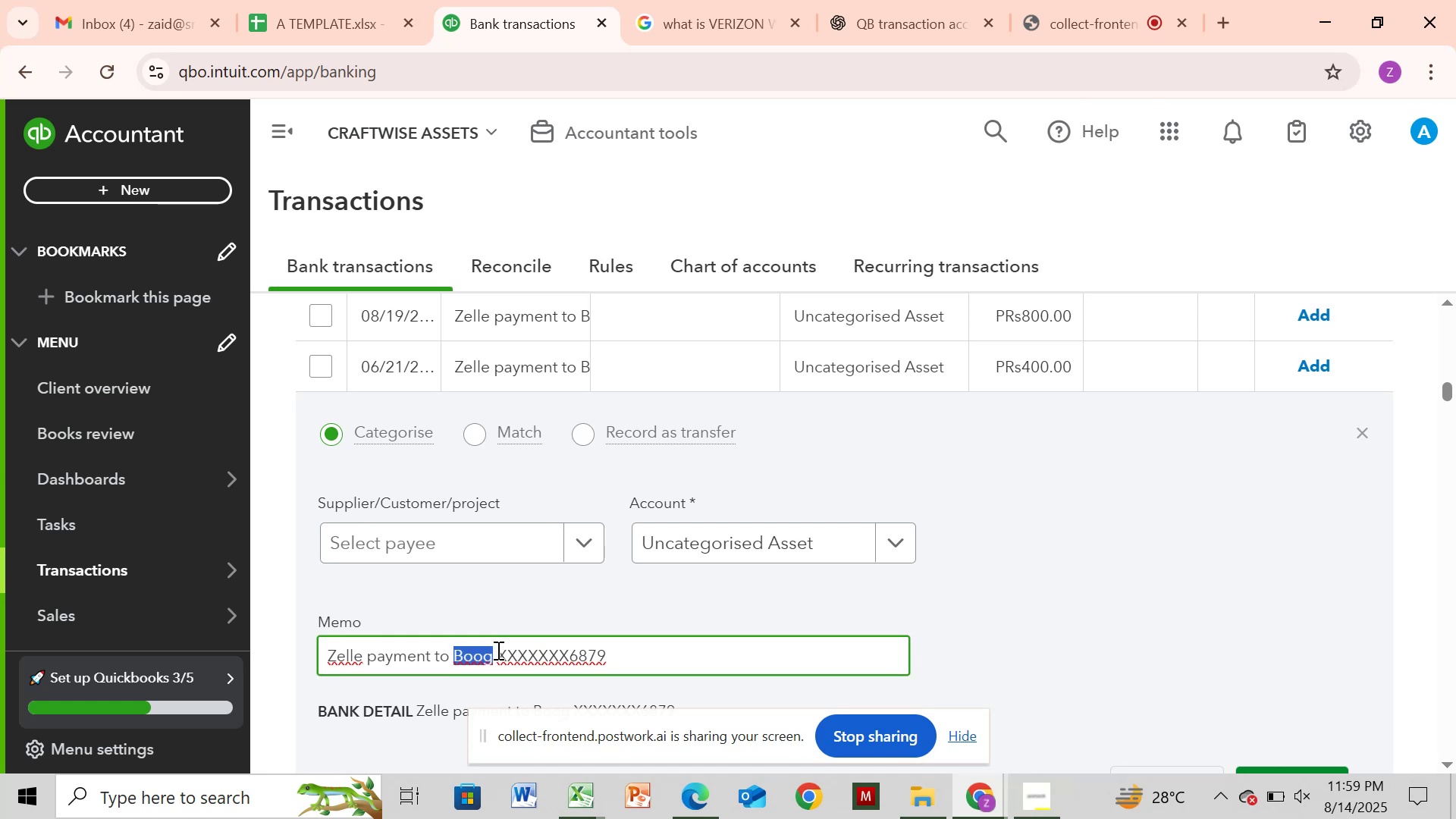 
key(Control+C)
 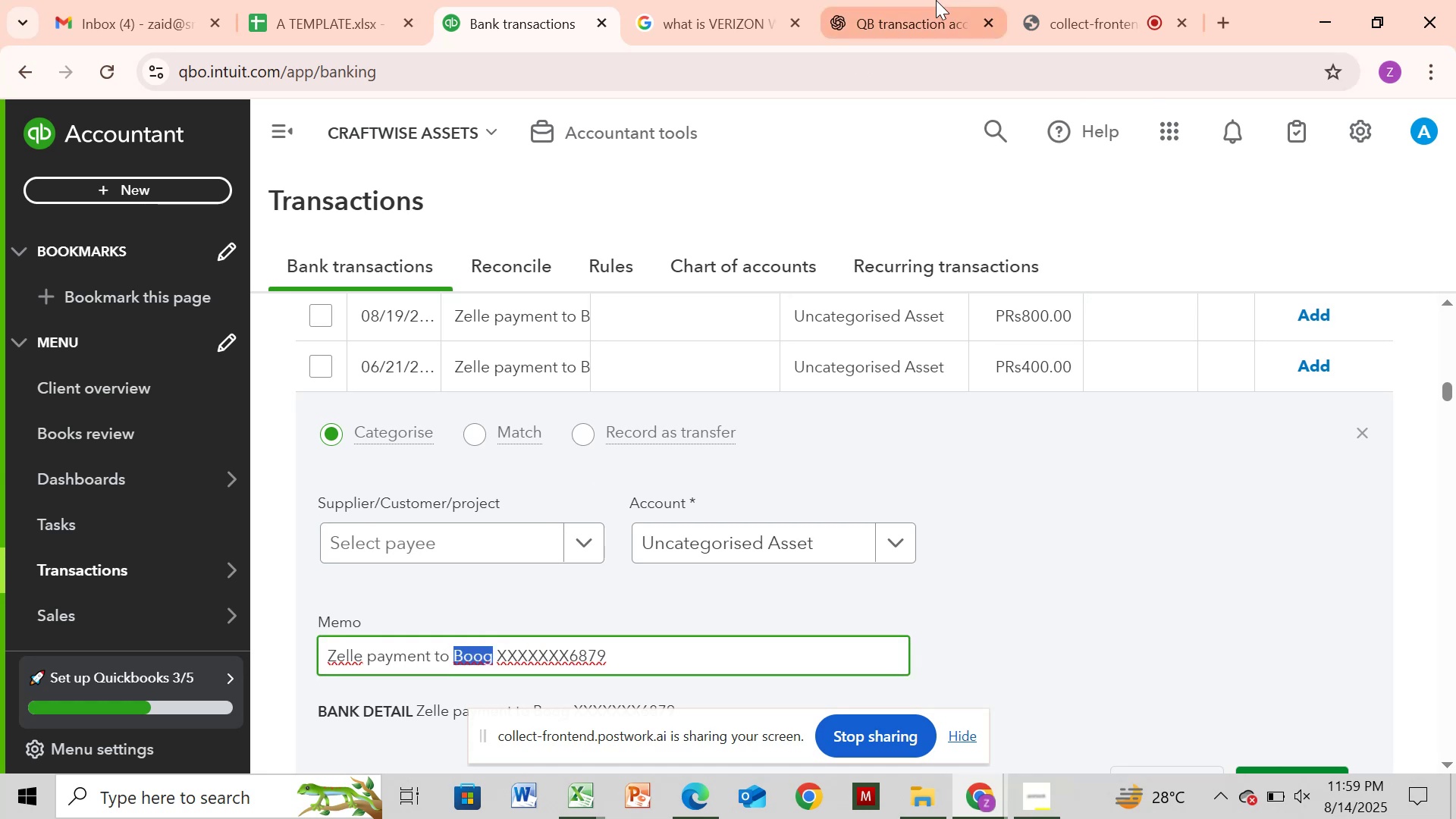 
left_click([757, 3])
 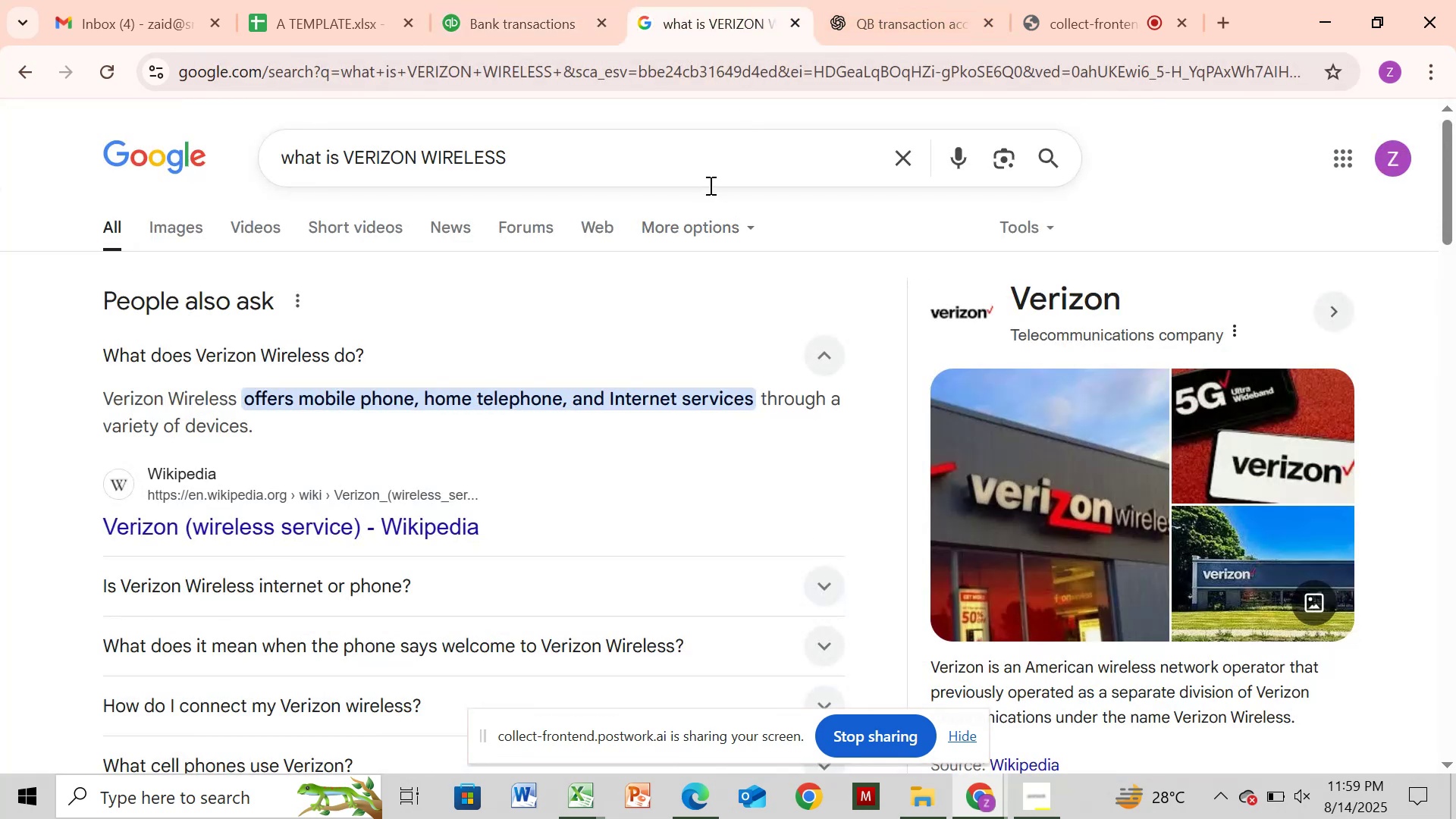 
left_click([715, 174])
 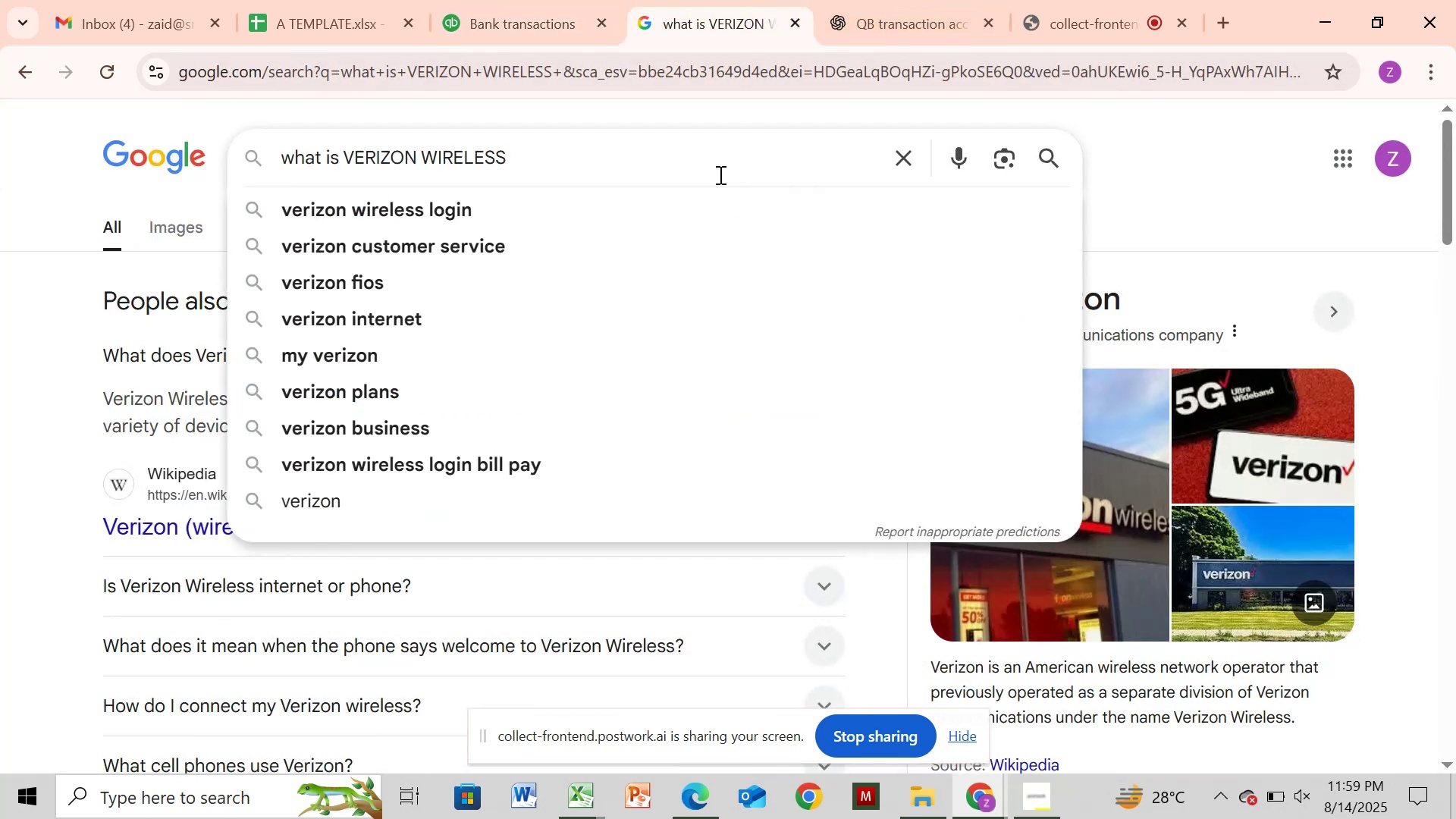 
hold_key(key=Backspace, duration=0.95)
 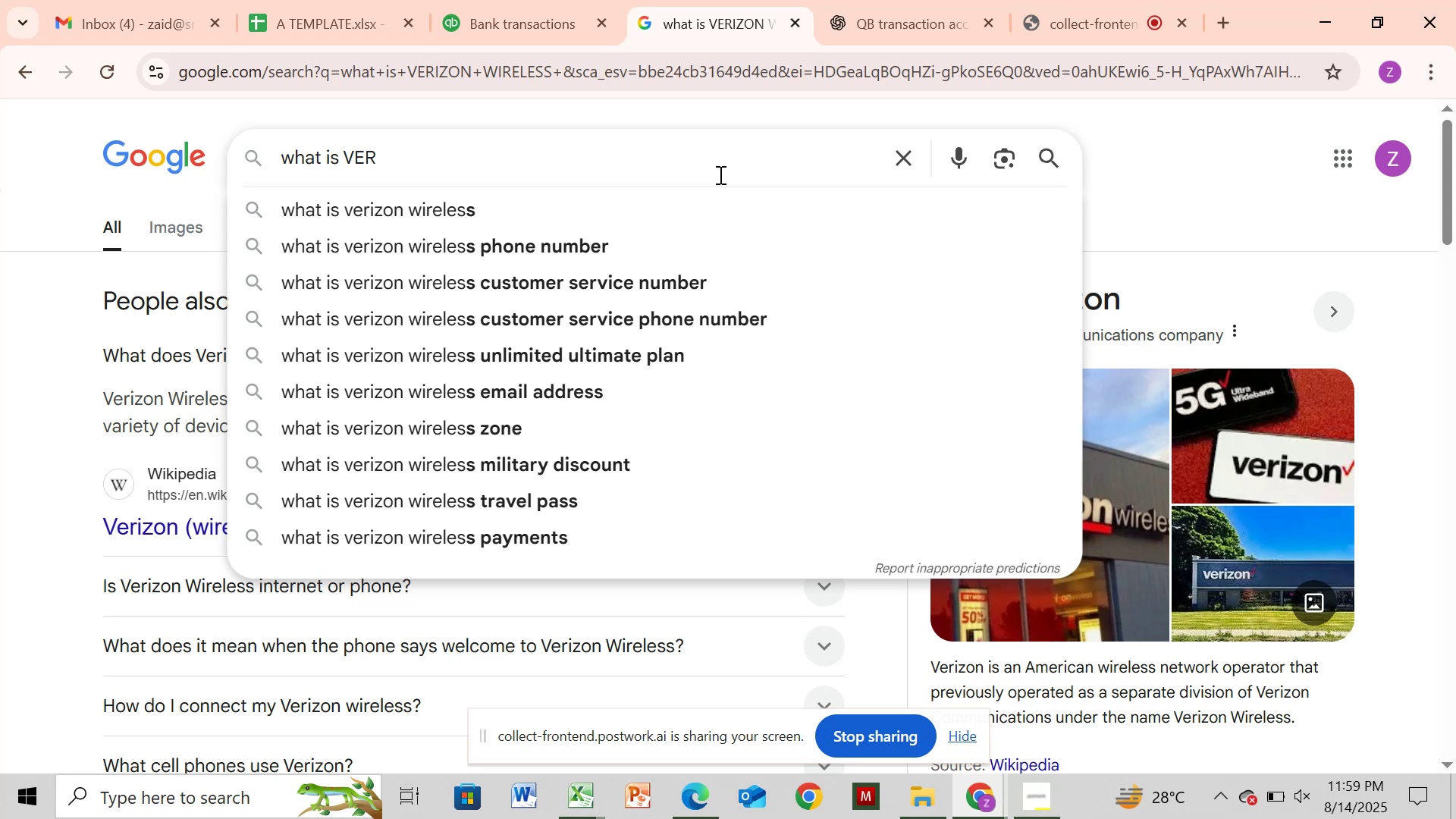 
key(Backspace)
 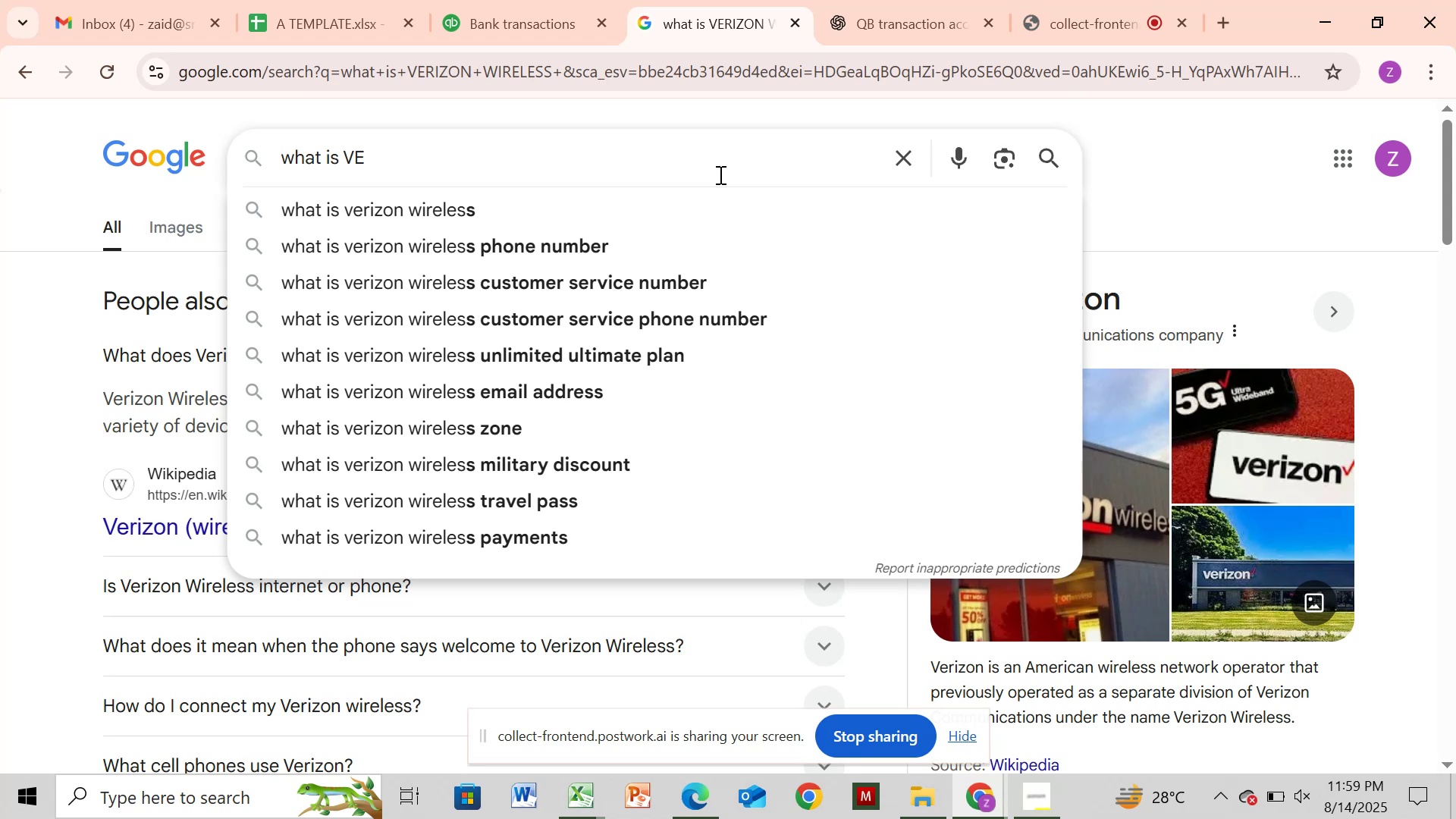 
key(Backspace)
 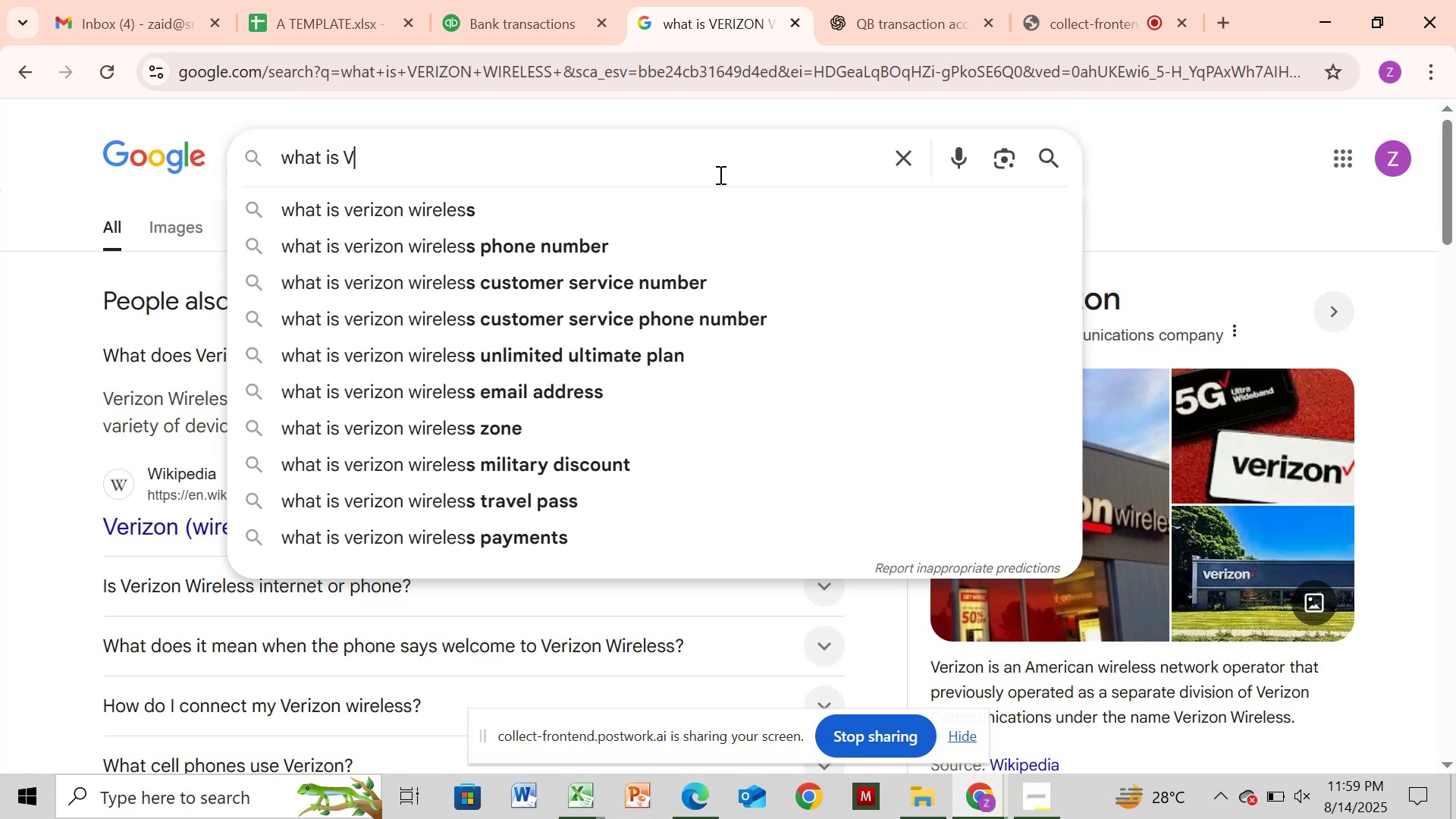 
key(Backspace)
 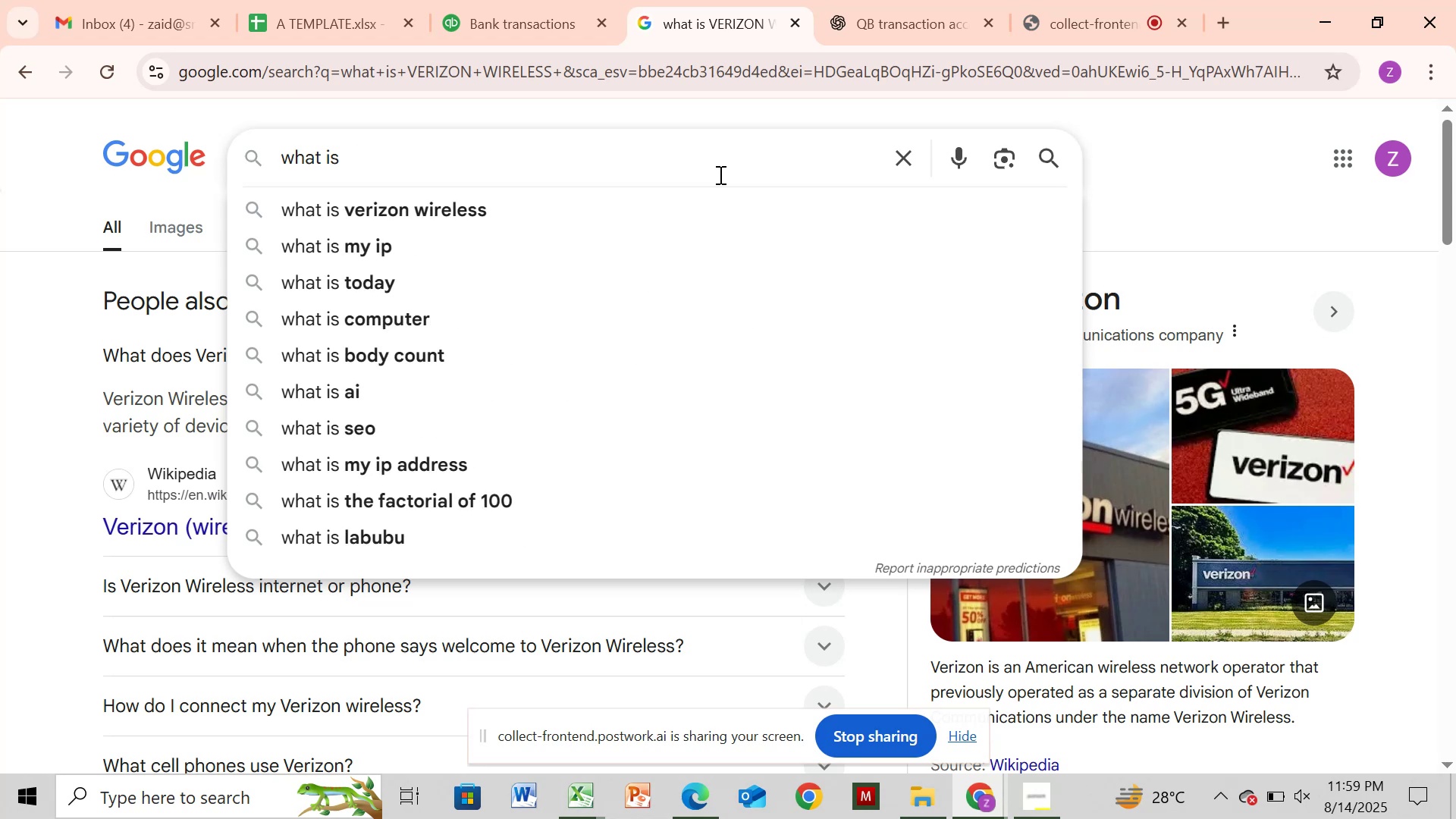 
key(Control+V)
 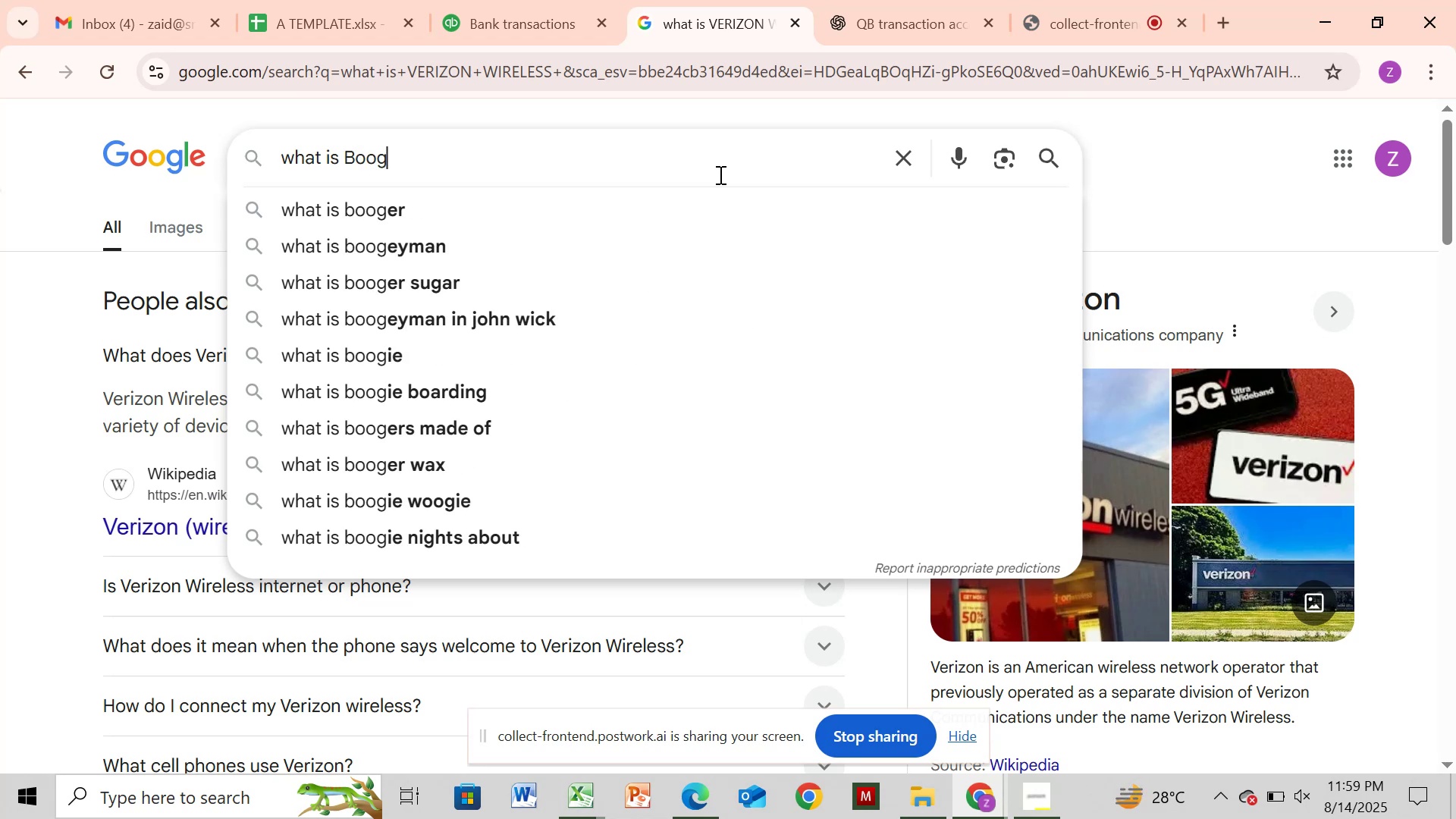 
key(Enter)
 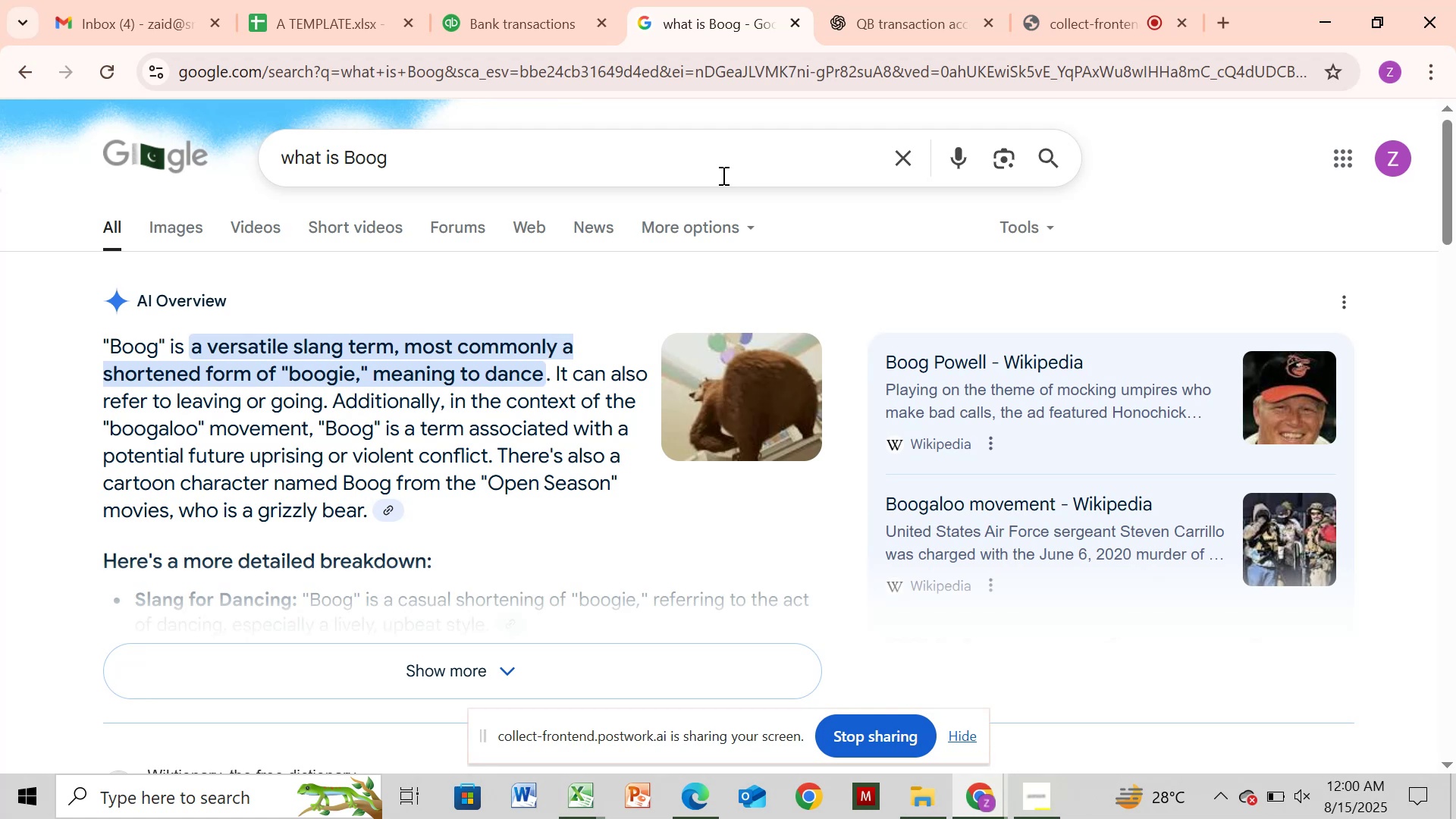 
wait(20.03)
 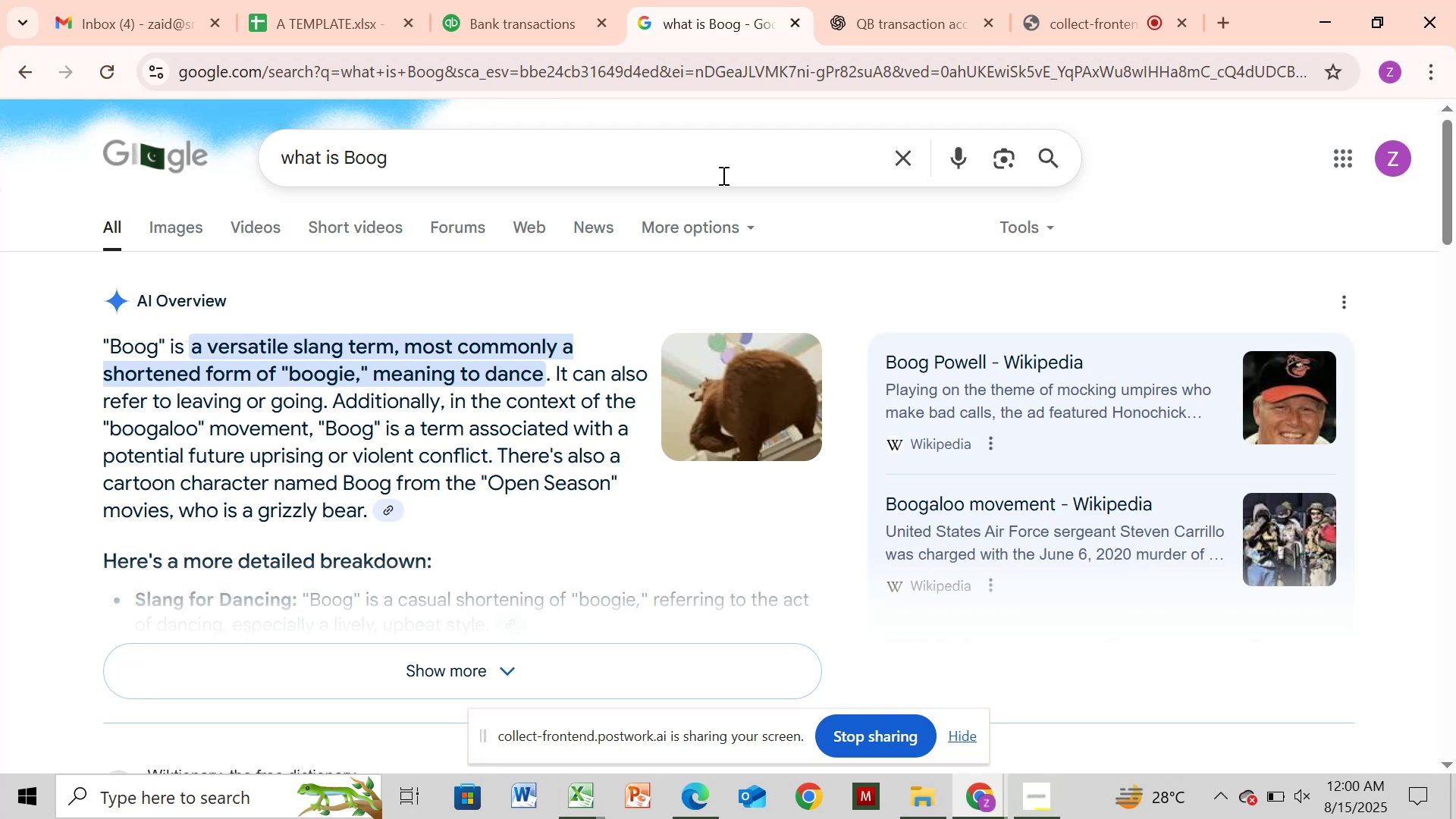 
left_click_drag(start_coordinate=[1445, 202], to_coordinate=[1455, 325])
 